 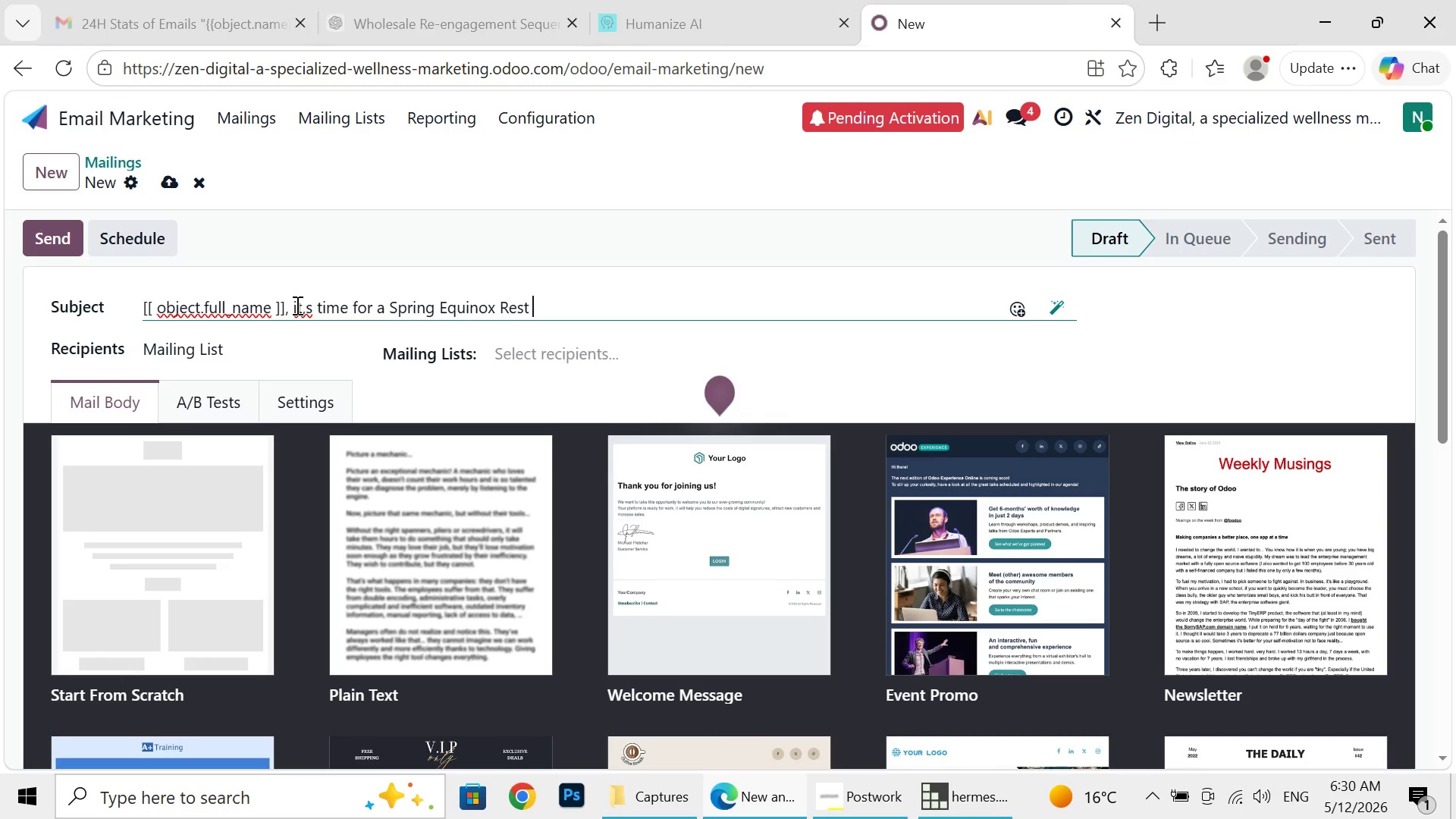 
left_click([304, 310])
 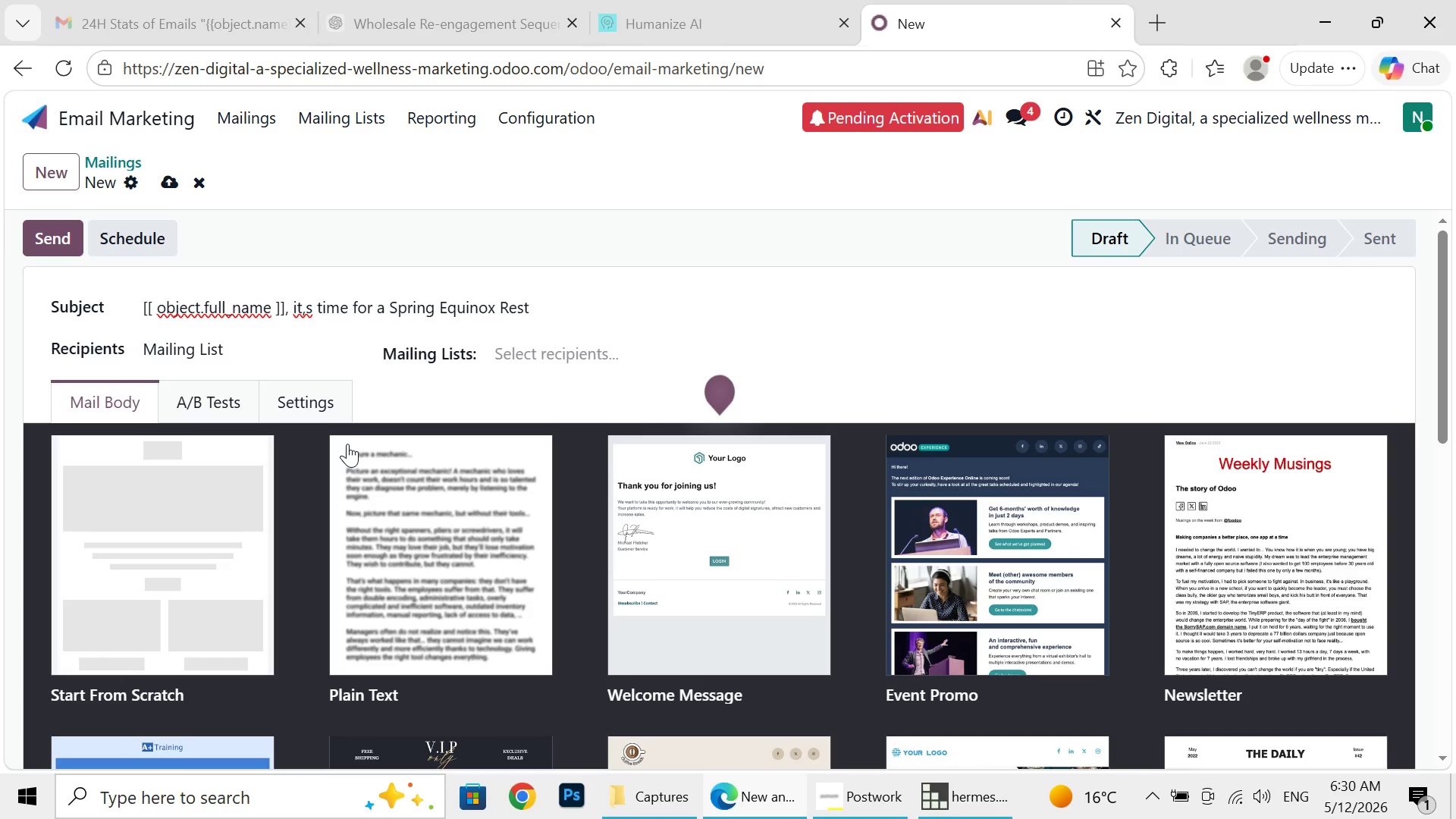 
left_click([347, 444])
 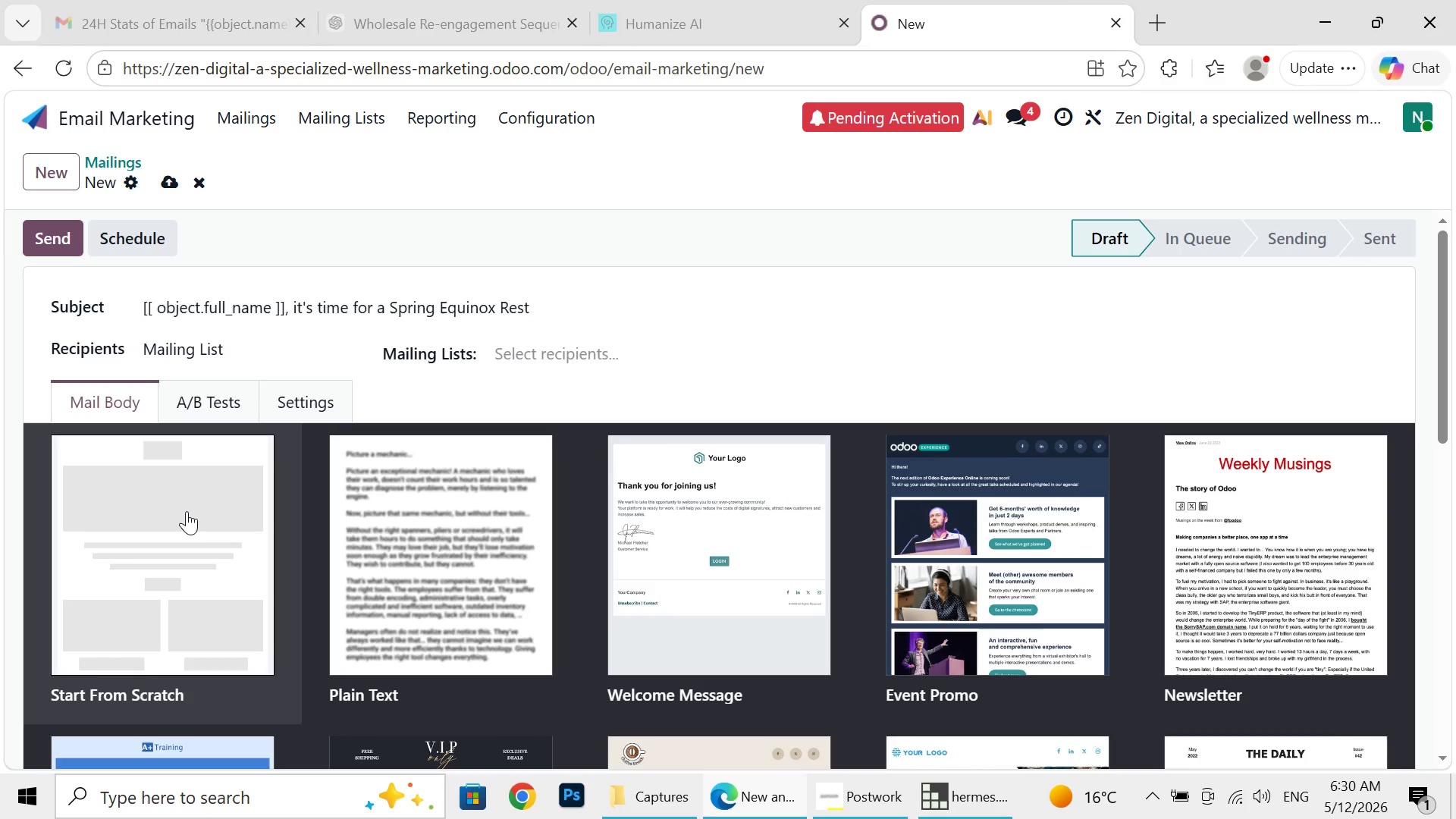 
left_click([187, 511])
 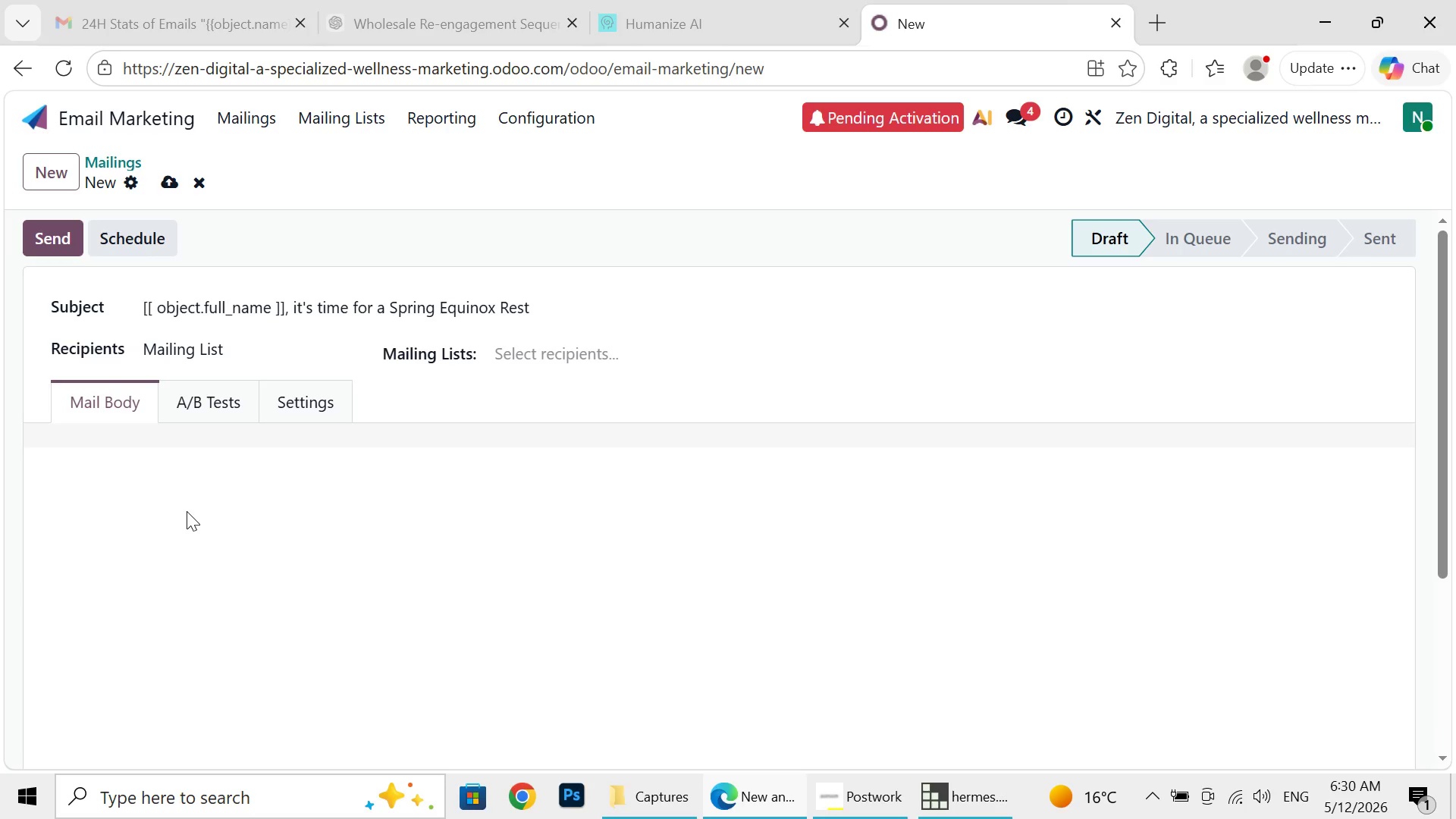 
wait(10.59)
 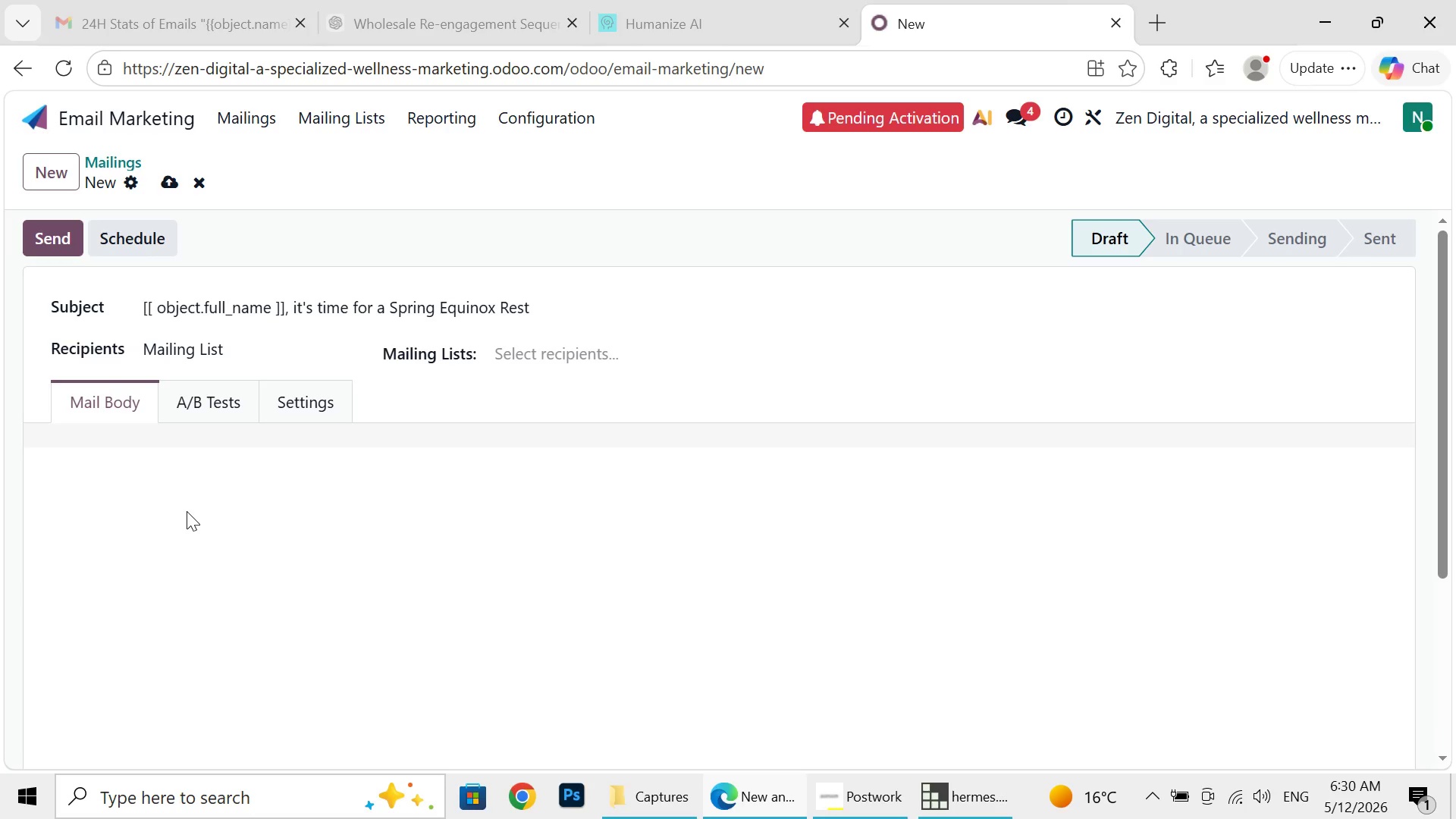 
left_click([1161, 677])
 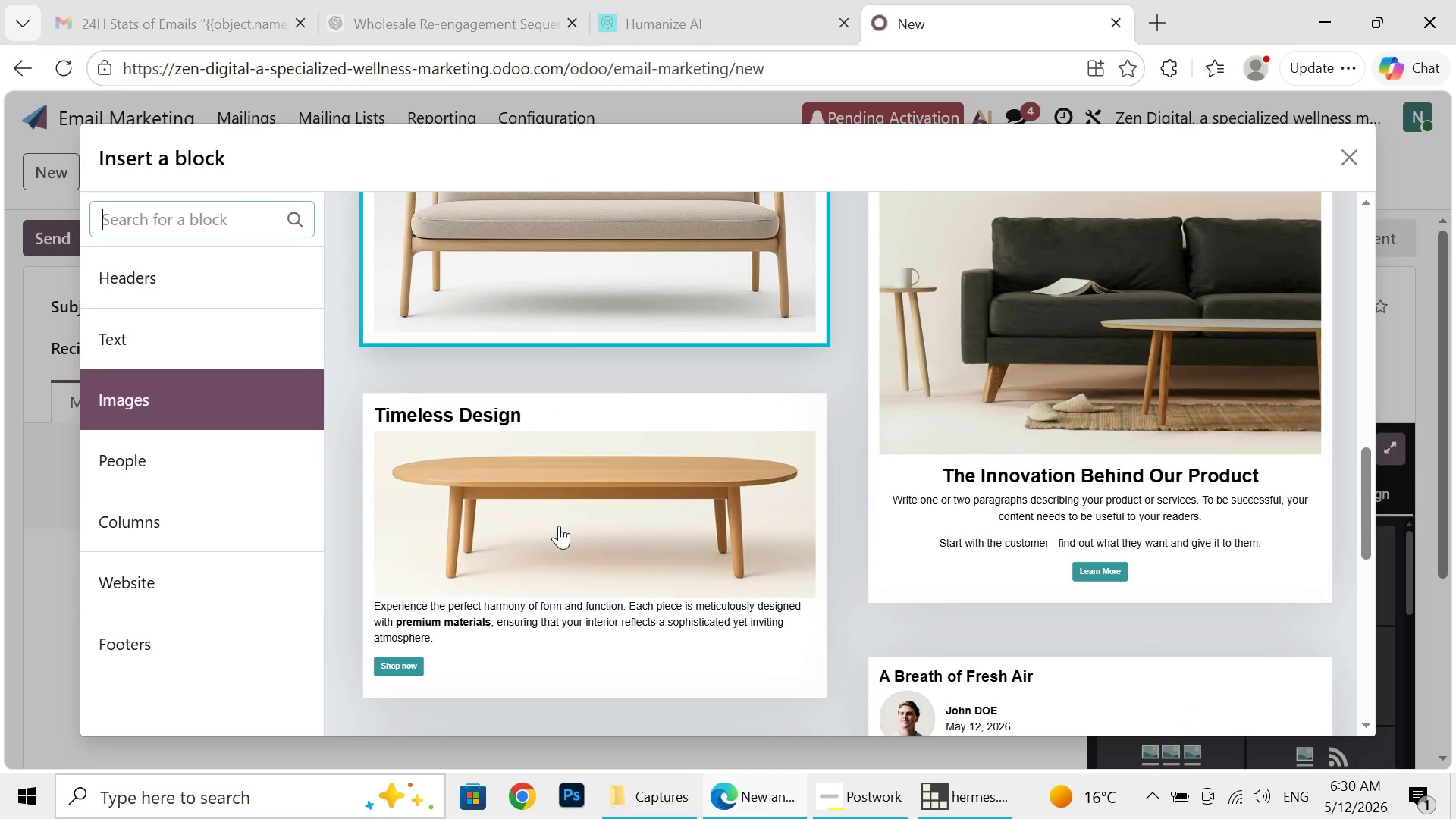 
wait(14.09)
 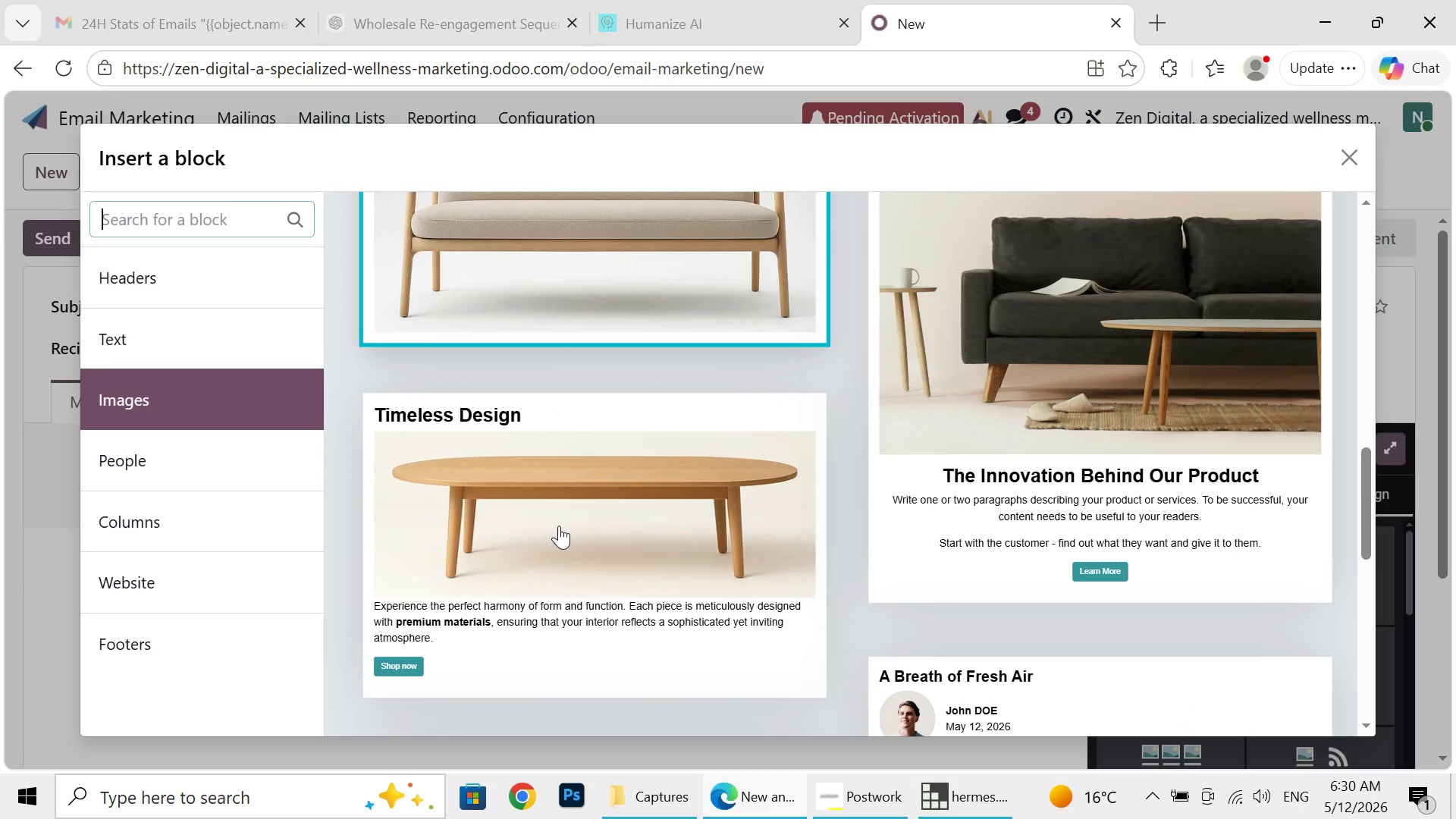 
left_click([569, 424])
 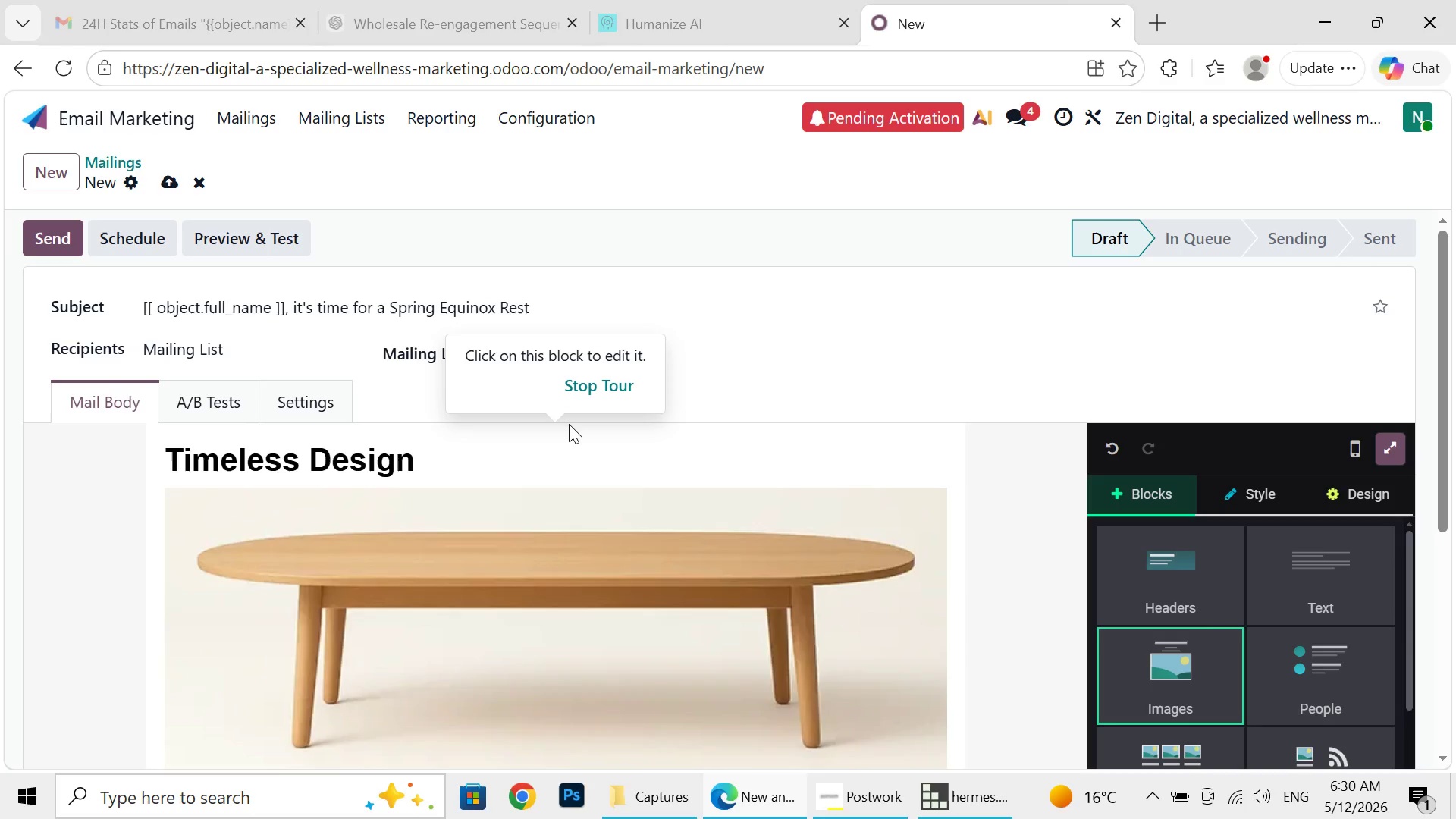 
wait(8.66)
 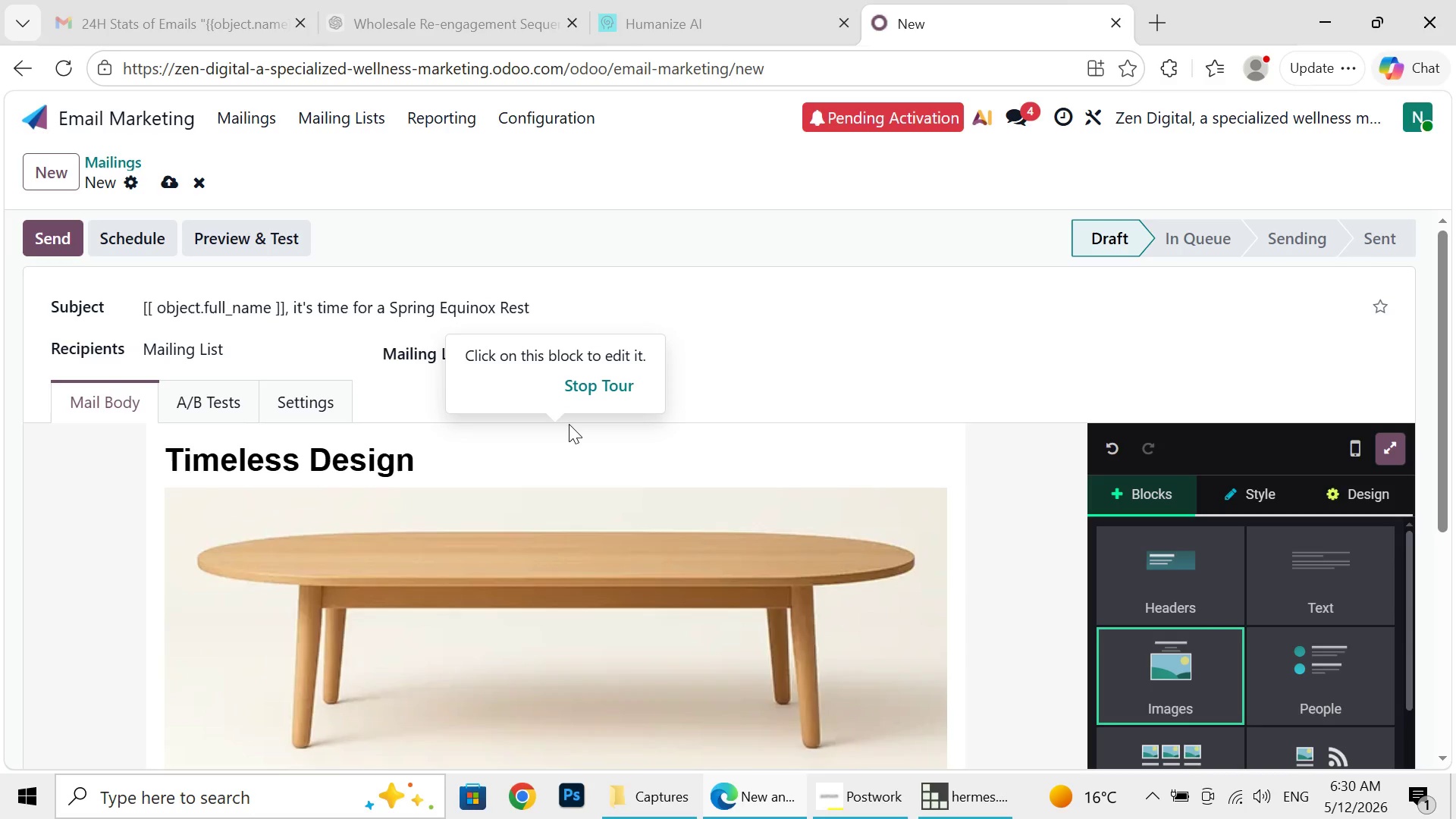 
left_click([169, 458])
 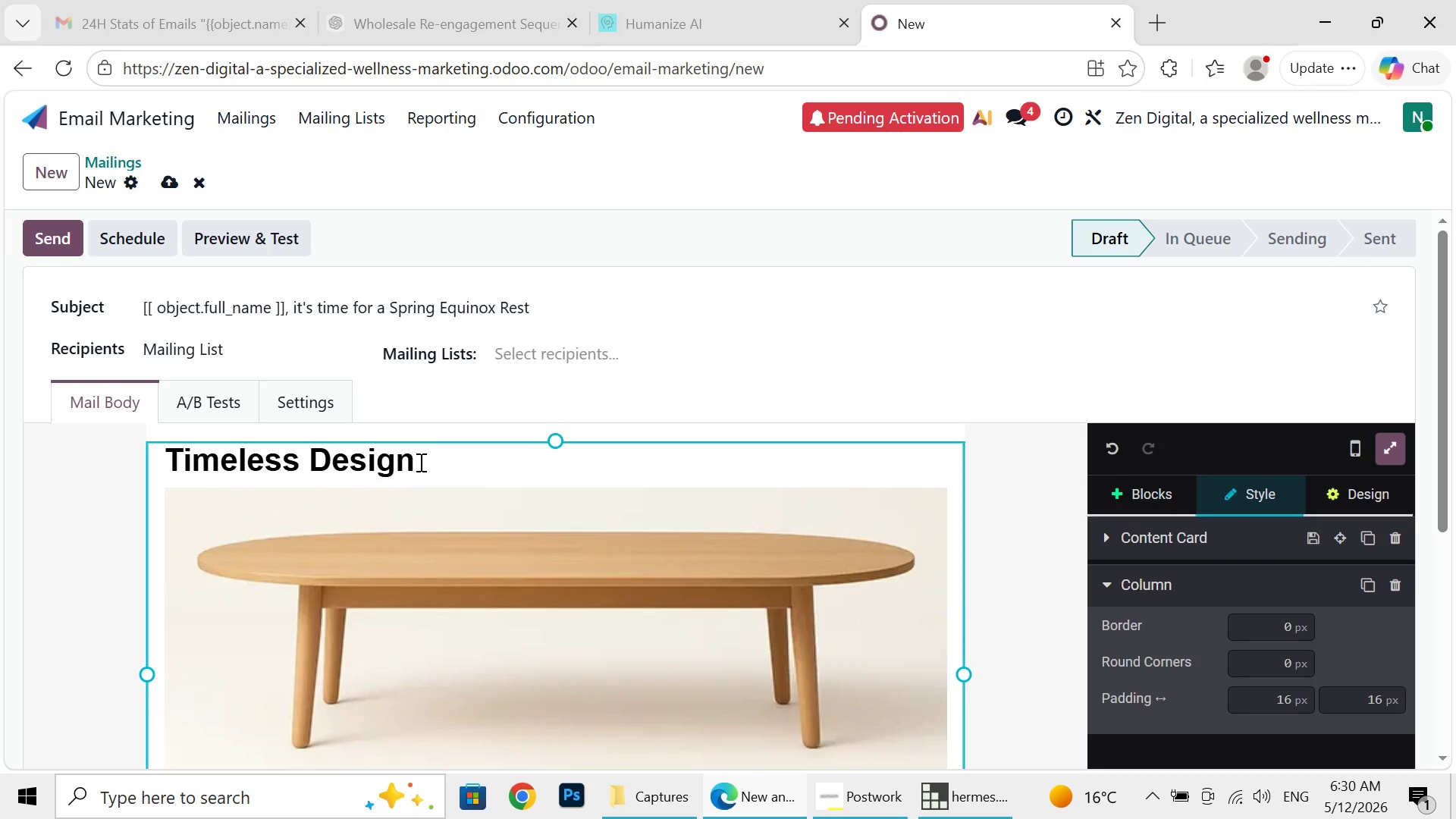 
left_click([419, 462])
 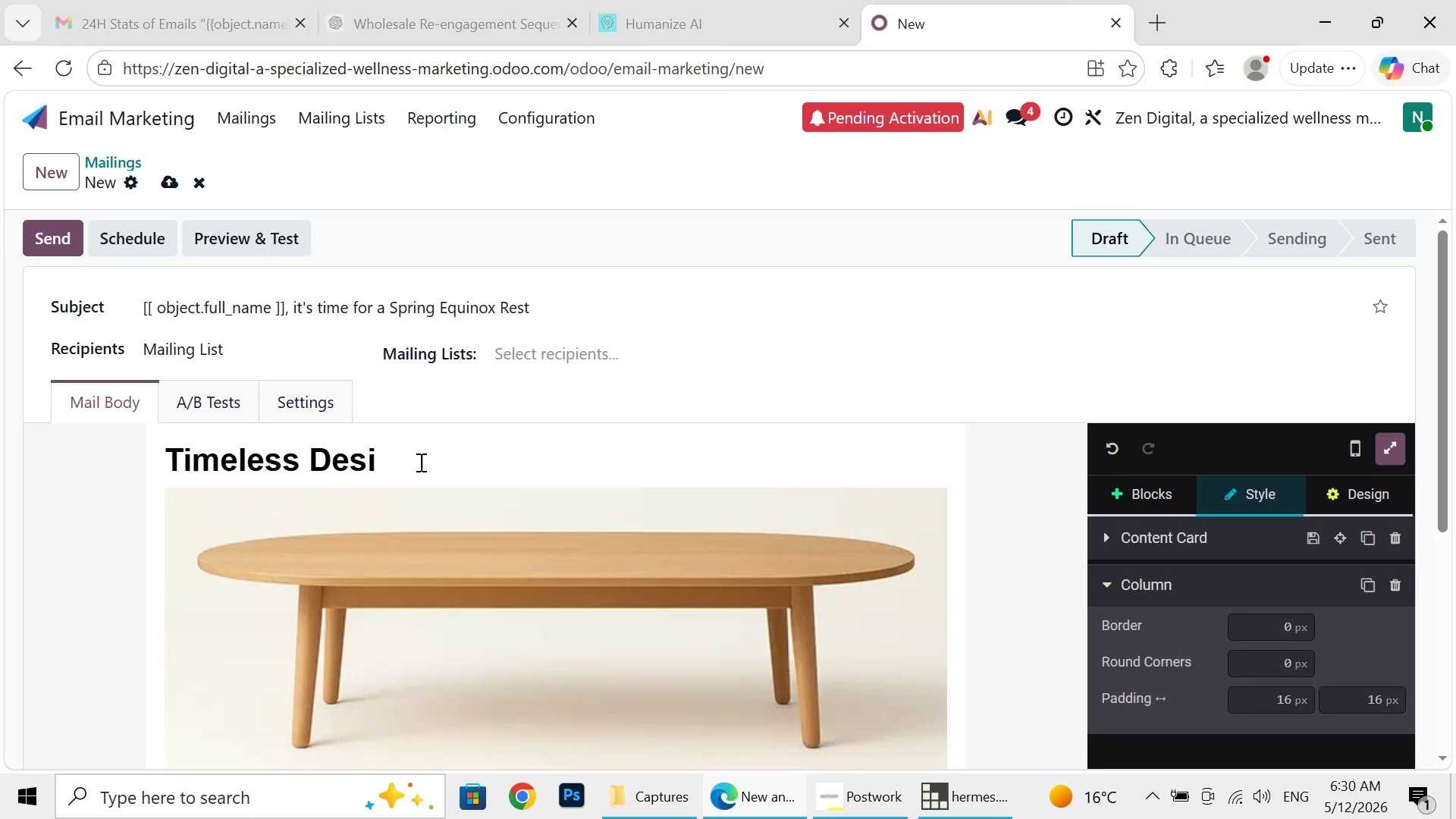 
key(Backspace)
 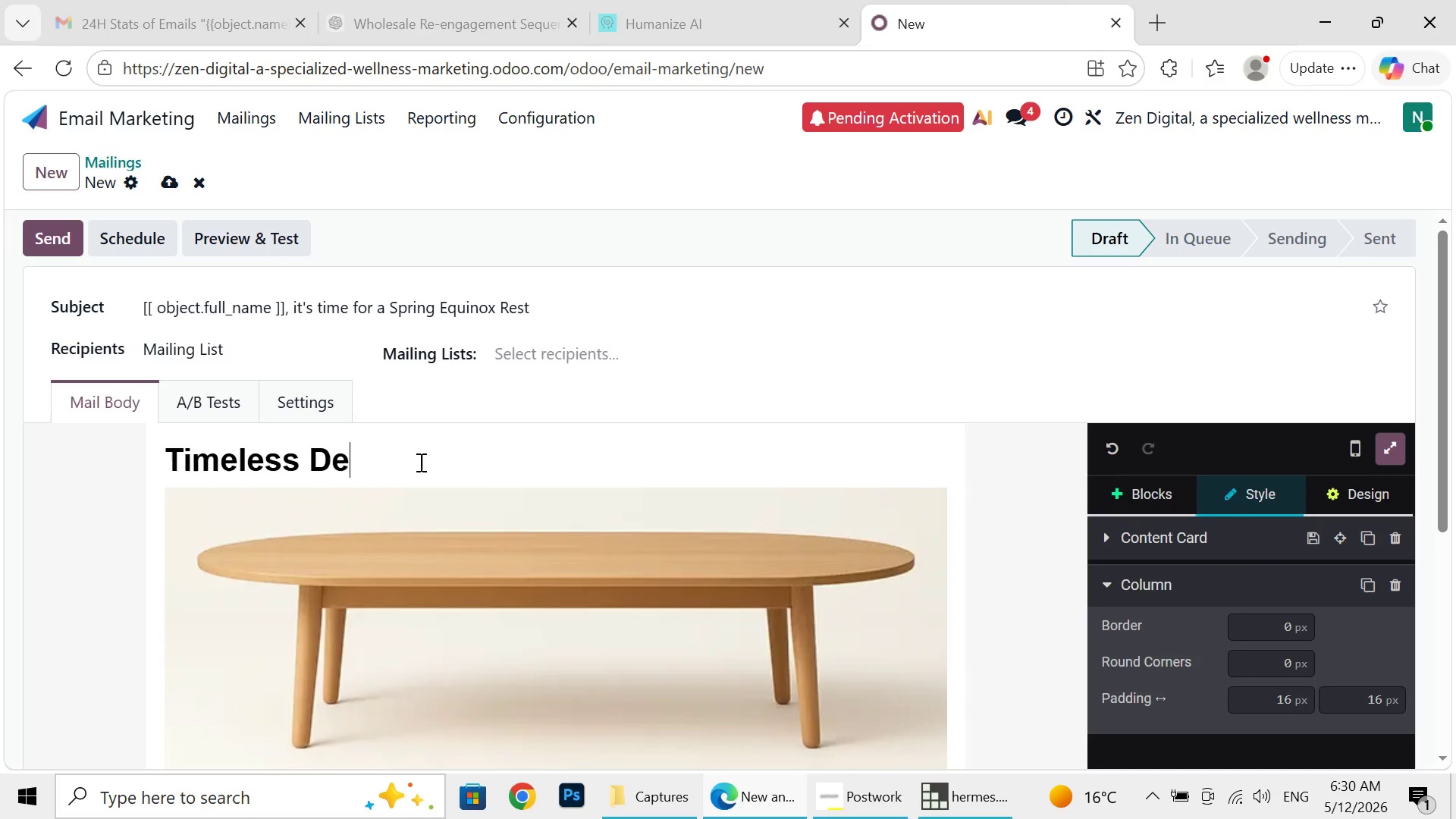 
key(Backspace)
 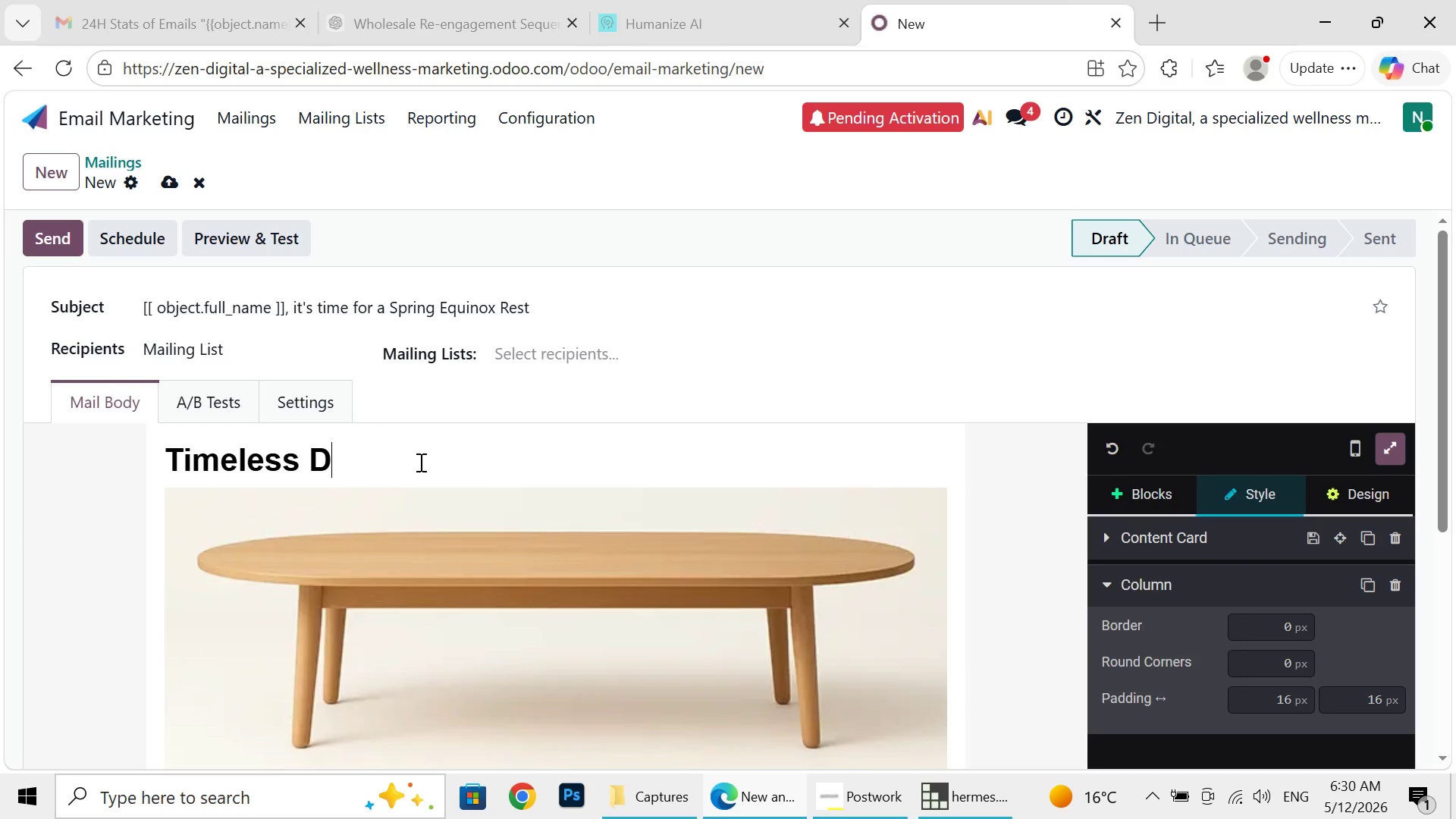 
key(Backspace)
 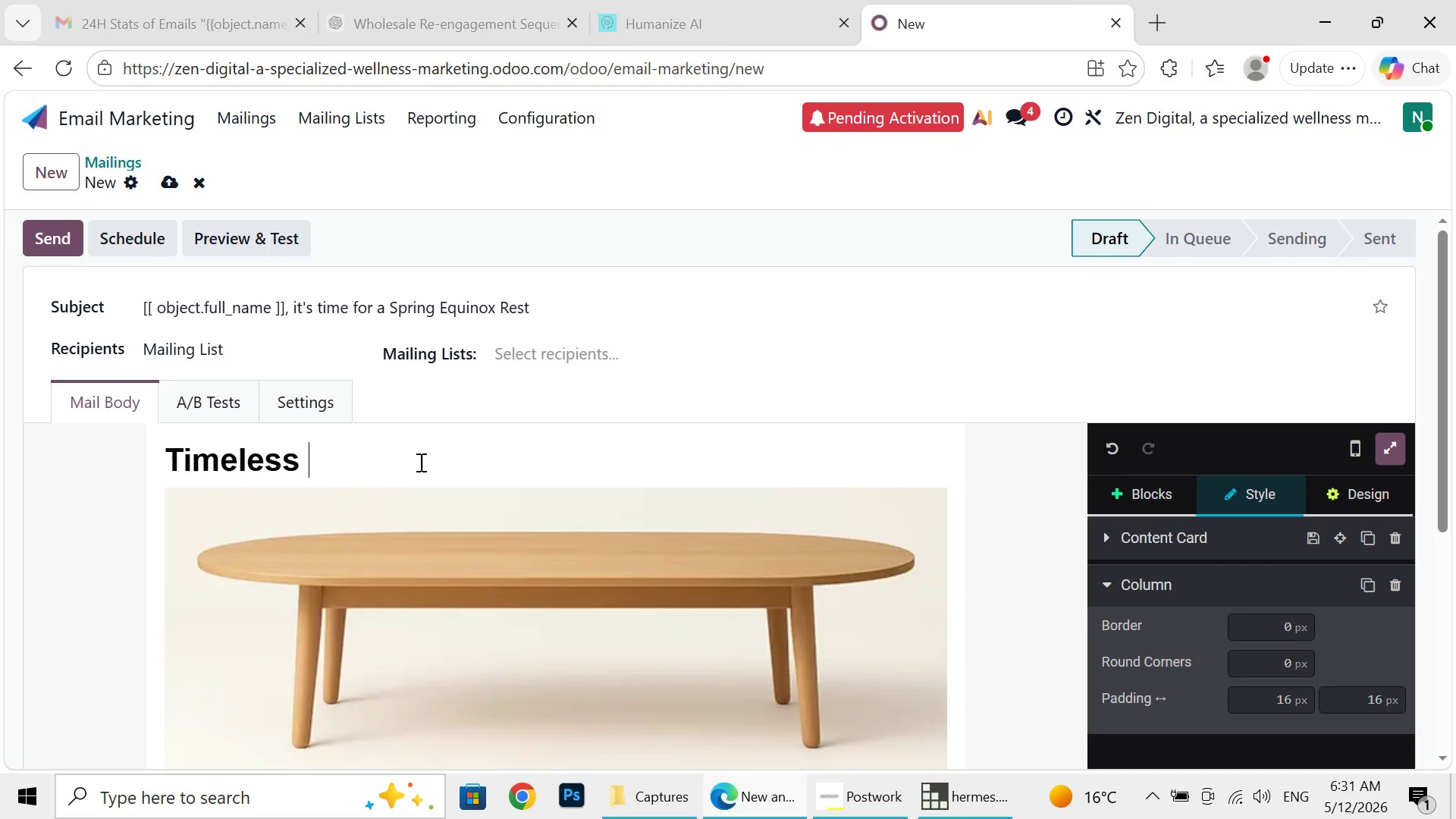 
key(Backspace)
 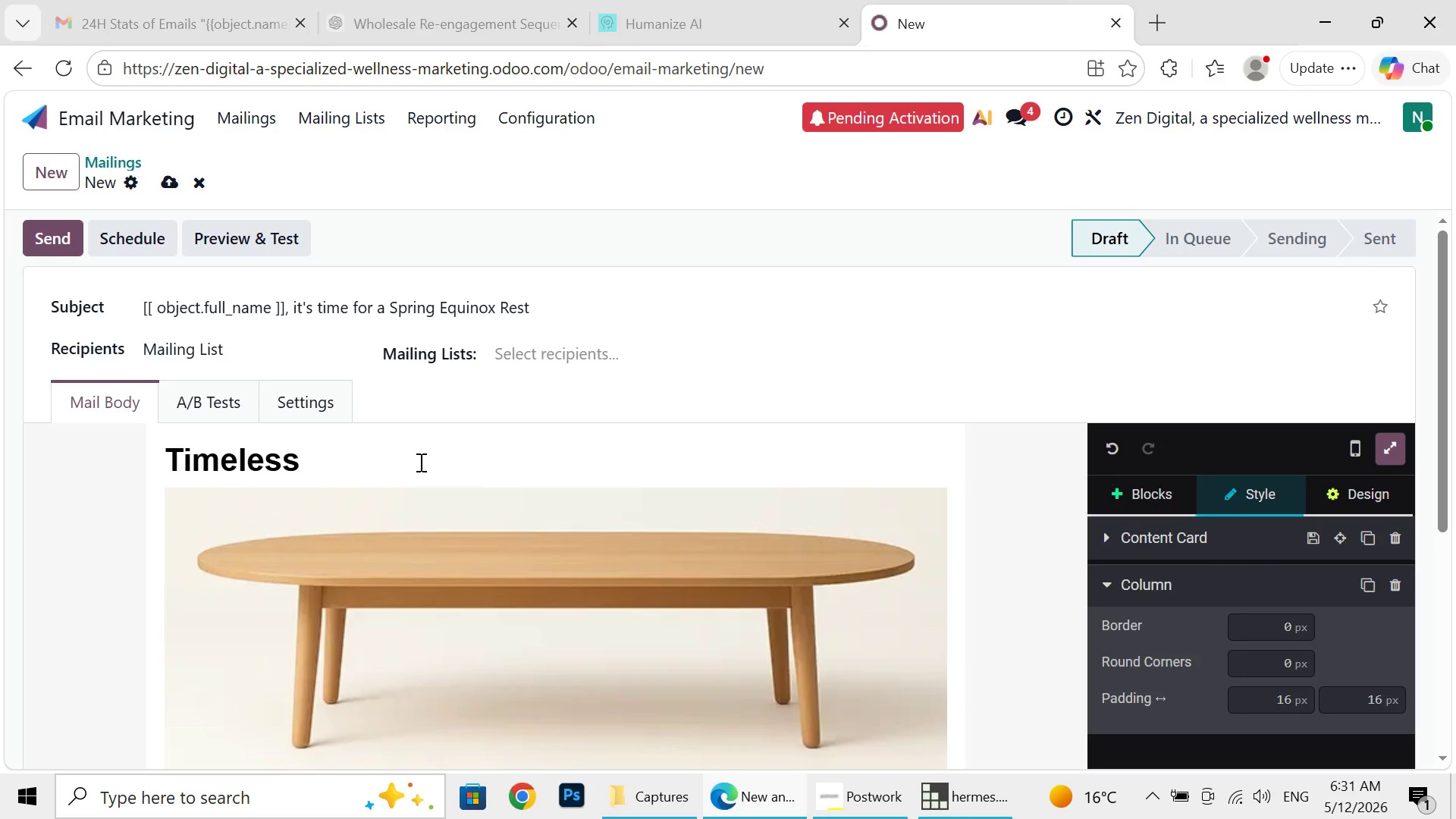 
key(Backspace)
 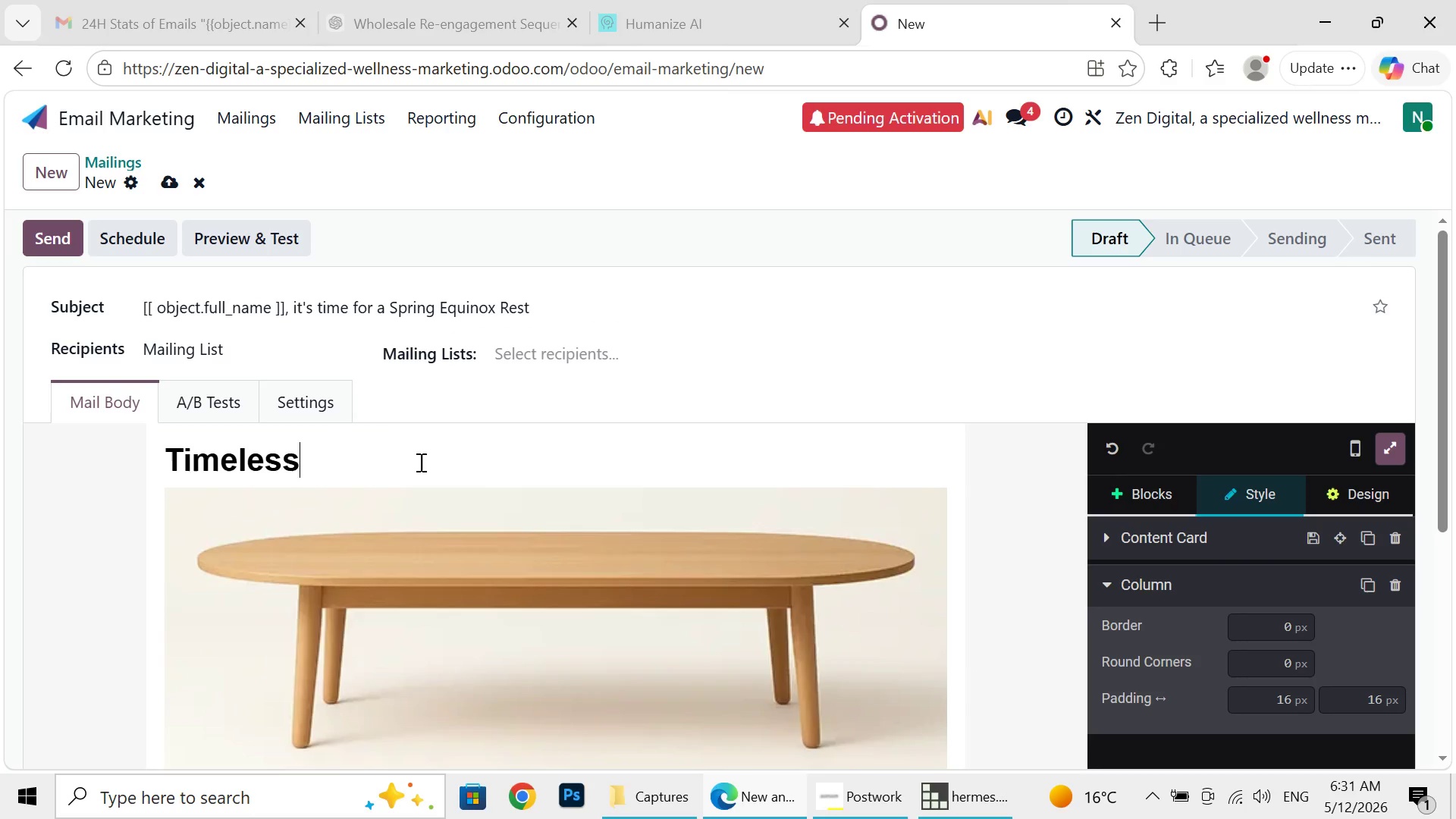 
key(Backspace)
 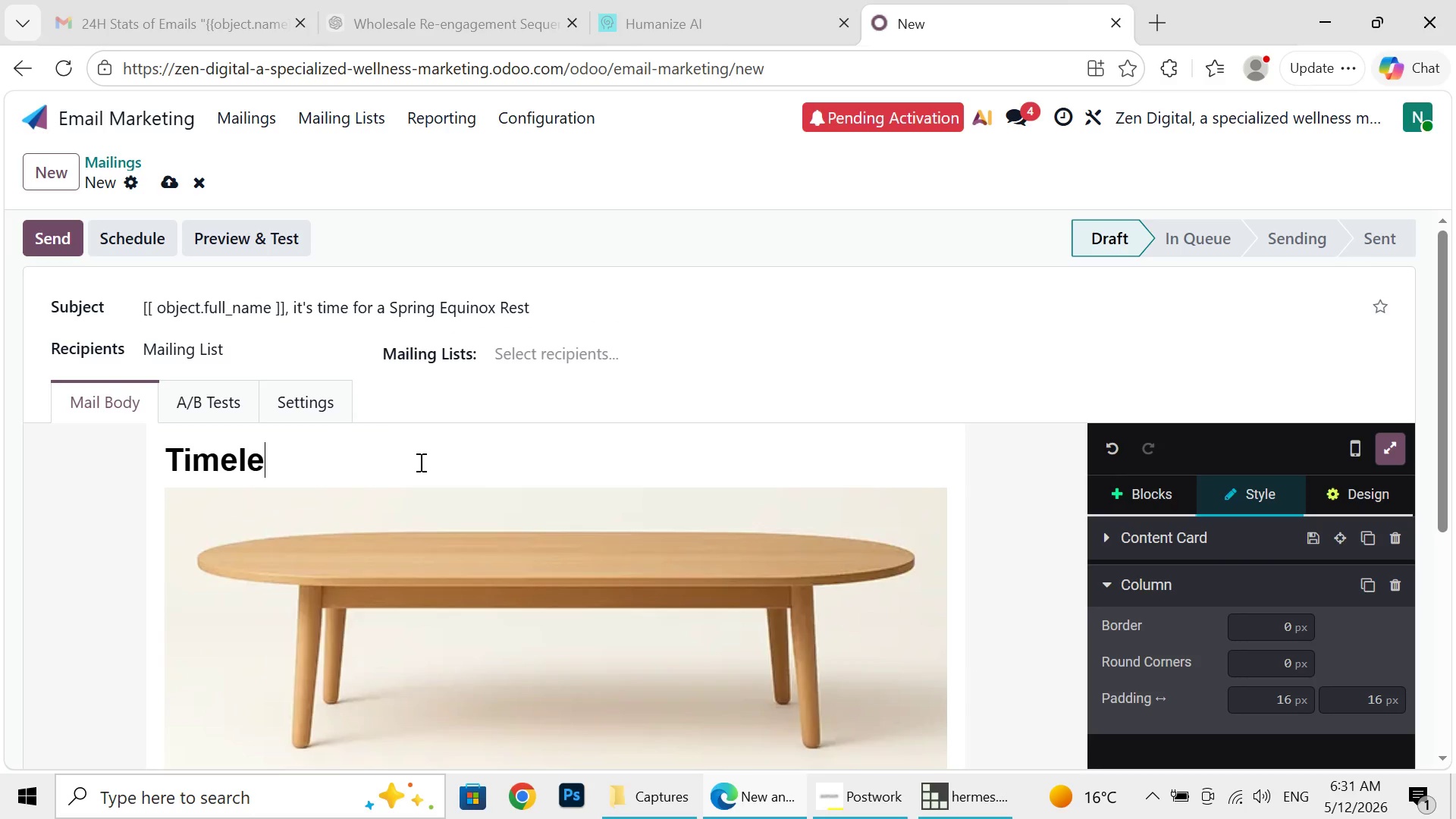 
key(Backspace)
 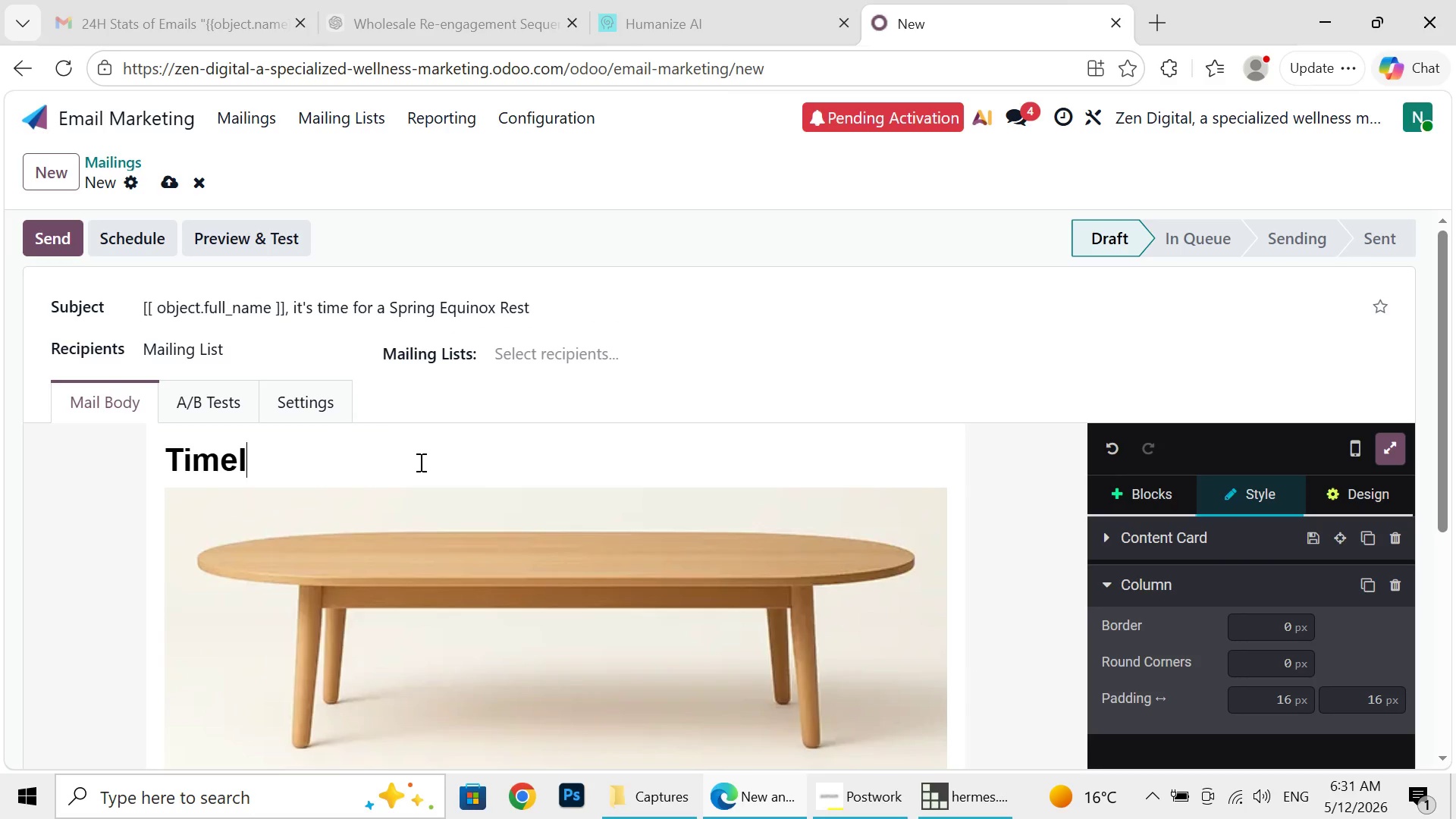 
key(Backspace)
 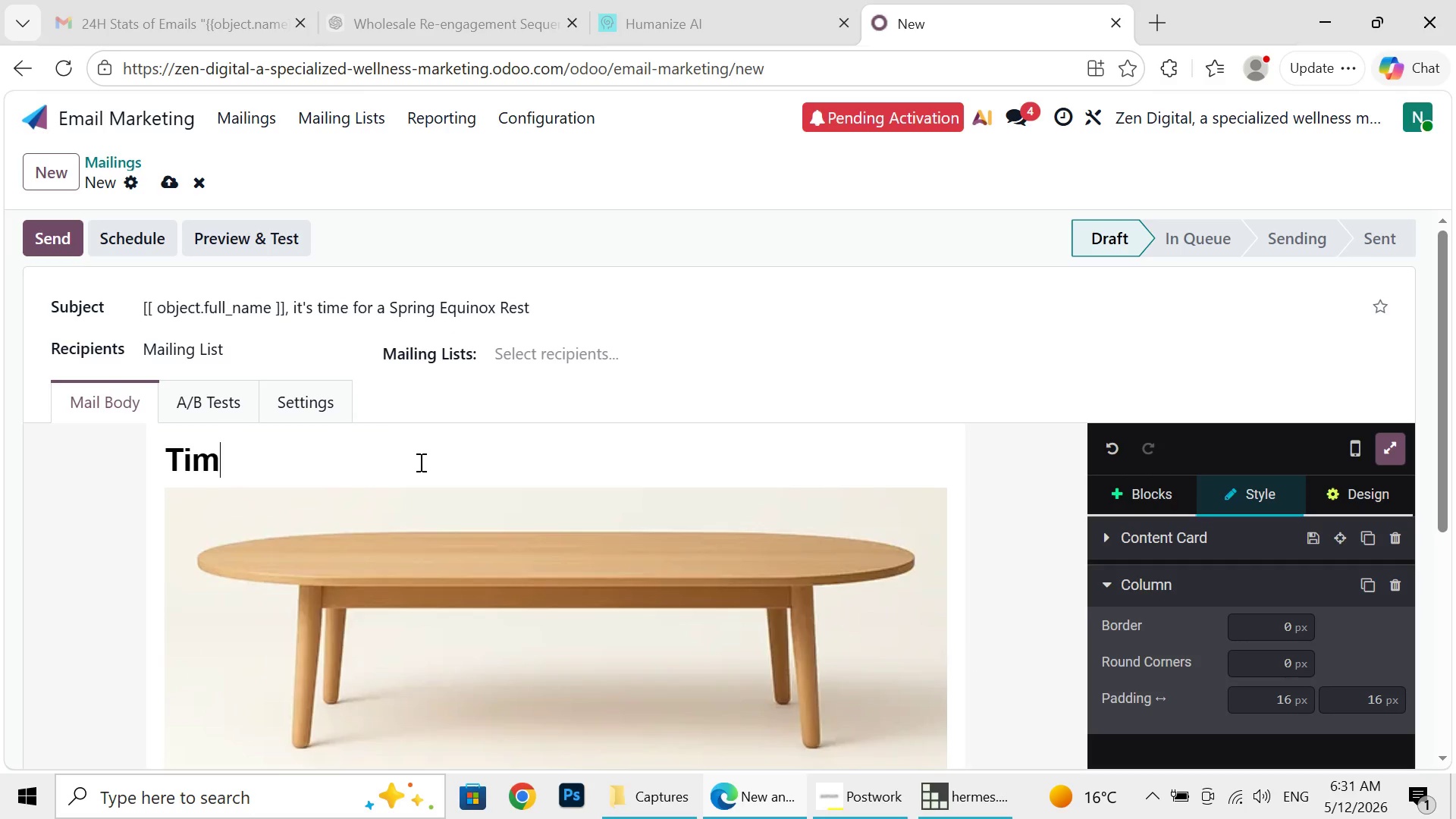 
key(Backspace)
 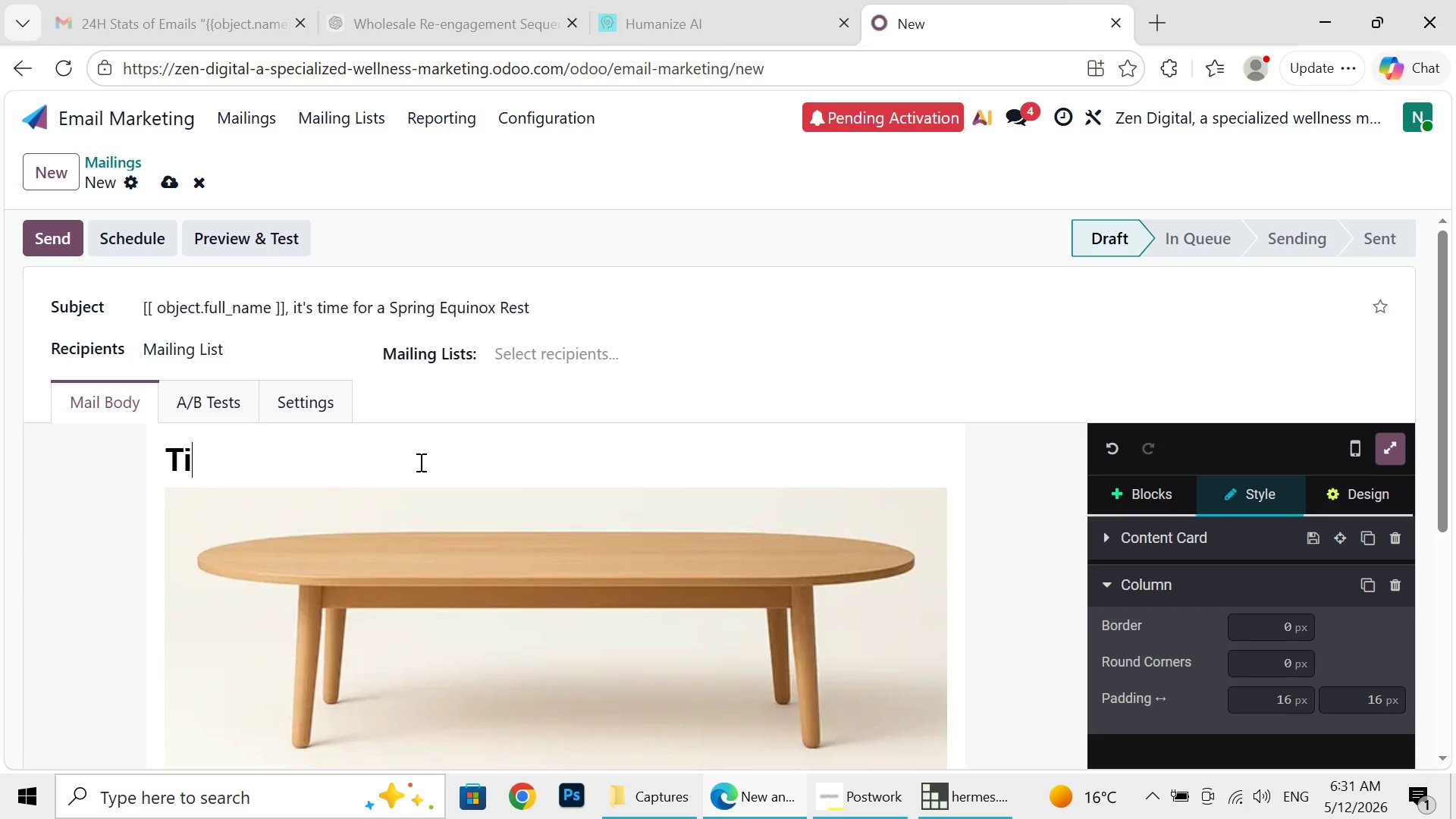 
key(Backspace)
 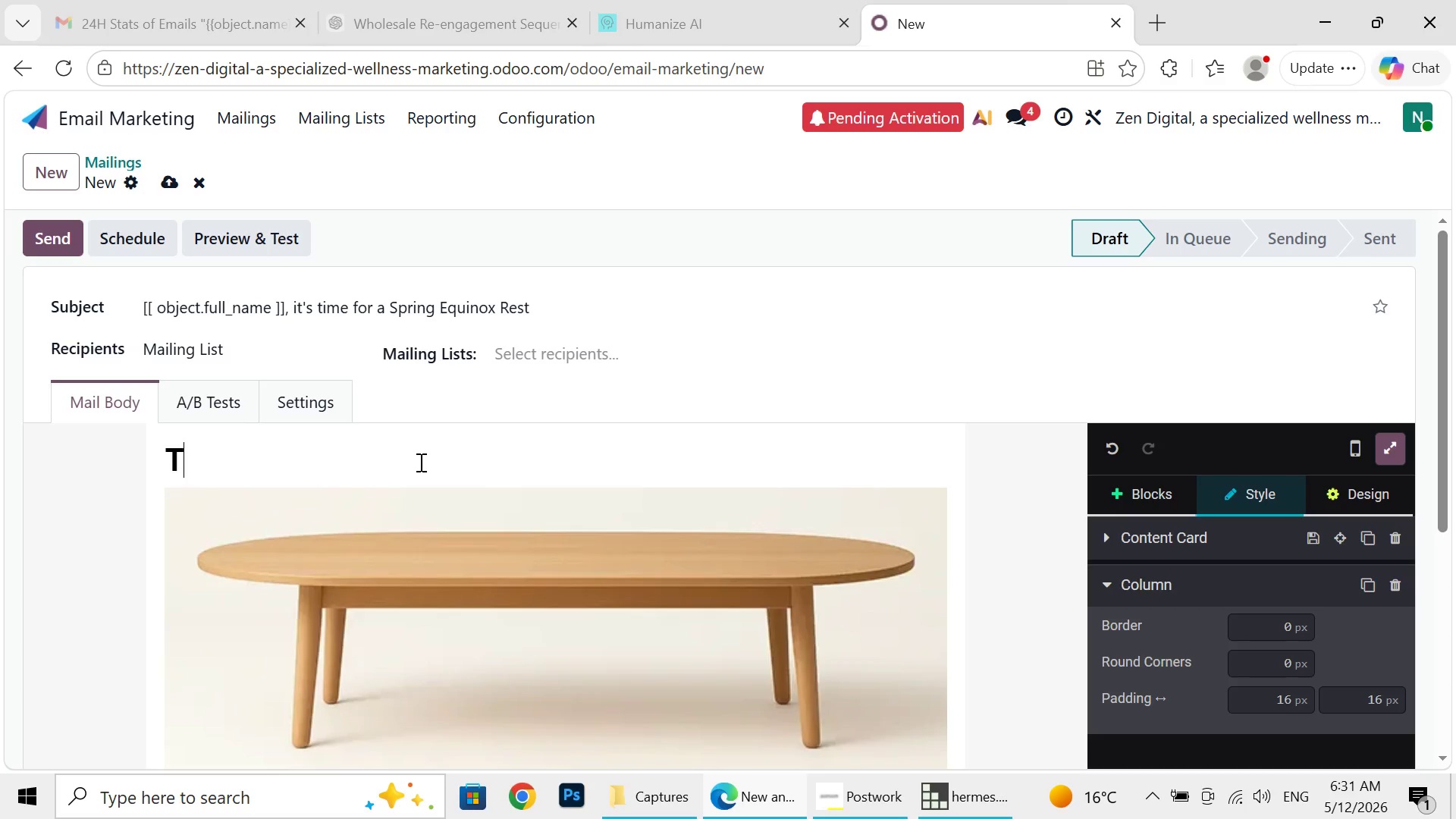 
key(Backspace)
 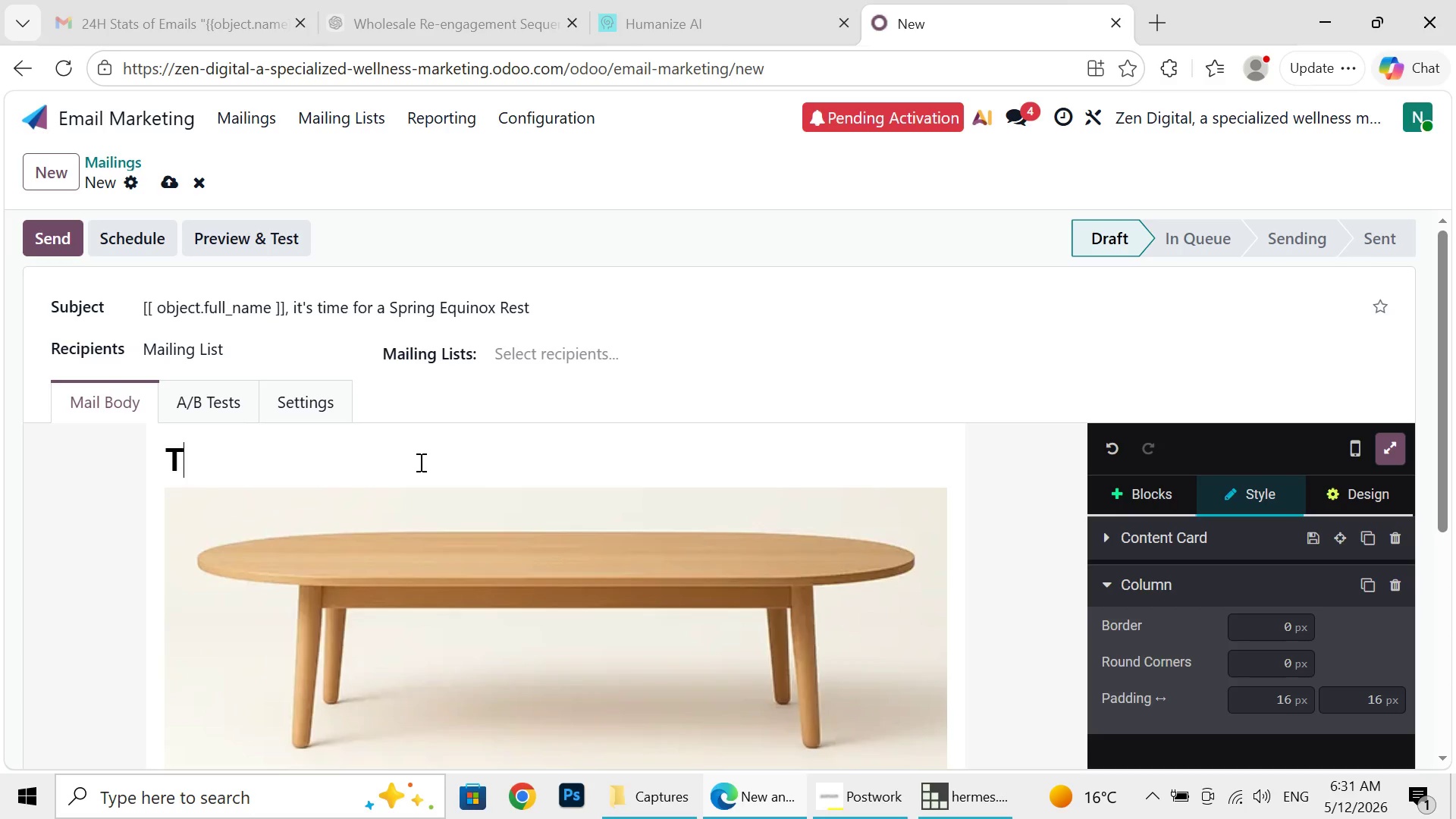 
key(Backspace)
 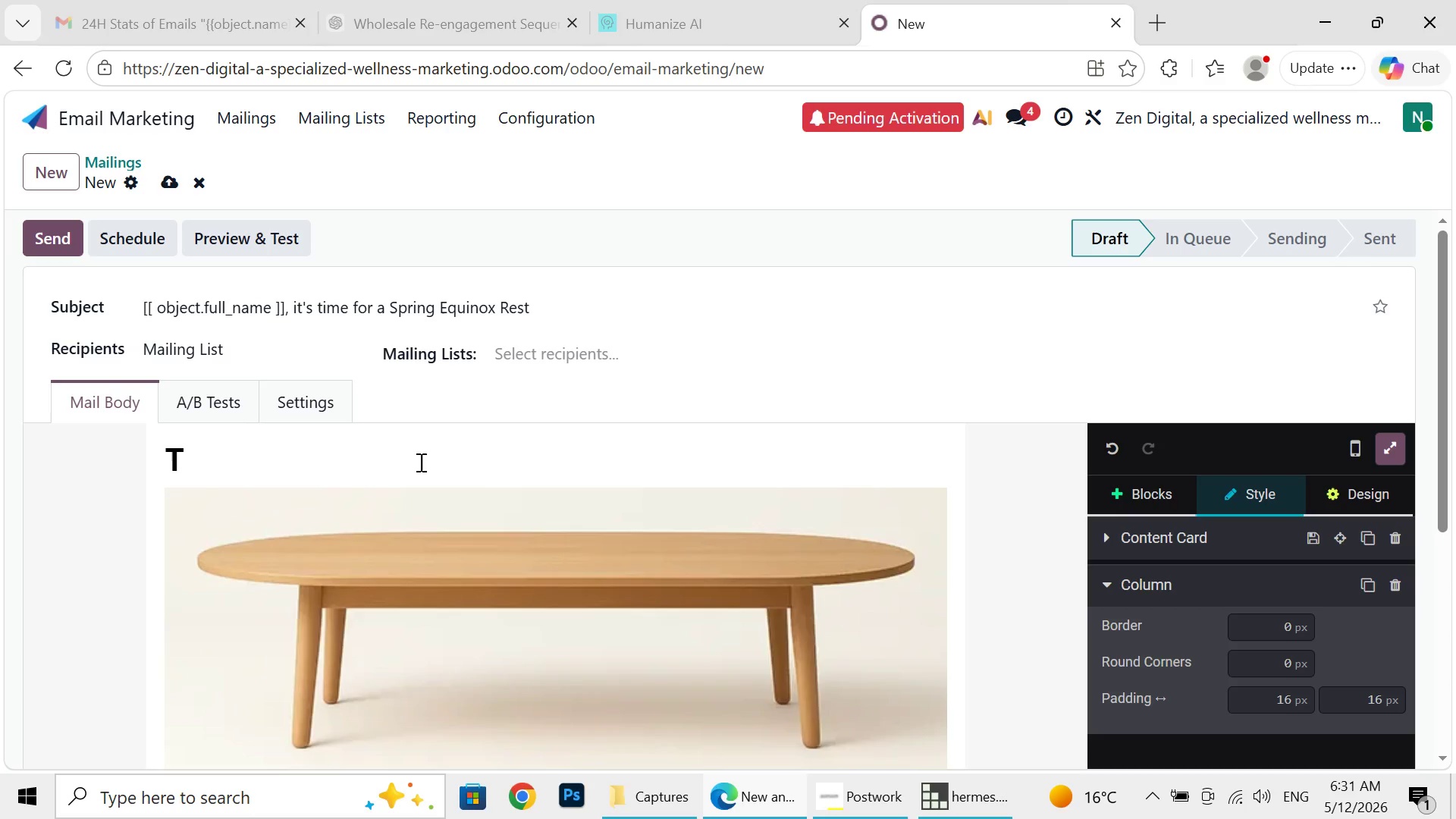 
key(Backspace)
 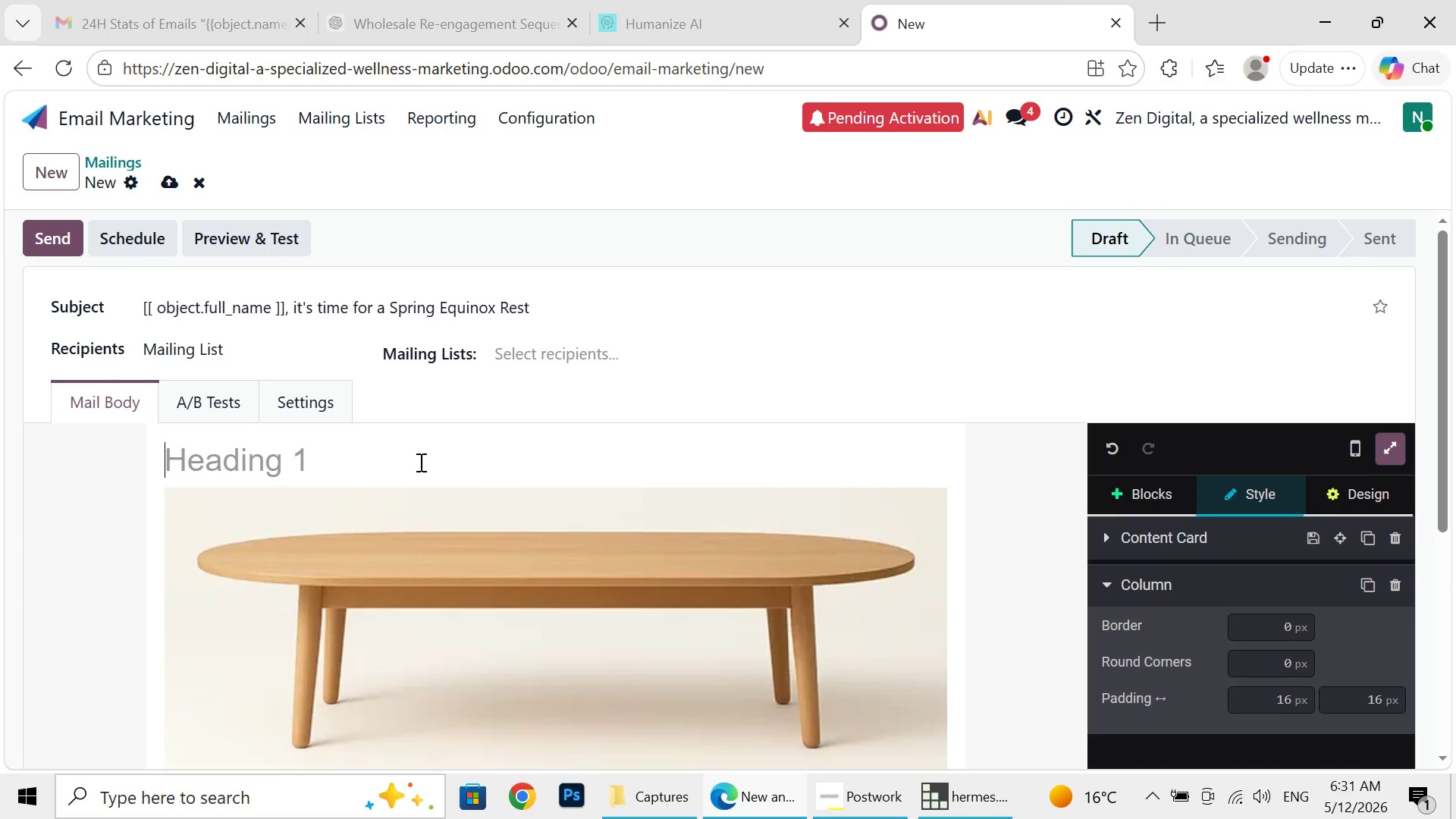 
key(Backspace)
 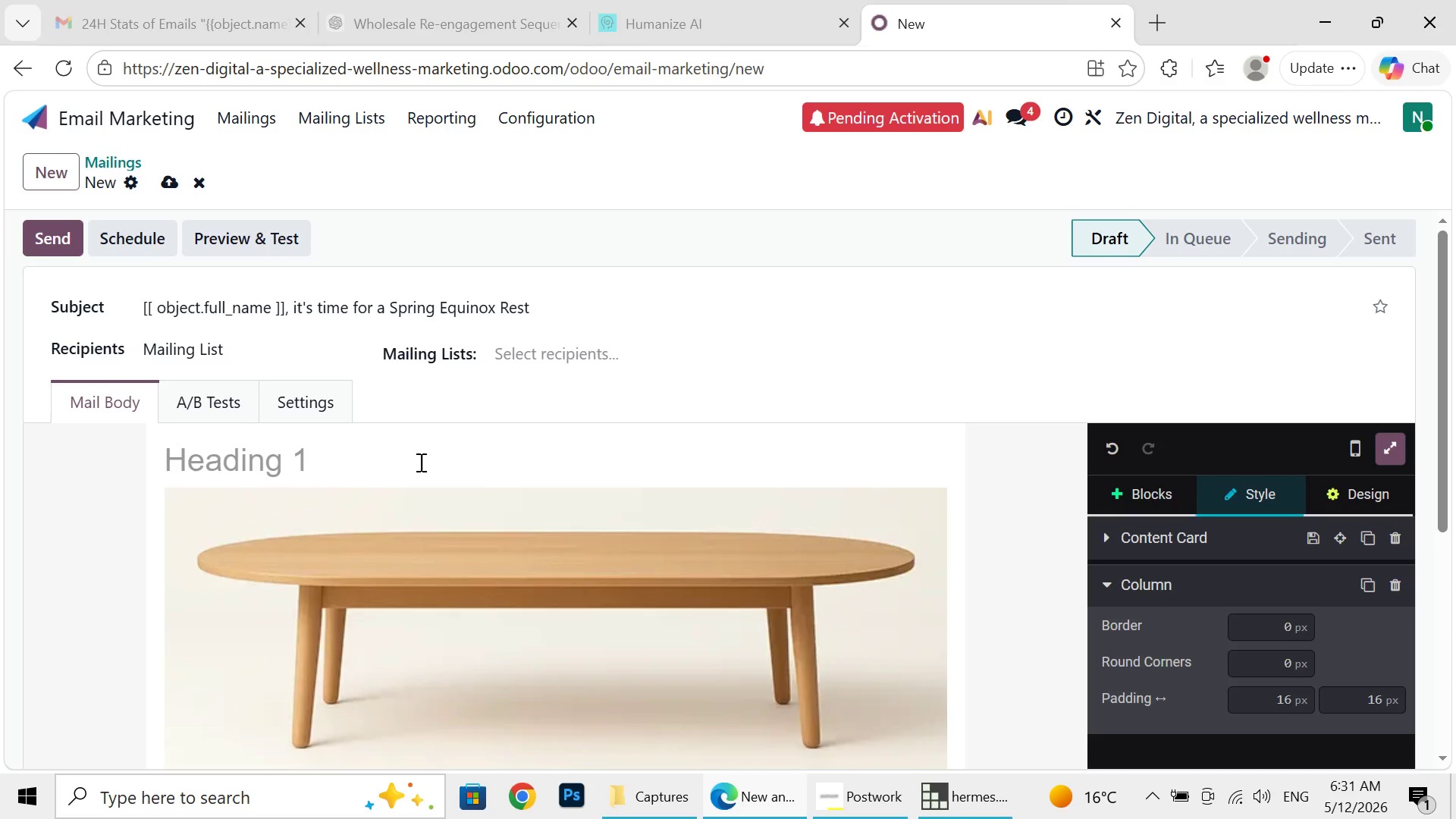 
key(Backspace)
 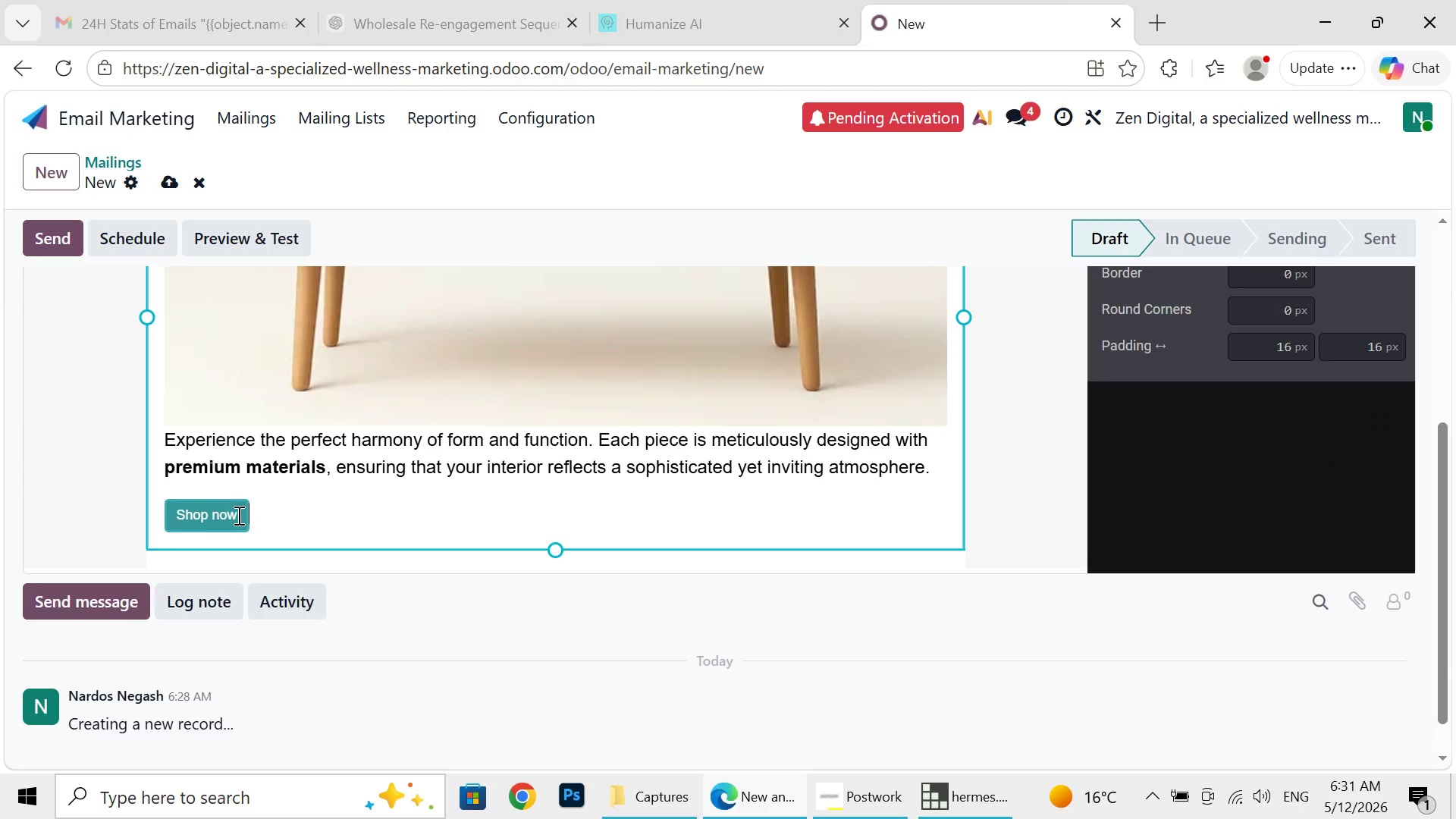 
left_click([237, 515])
 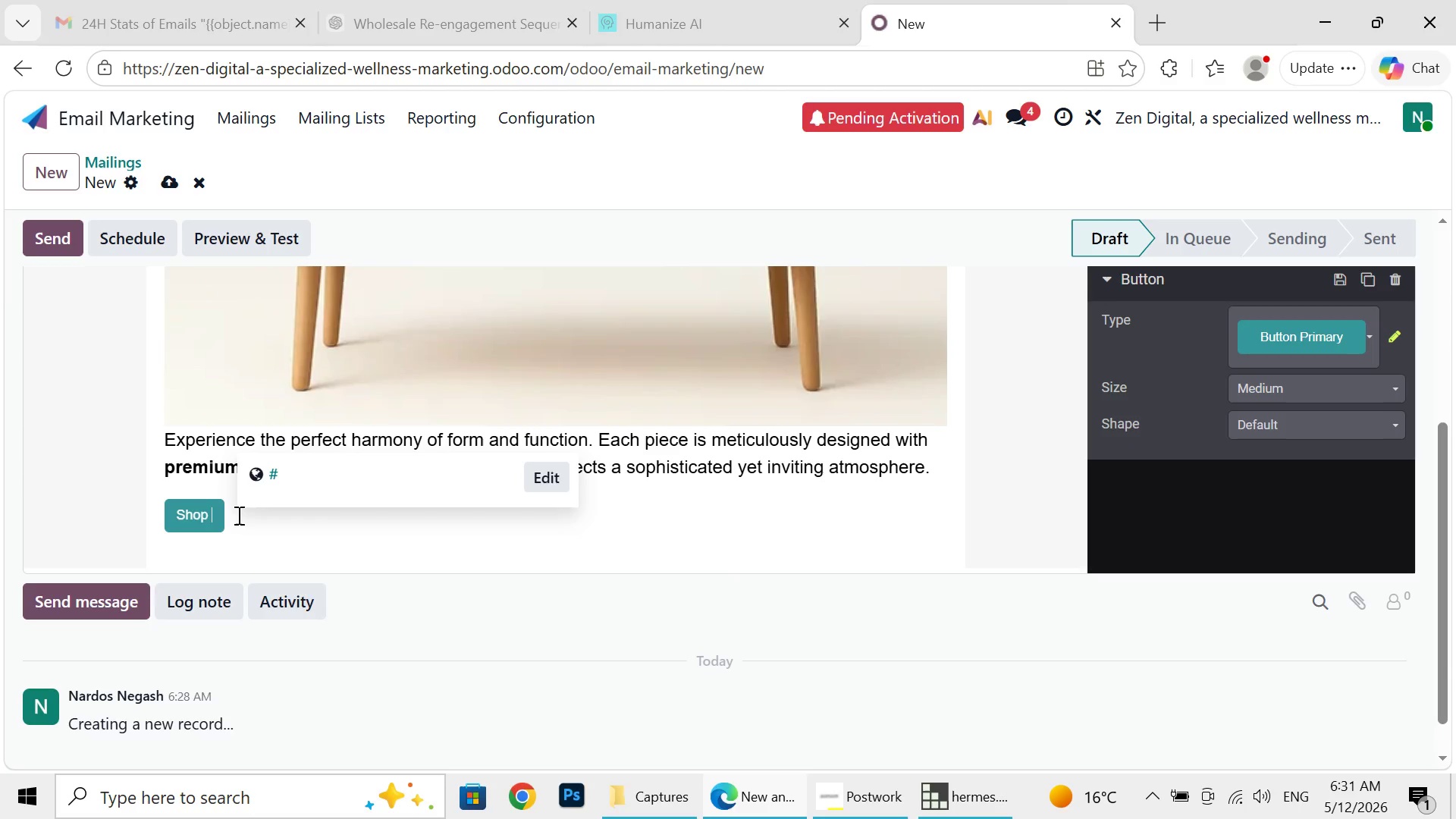 
key(Backspace)
 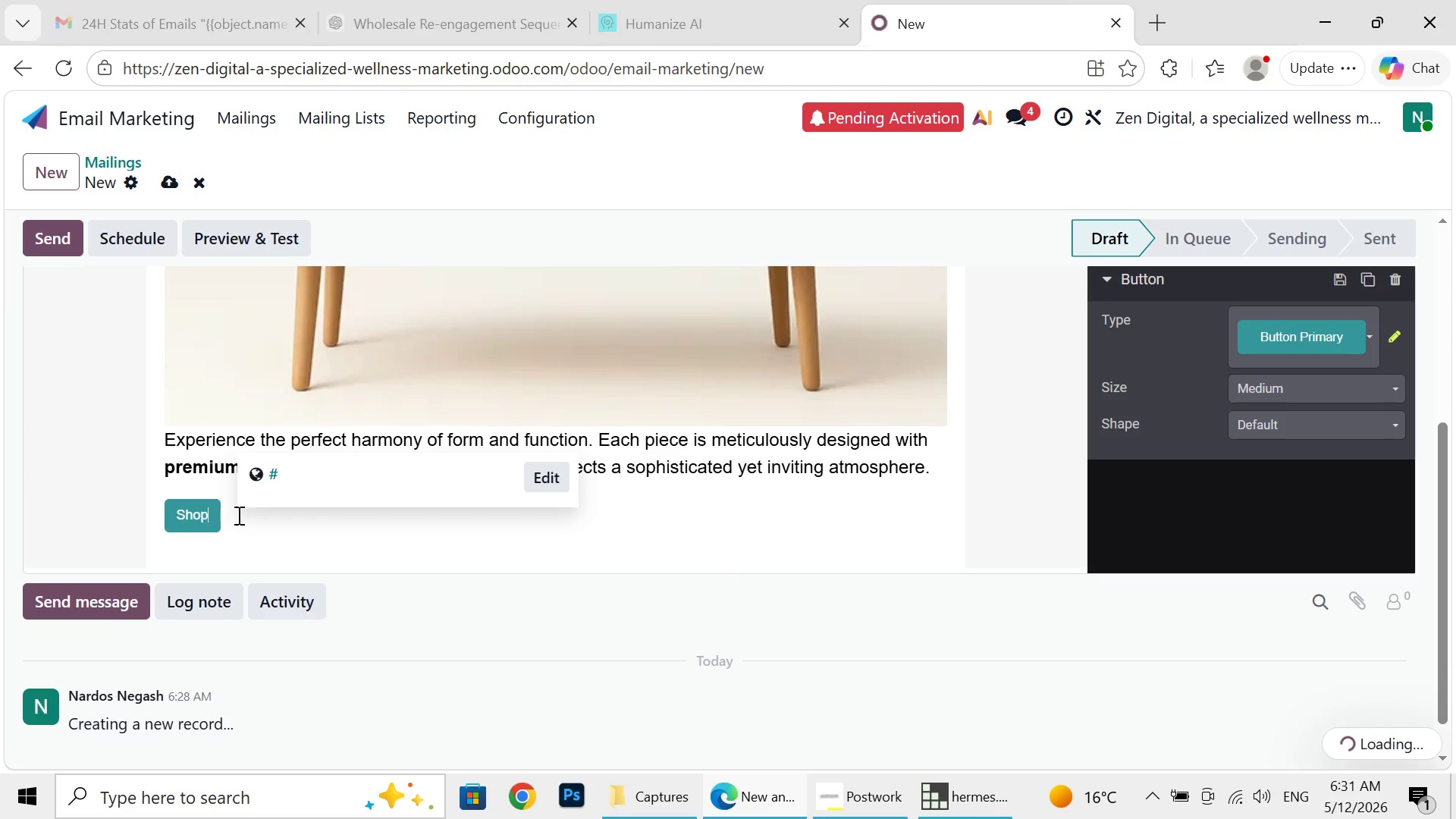 
key(Backspace)
 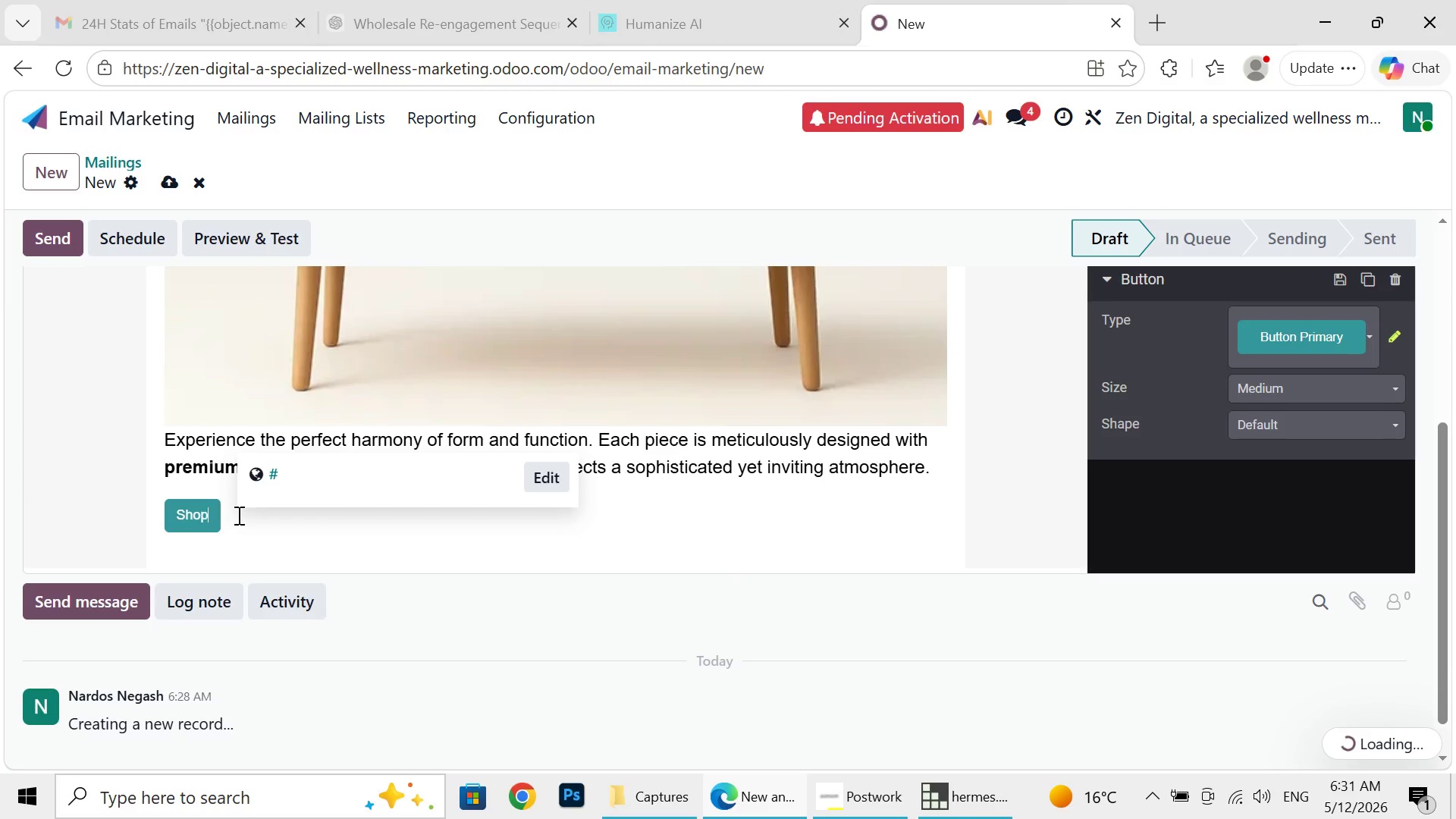 
key(Backspace)
 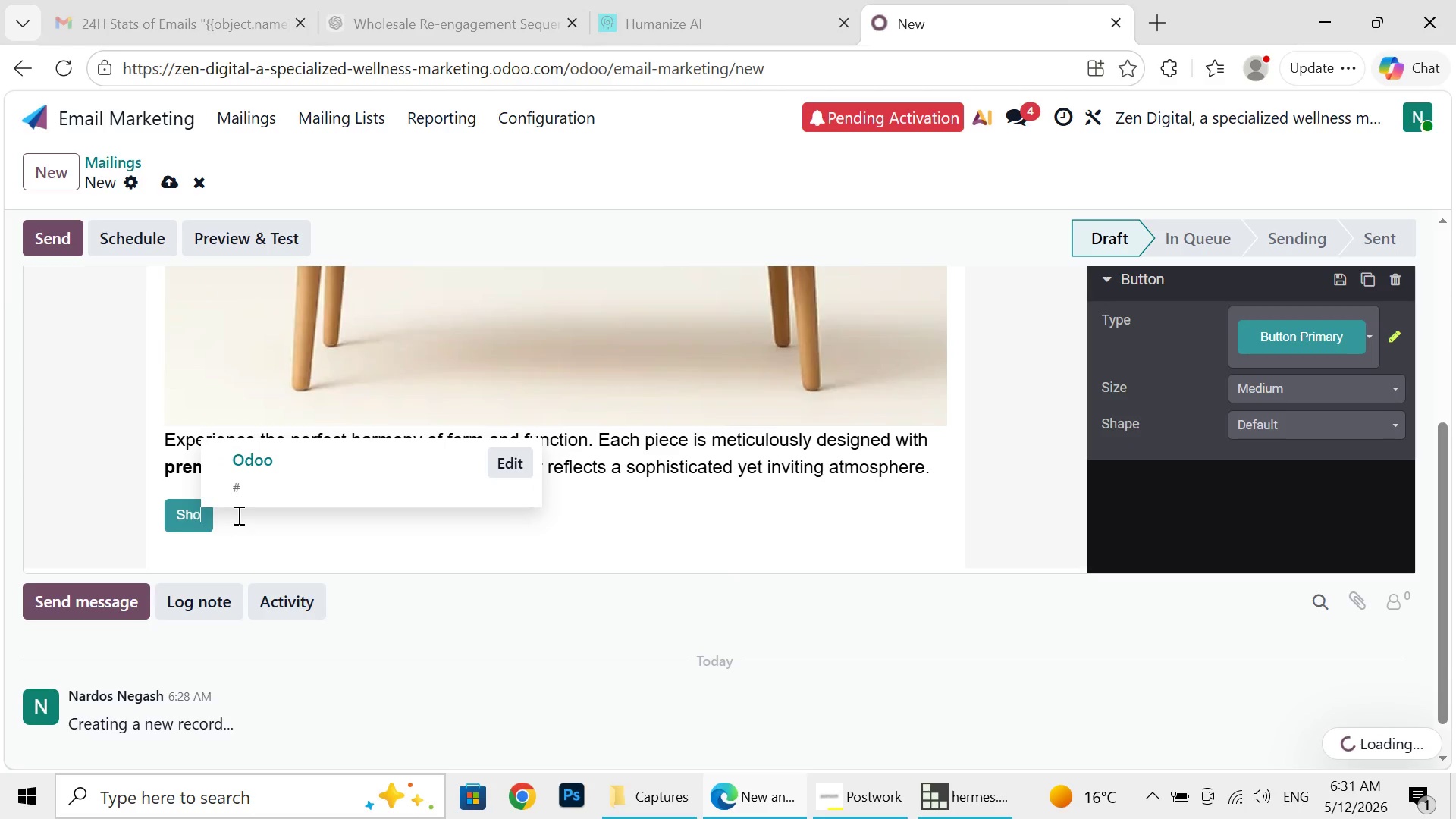 
key(Backspace)
 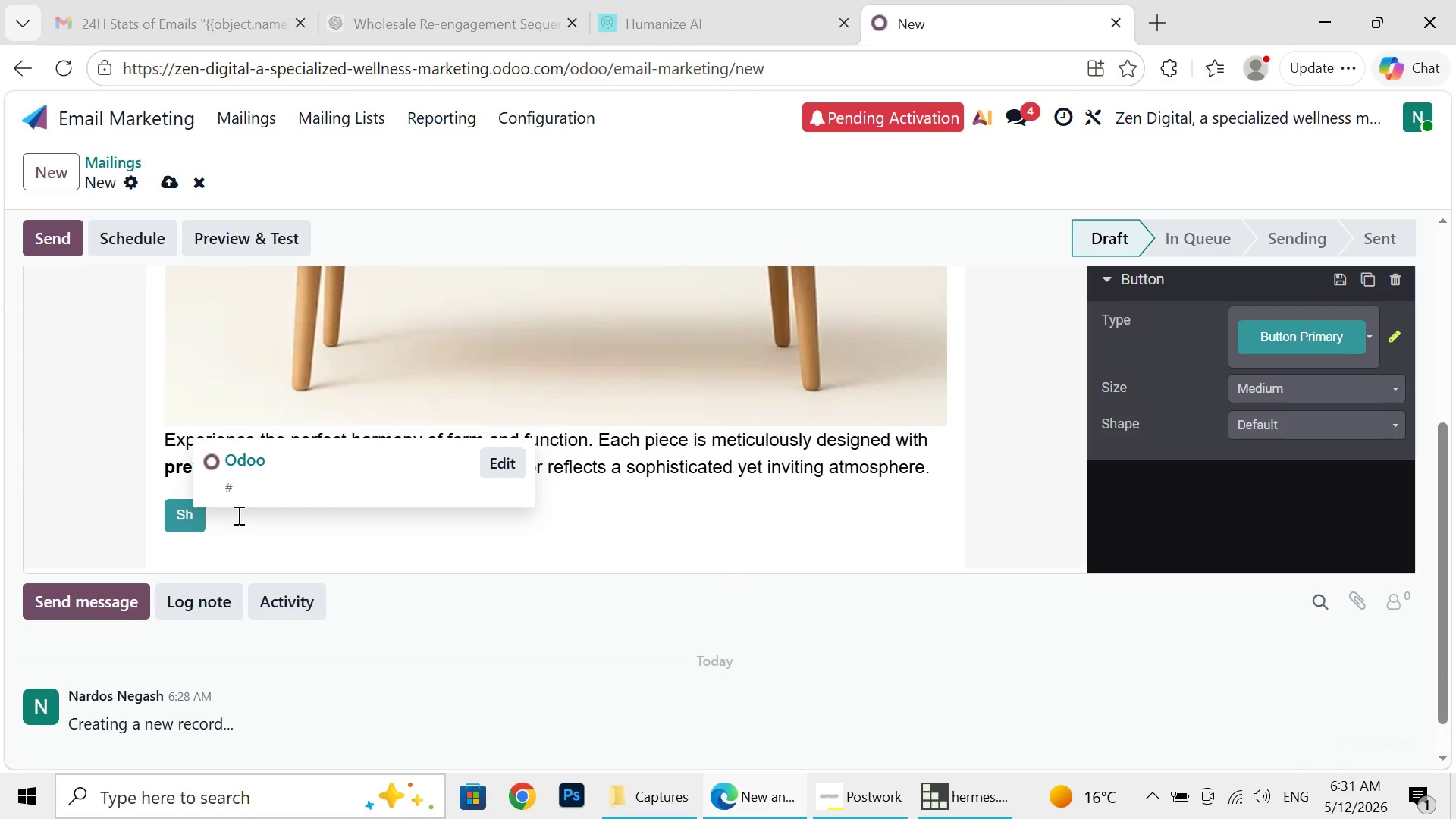 
key(Backspace)
 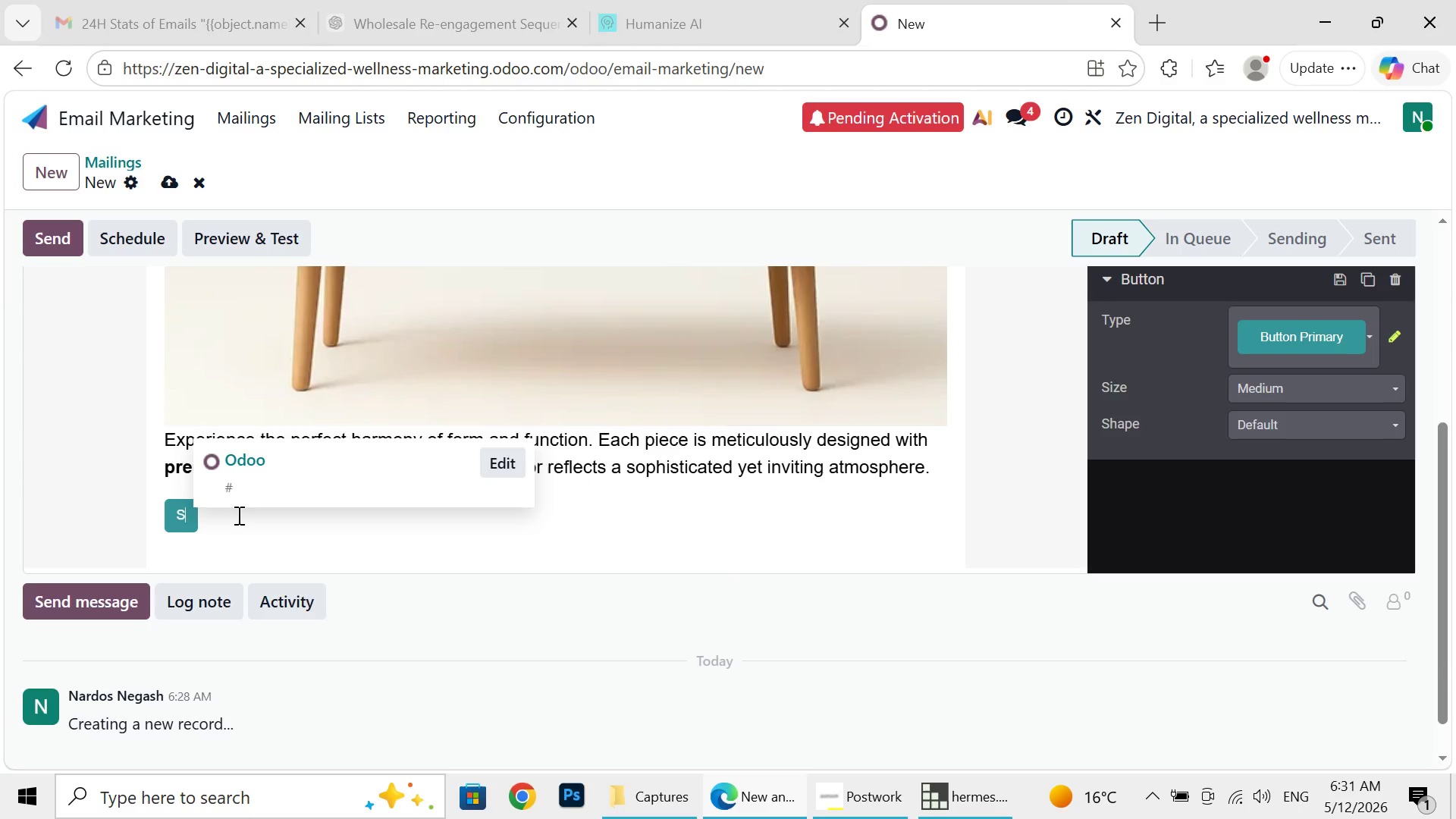 
key(Backspace)
 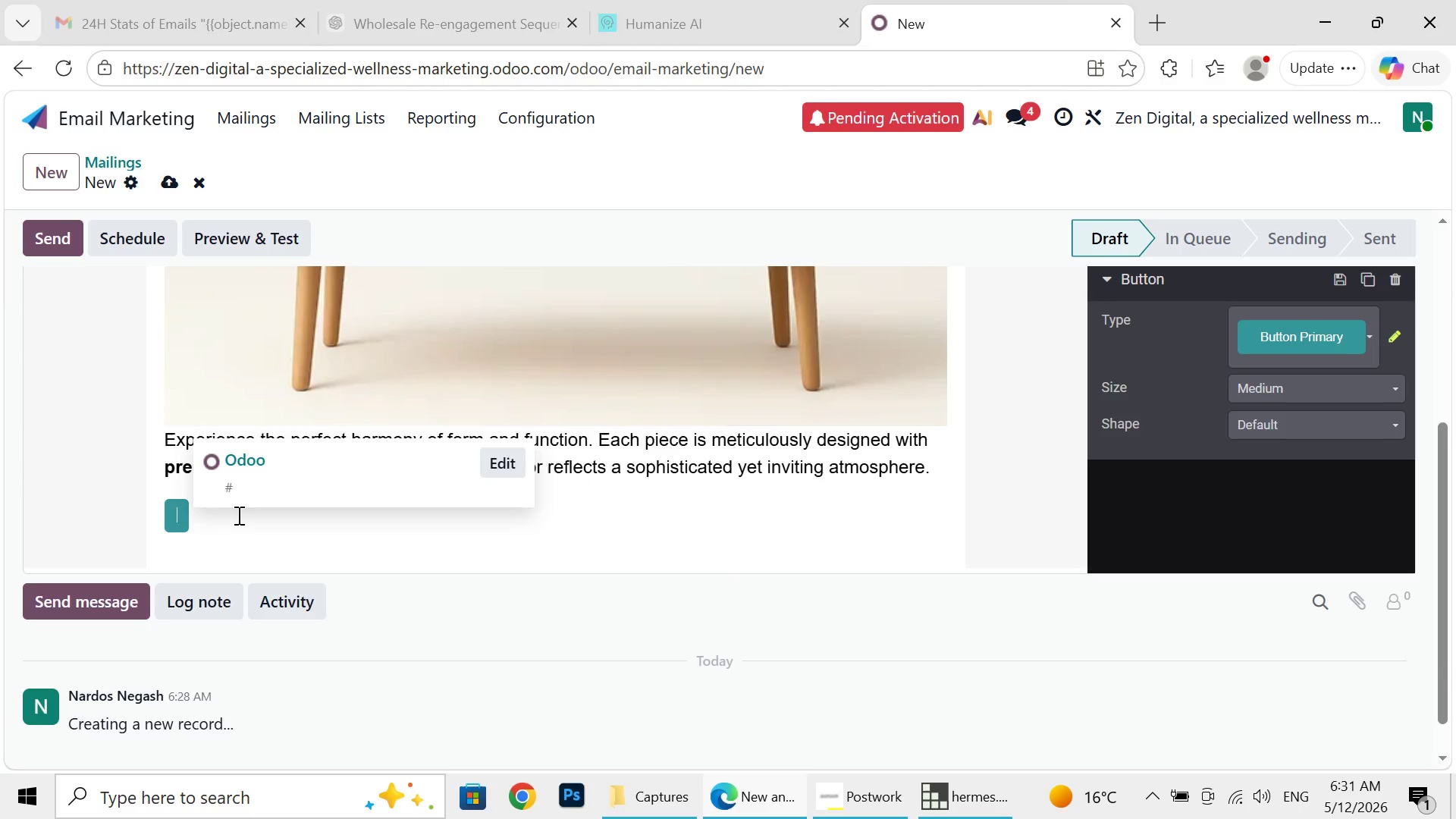 
key(Backspace)
 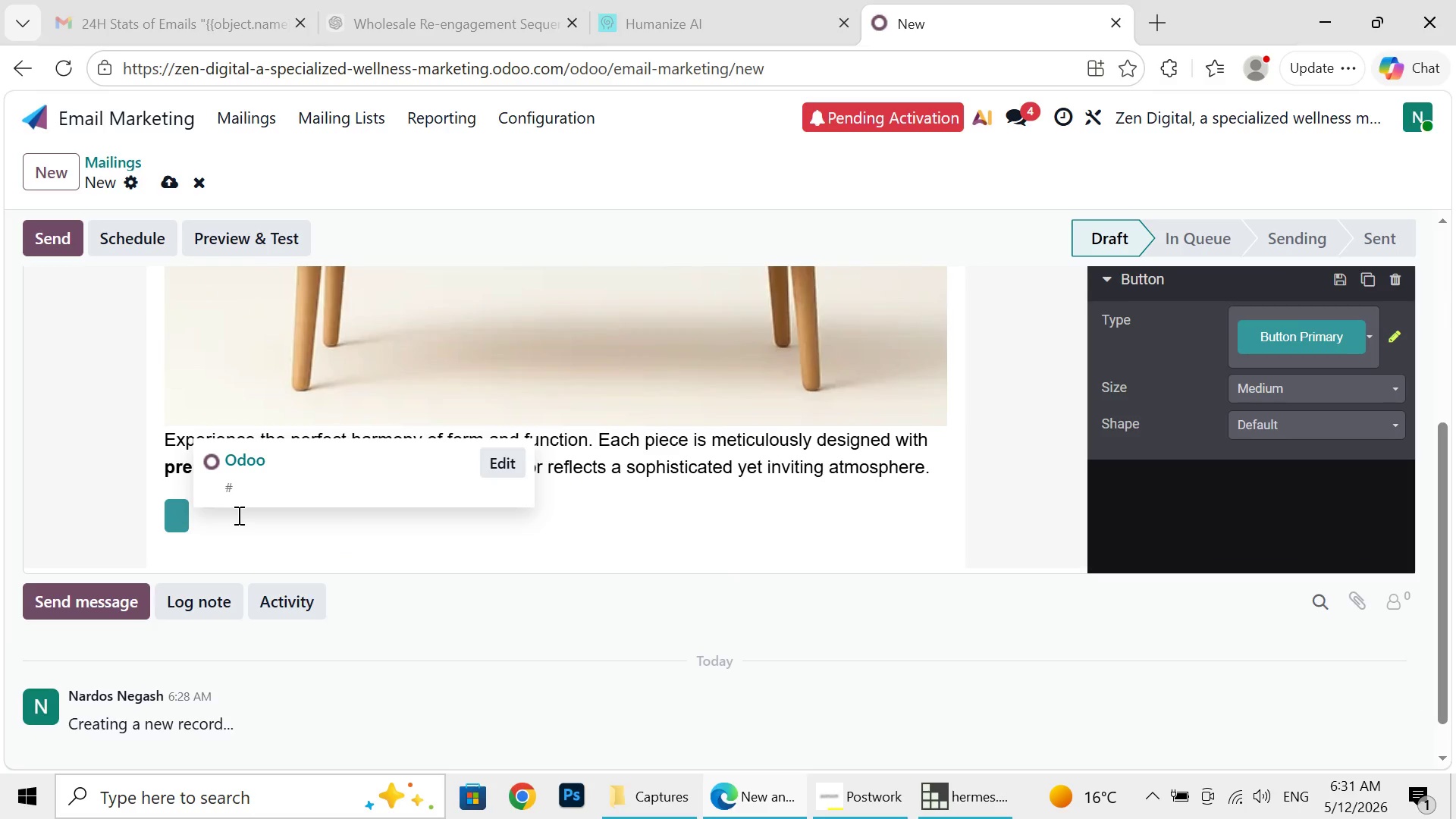 
key(Backspace)
 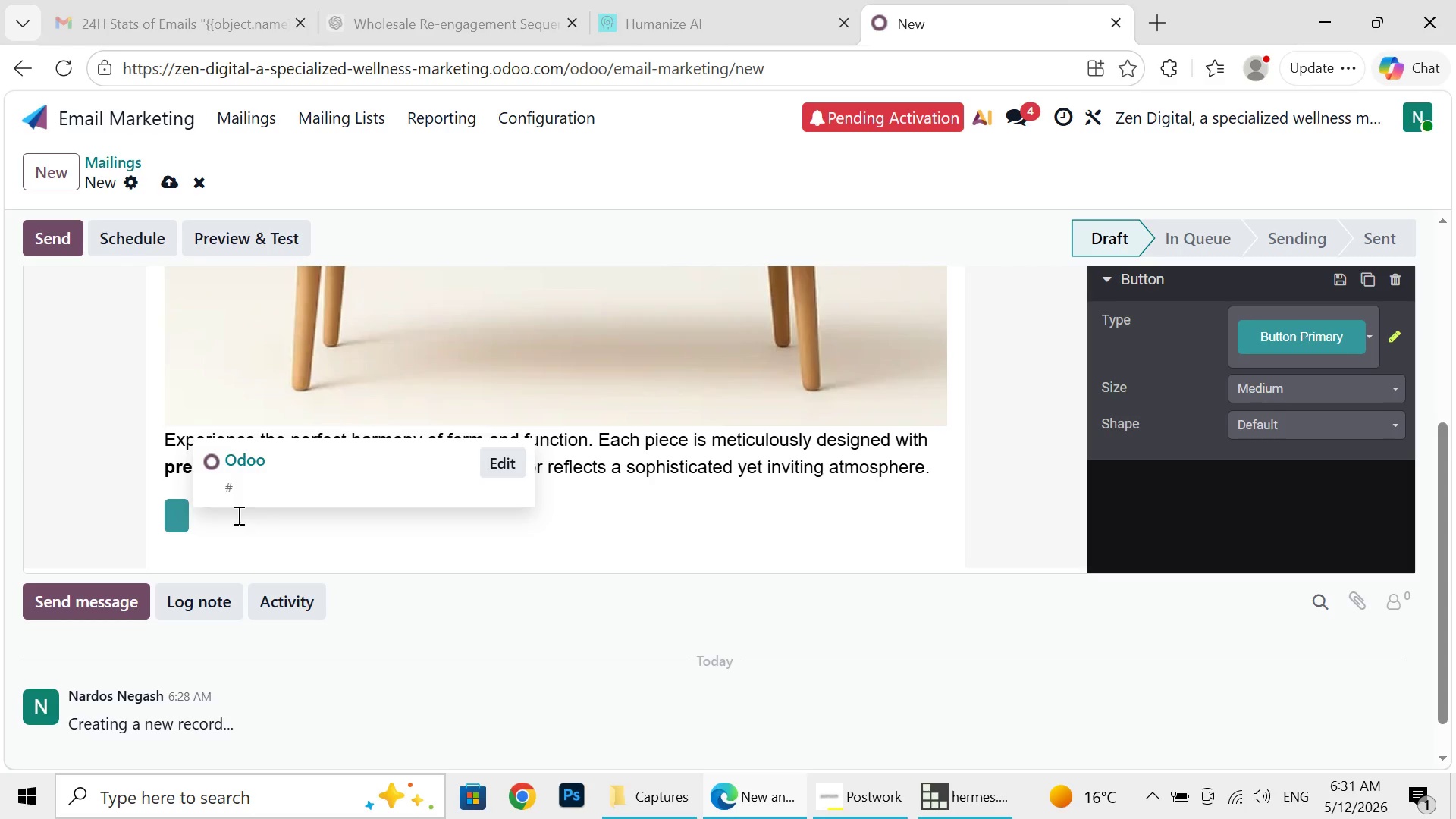 
key(Backspace)
 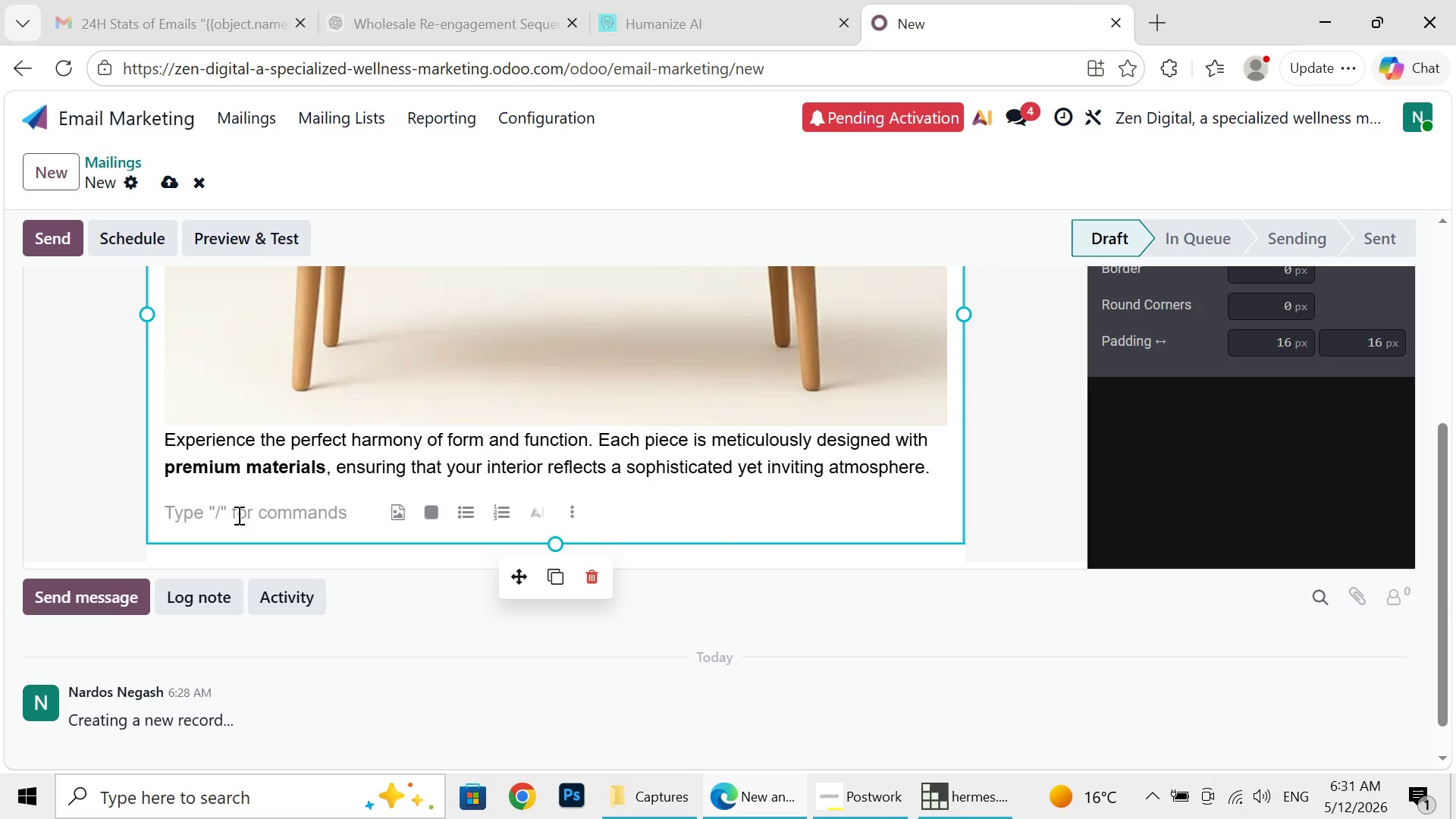 
key(Backspace)
 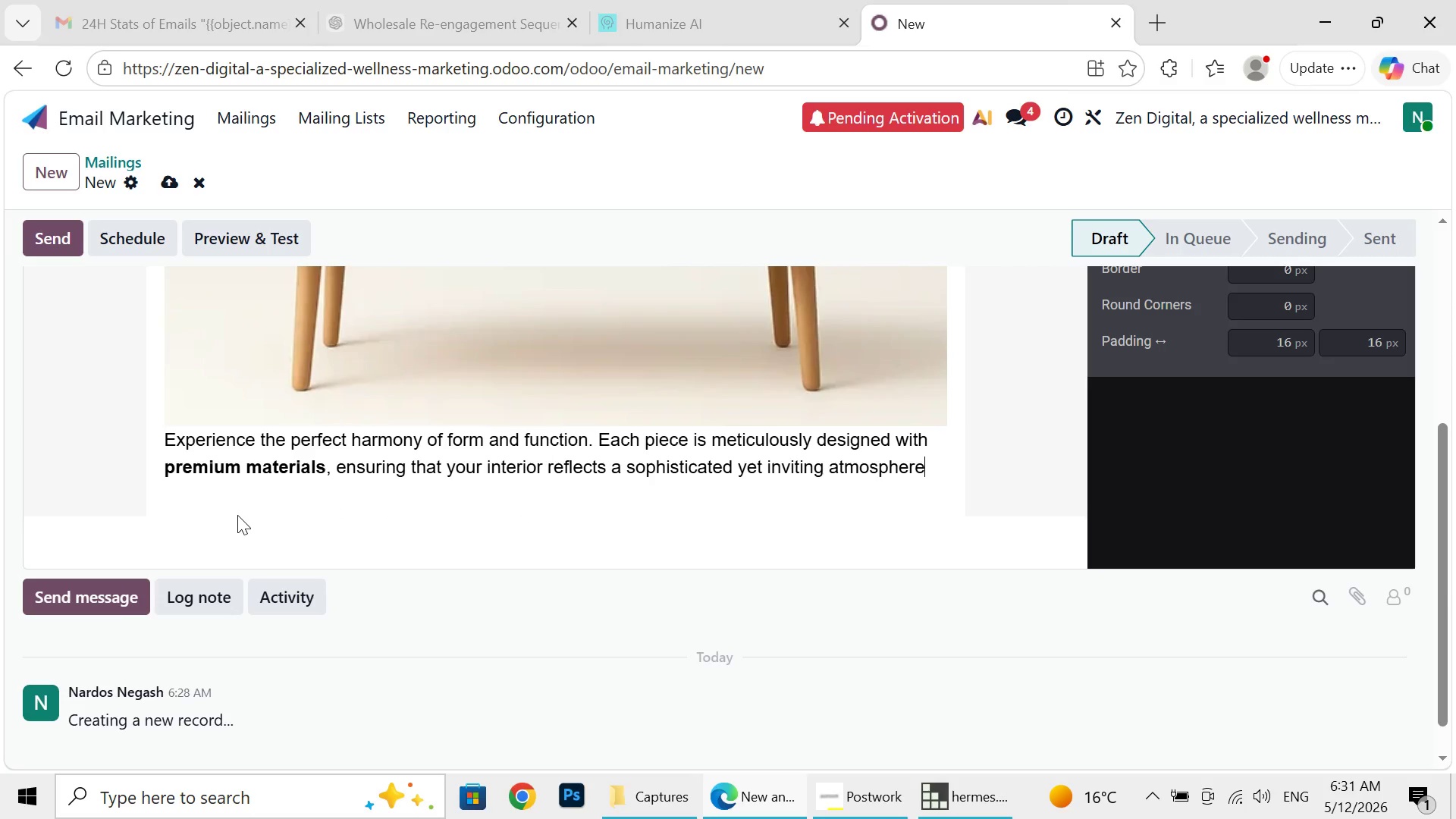 
key(Backspace)
 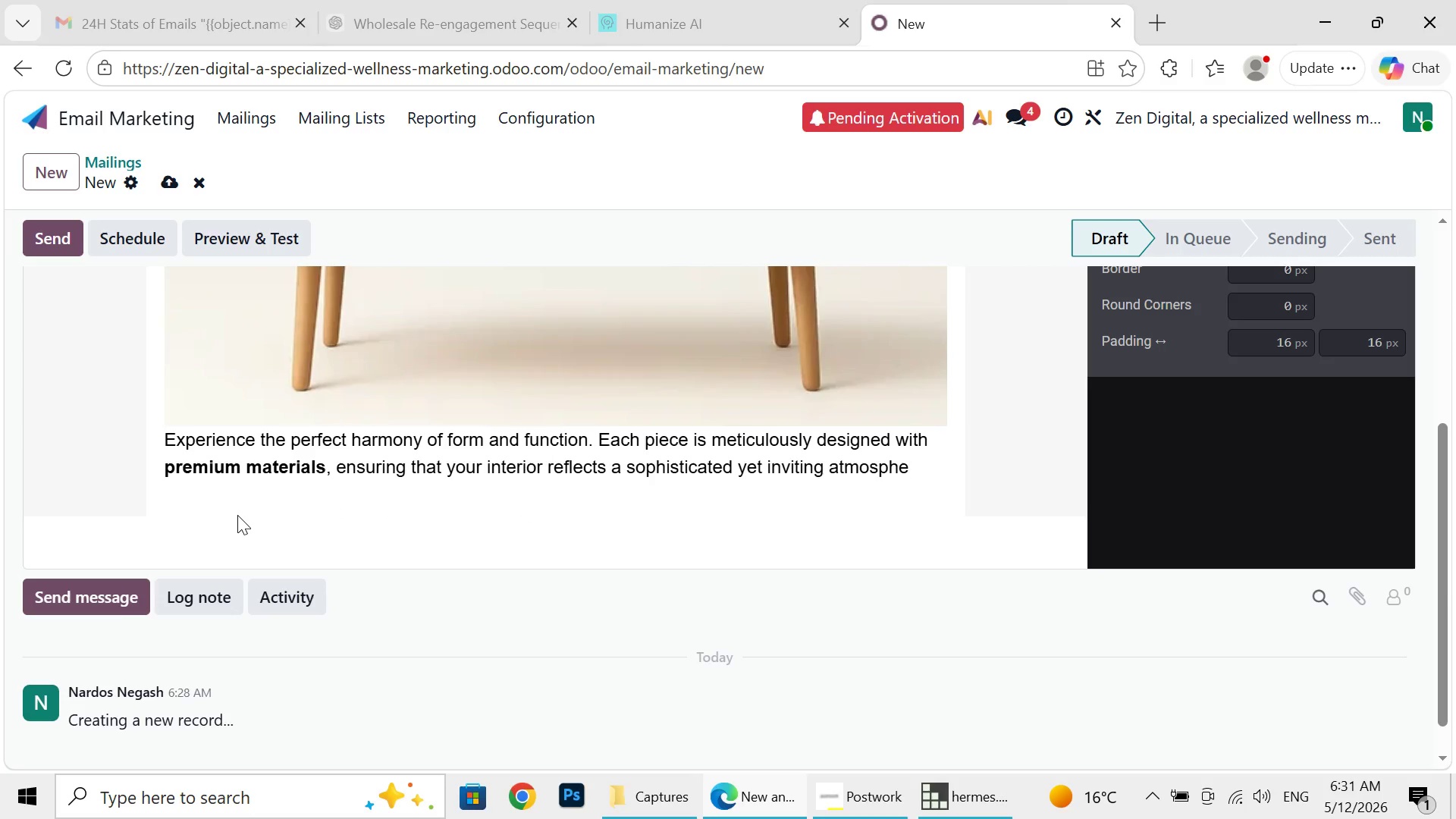 
key(Backspace)
 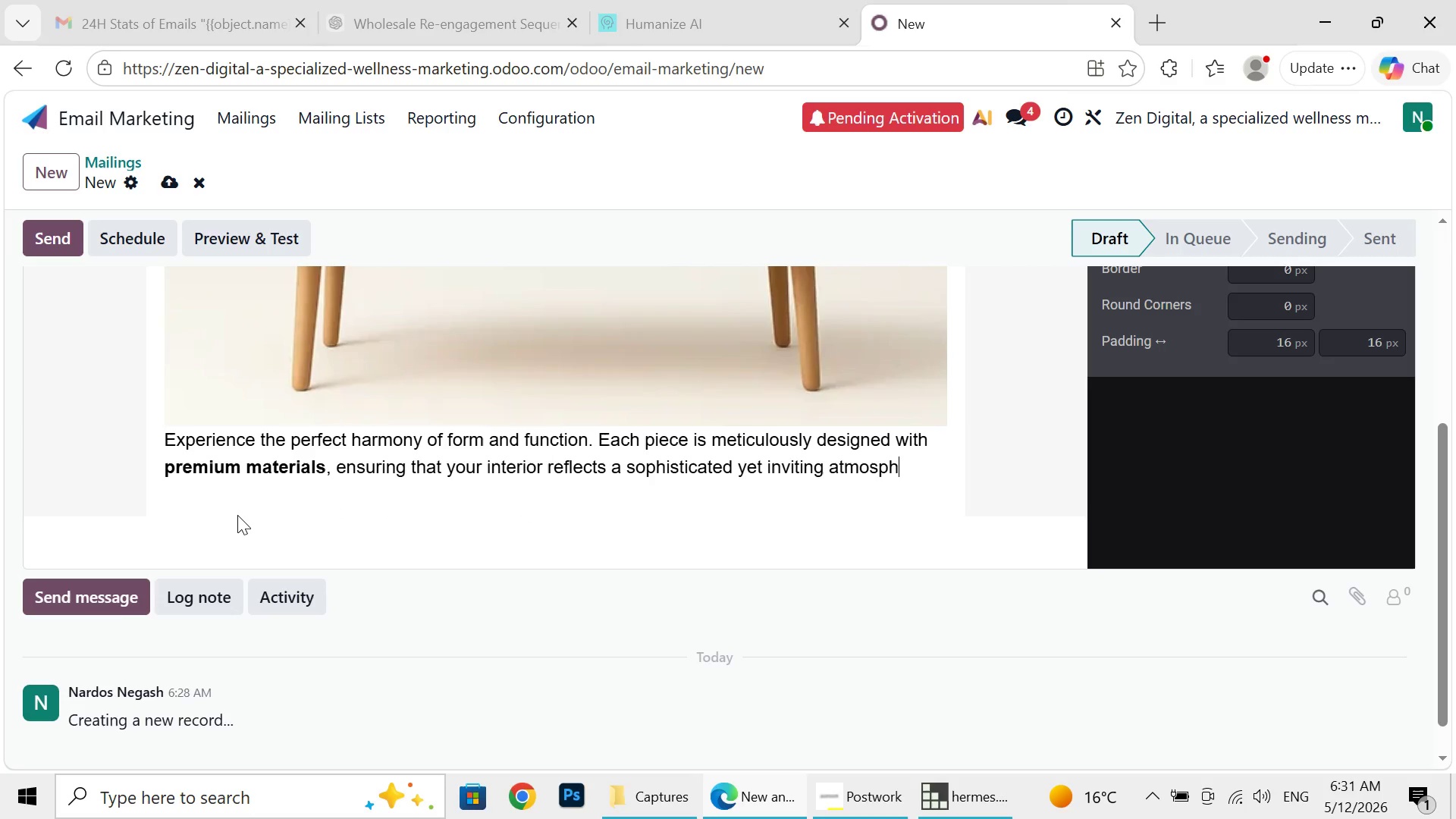 
key(Backspace)
 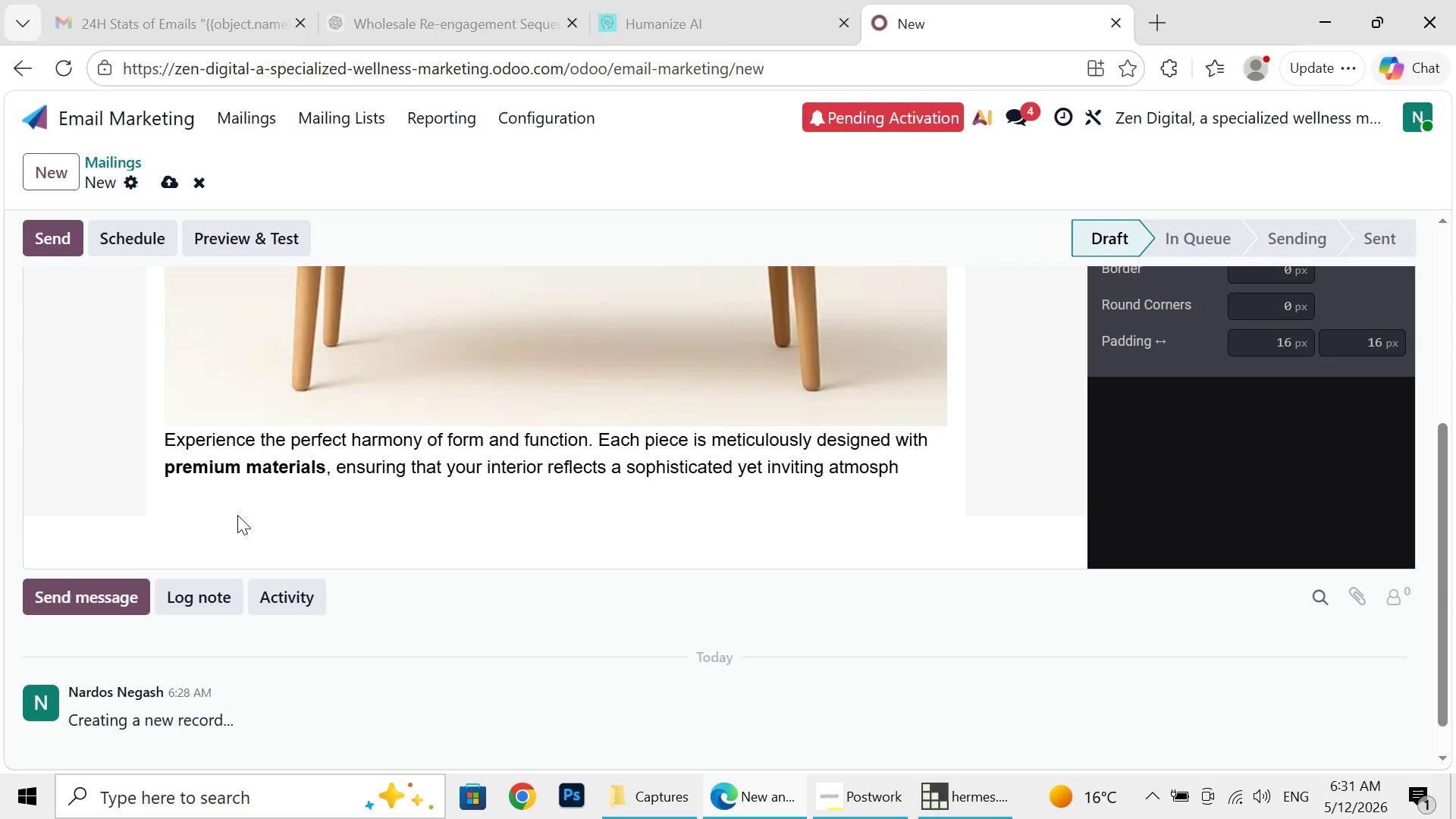 
key(Backspace)
 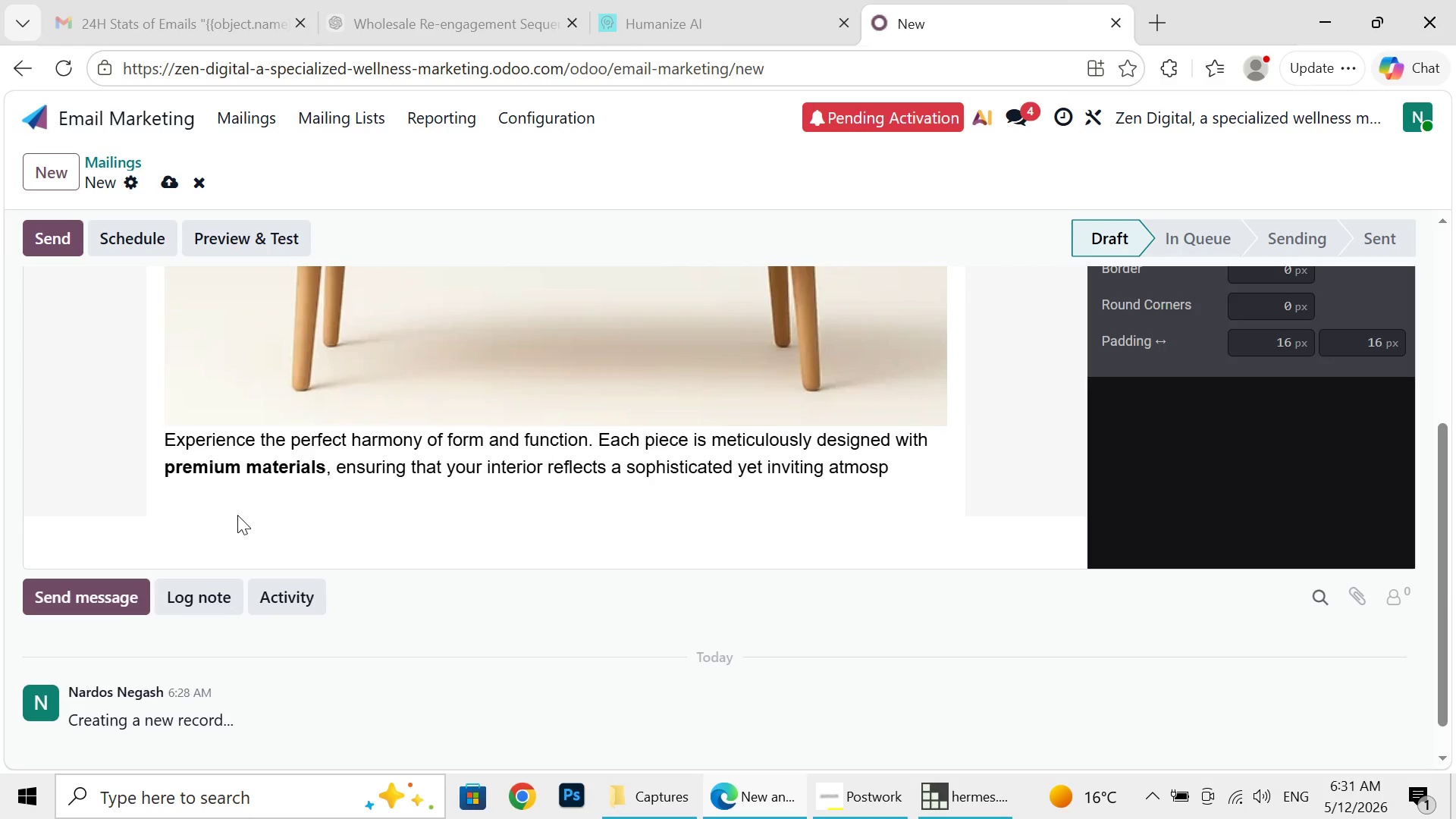 
key(Backspace)
 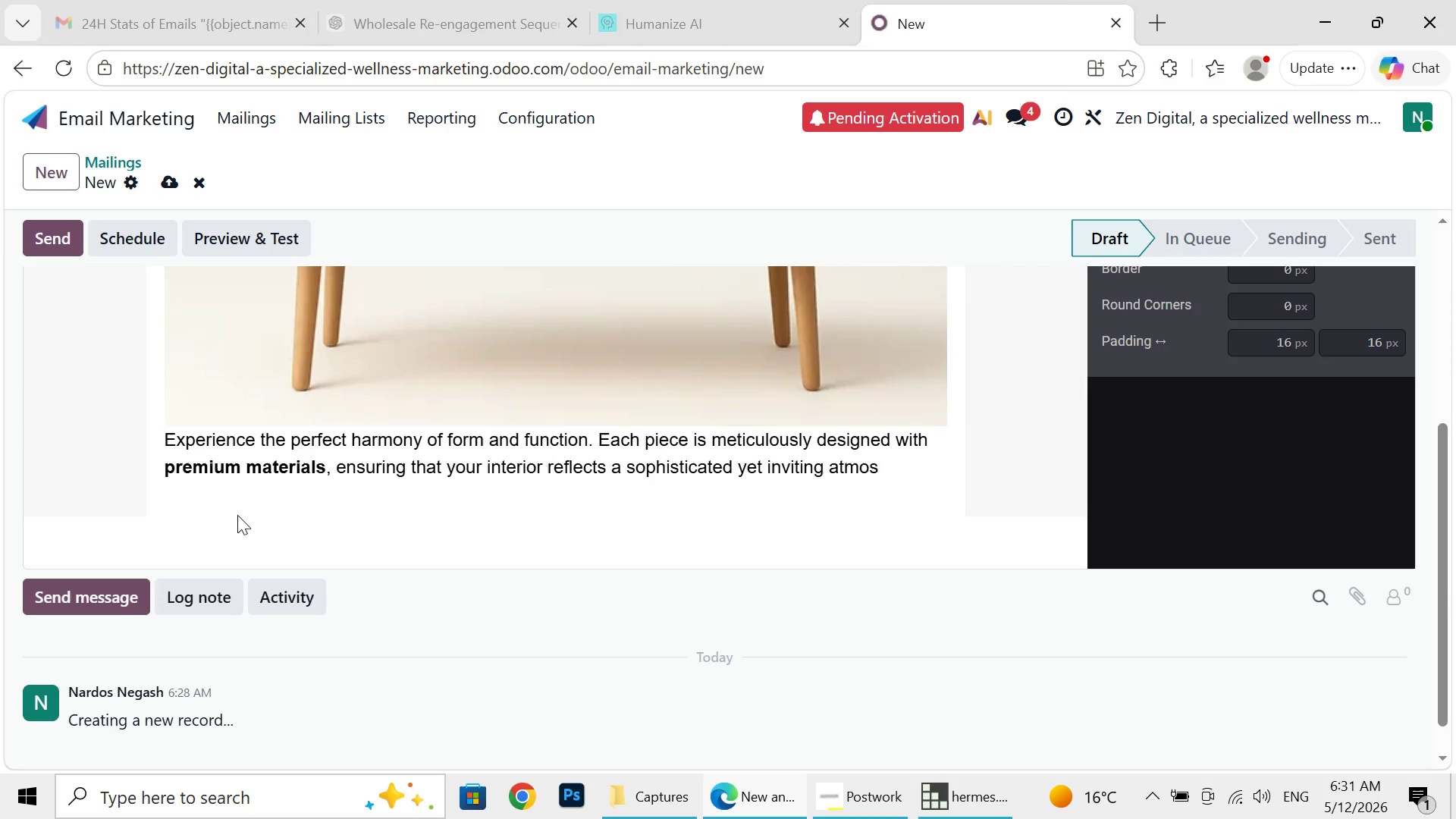 
key(Backspace)
 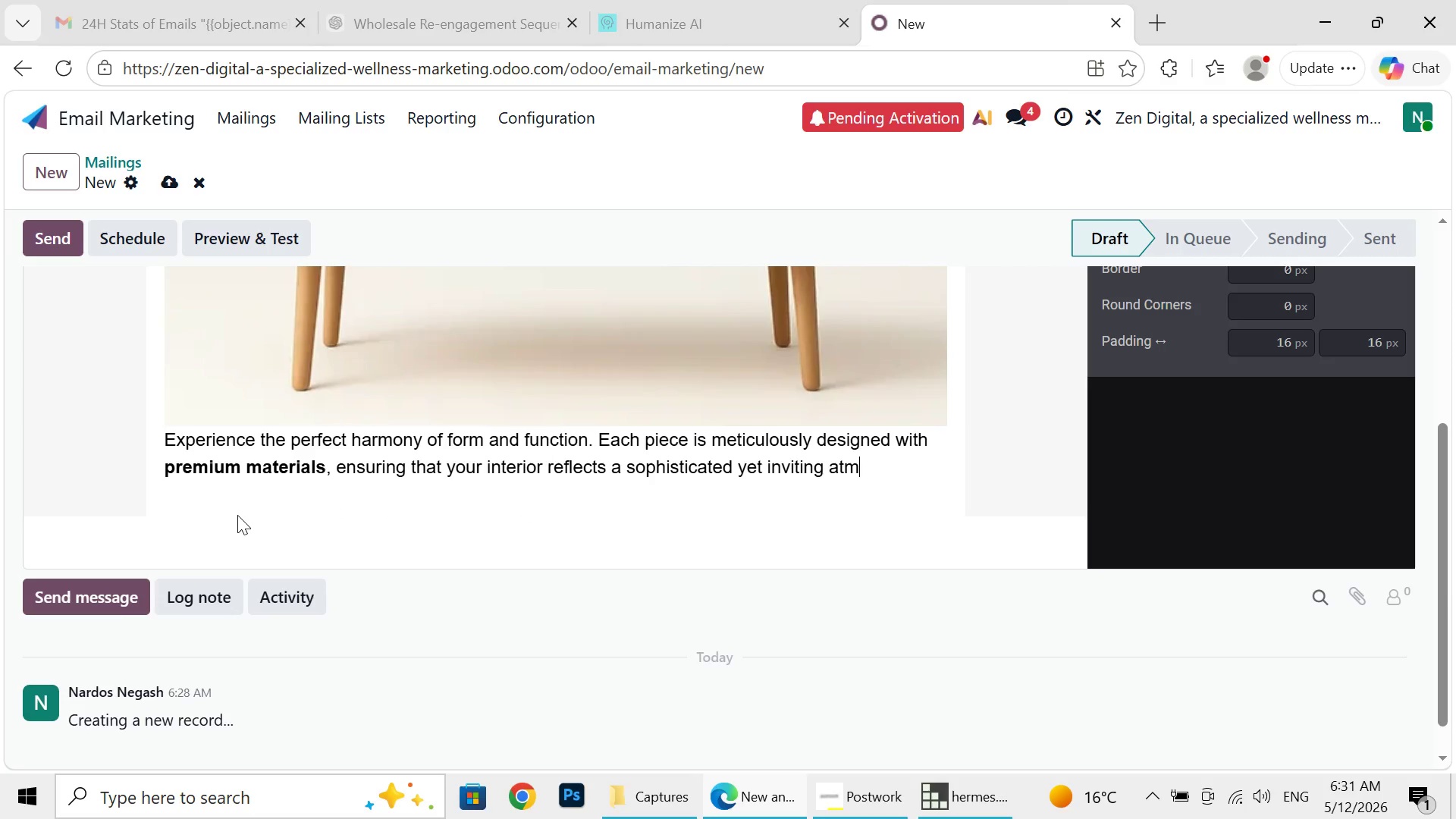 
key(Backspace)
 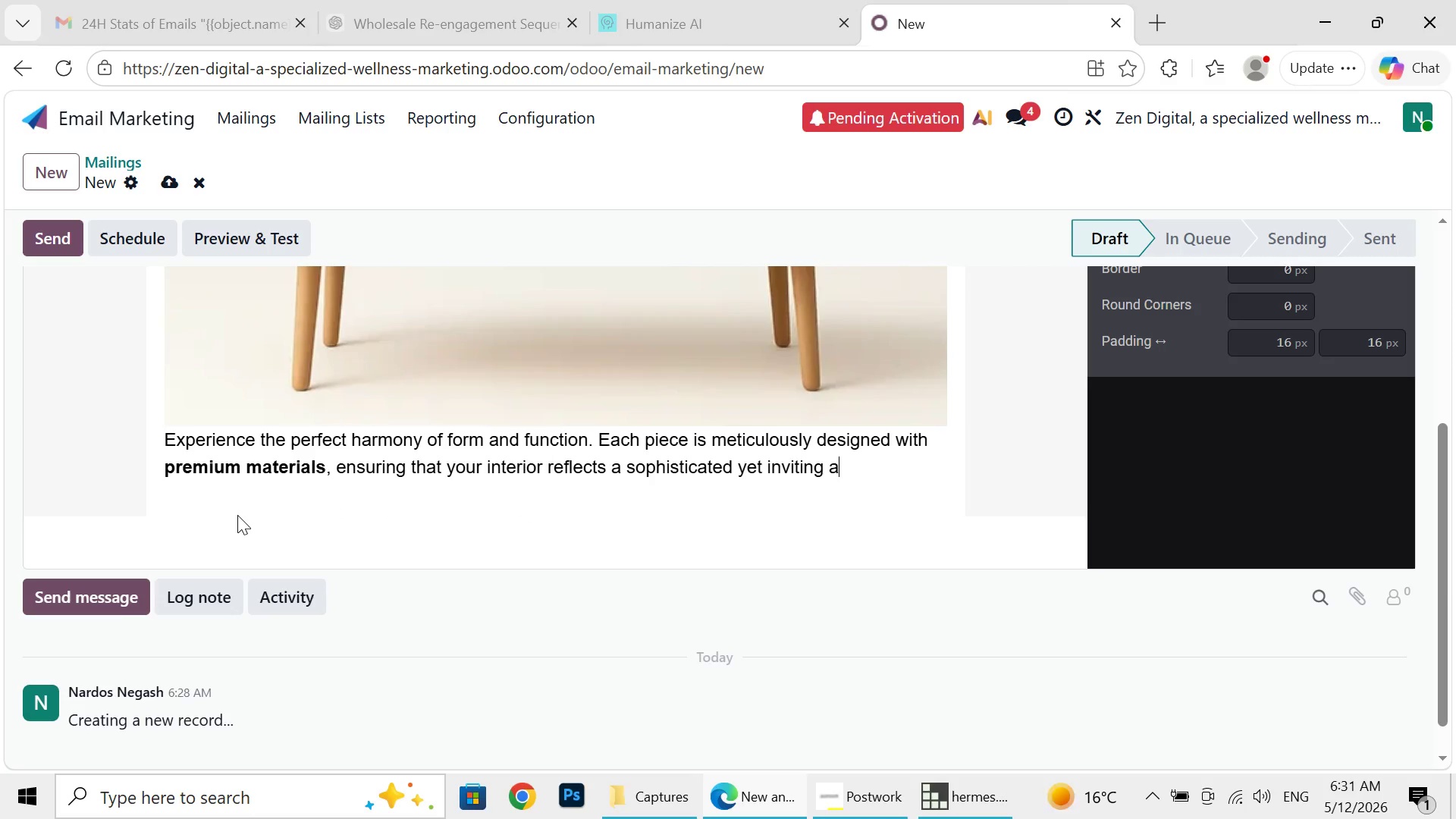 
key(Backspace)
 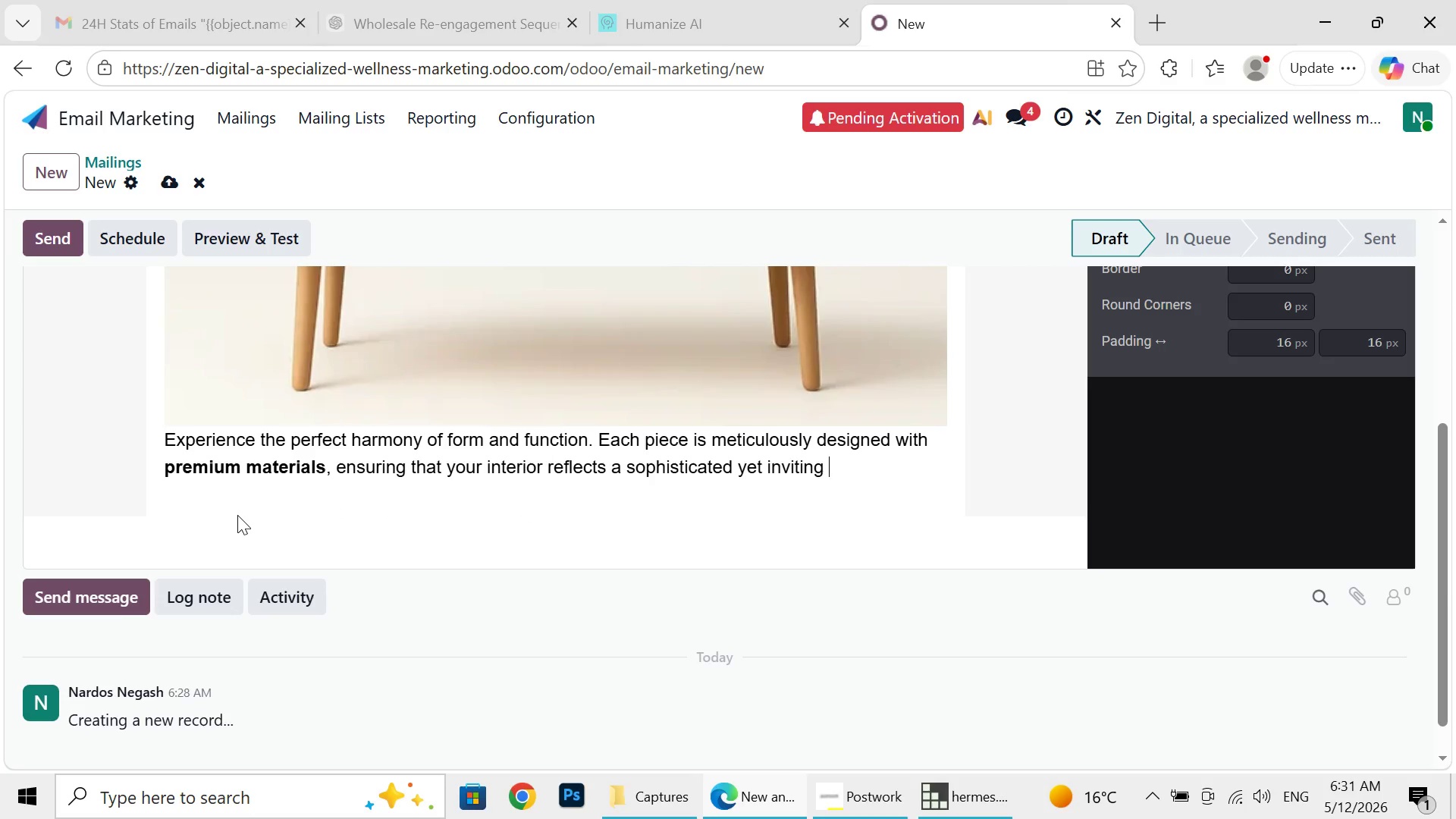 
key(Backspace)
 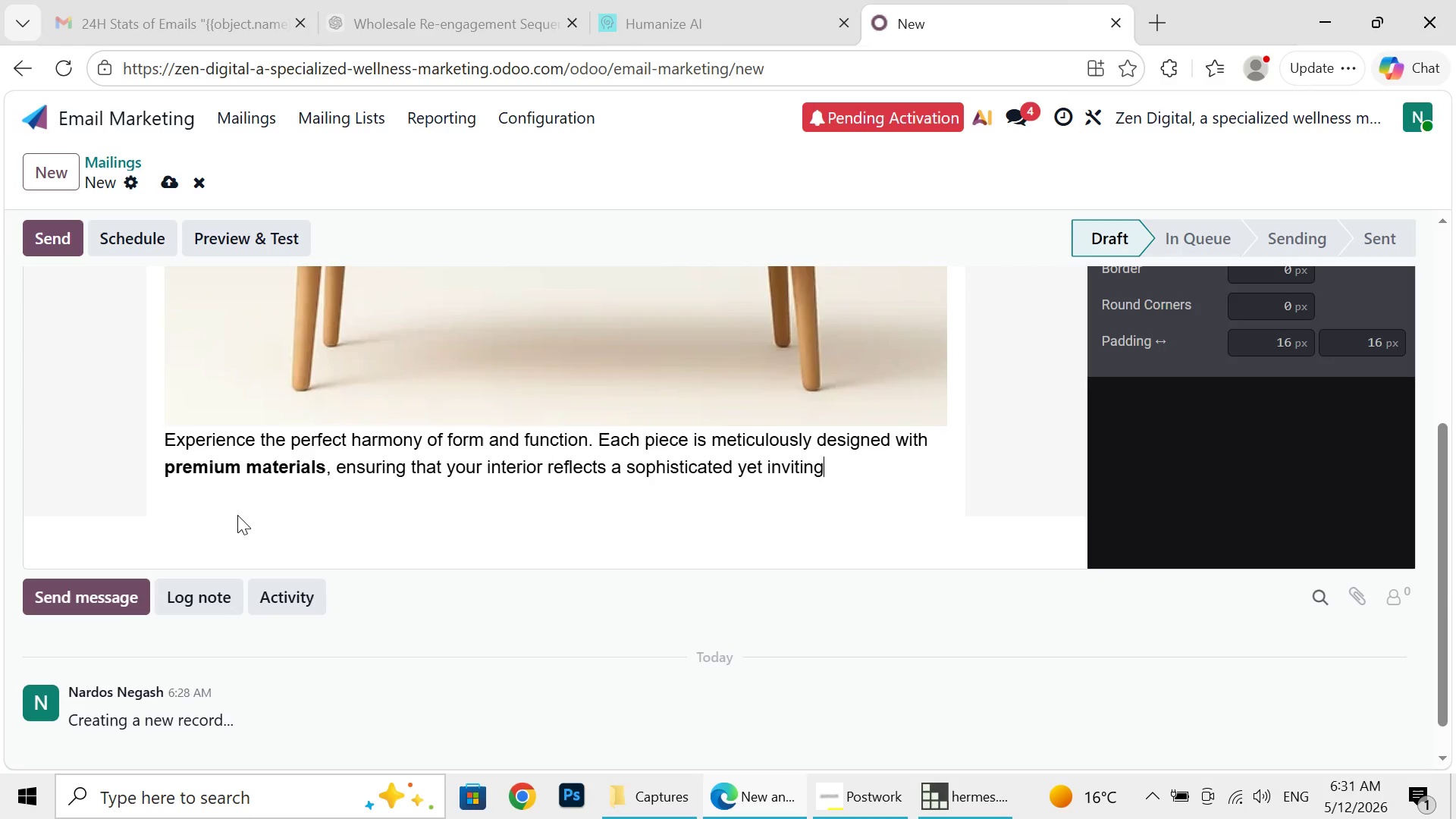 
key(Backspace)
 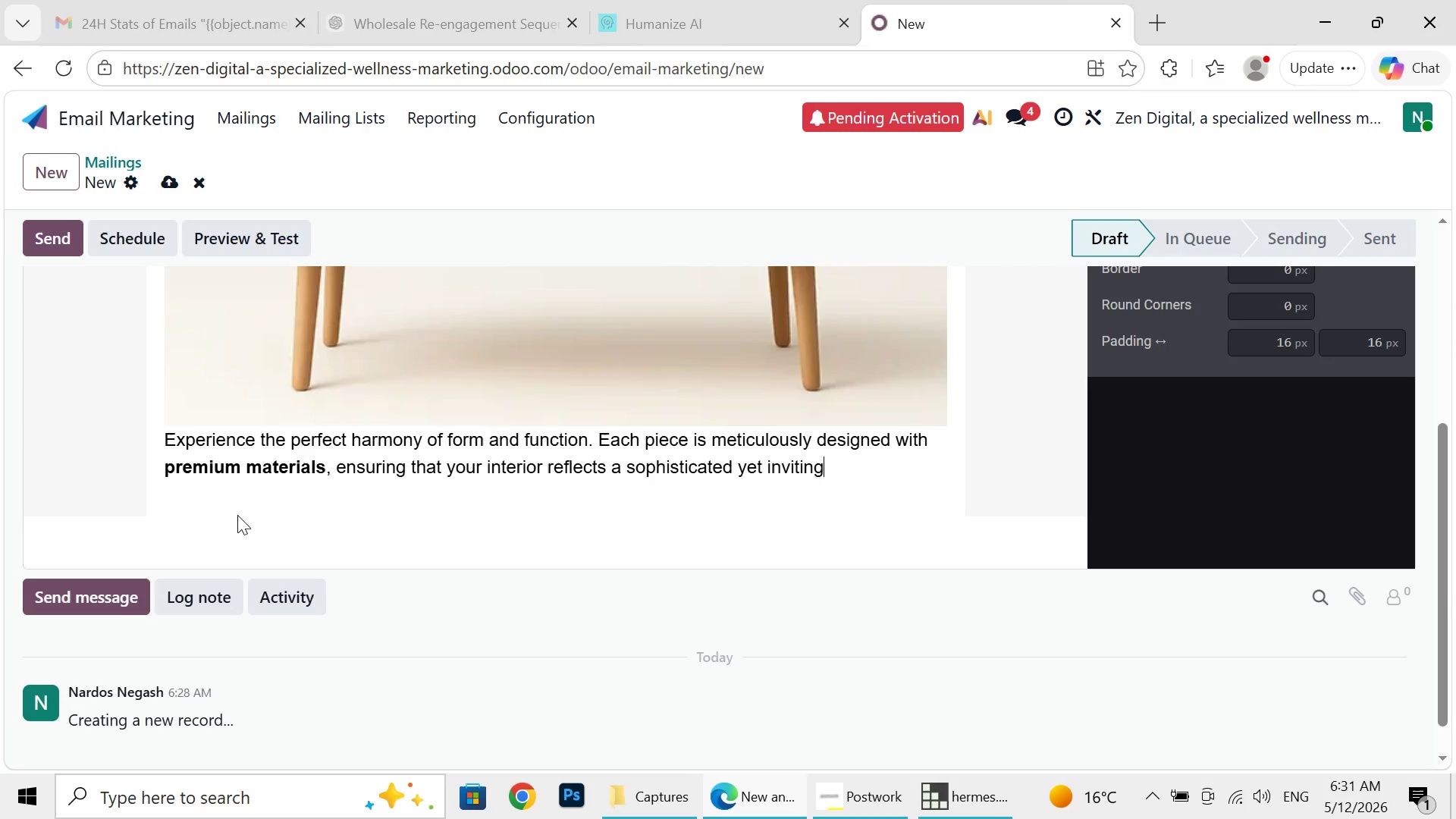 
key(Backspace)
 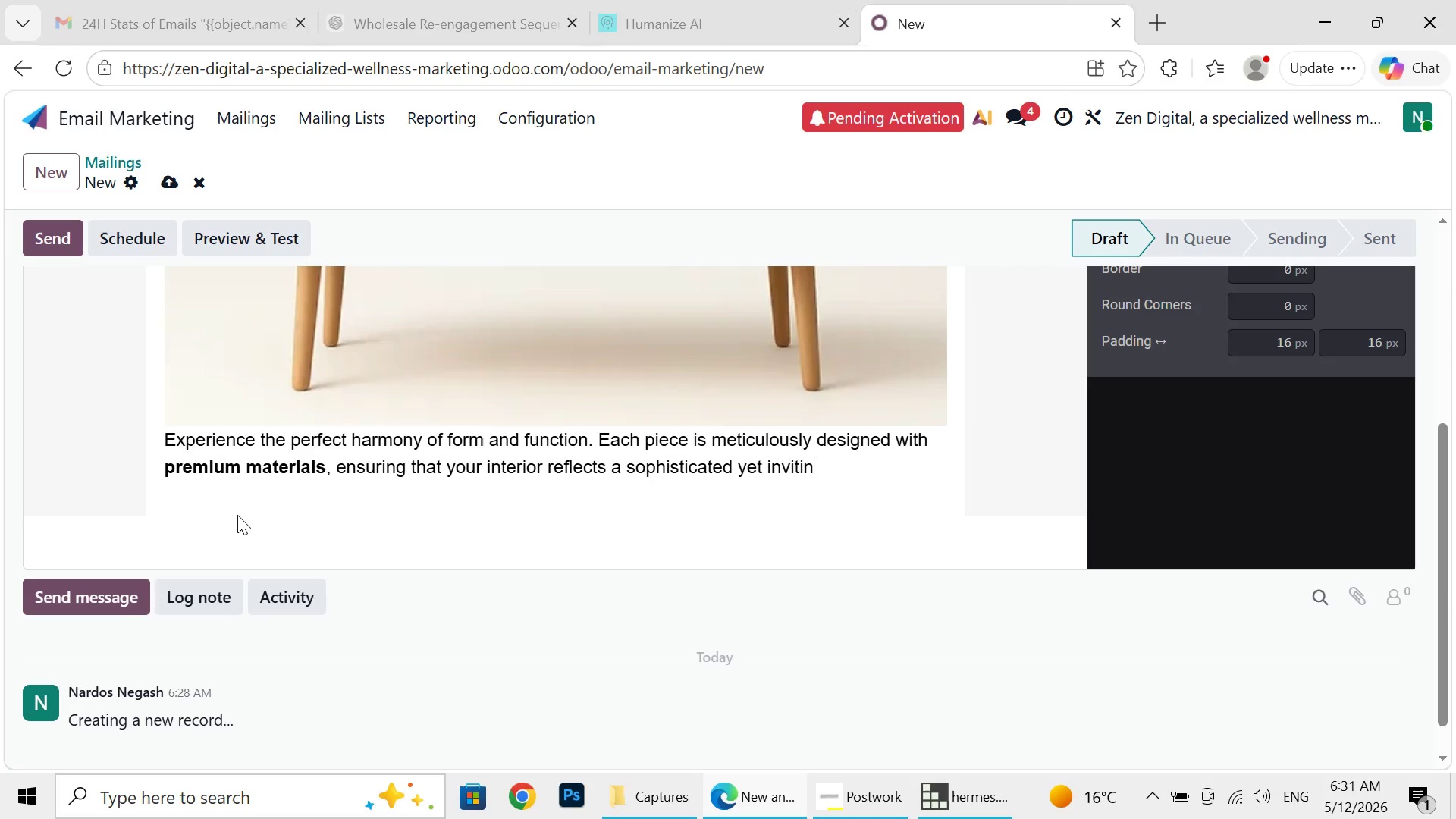 
key(Backspace)
 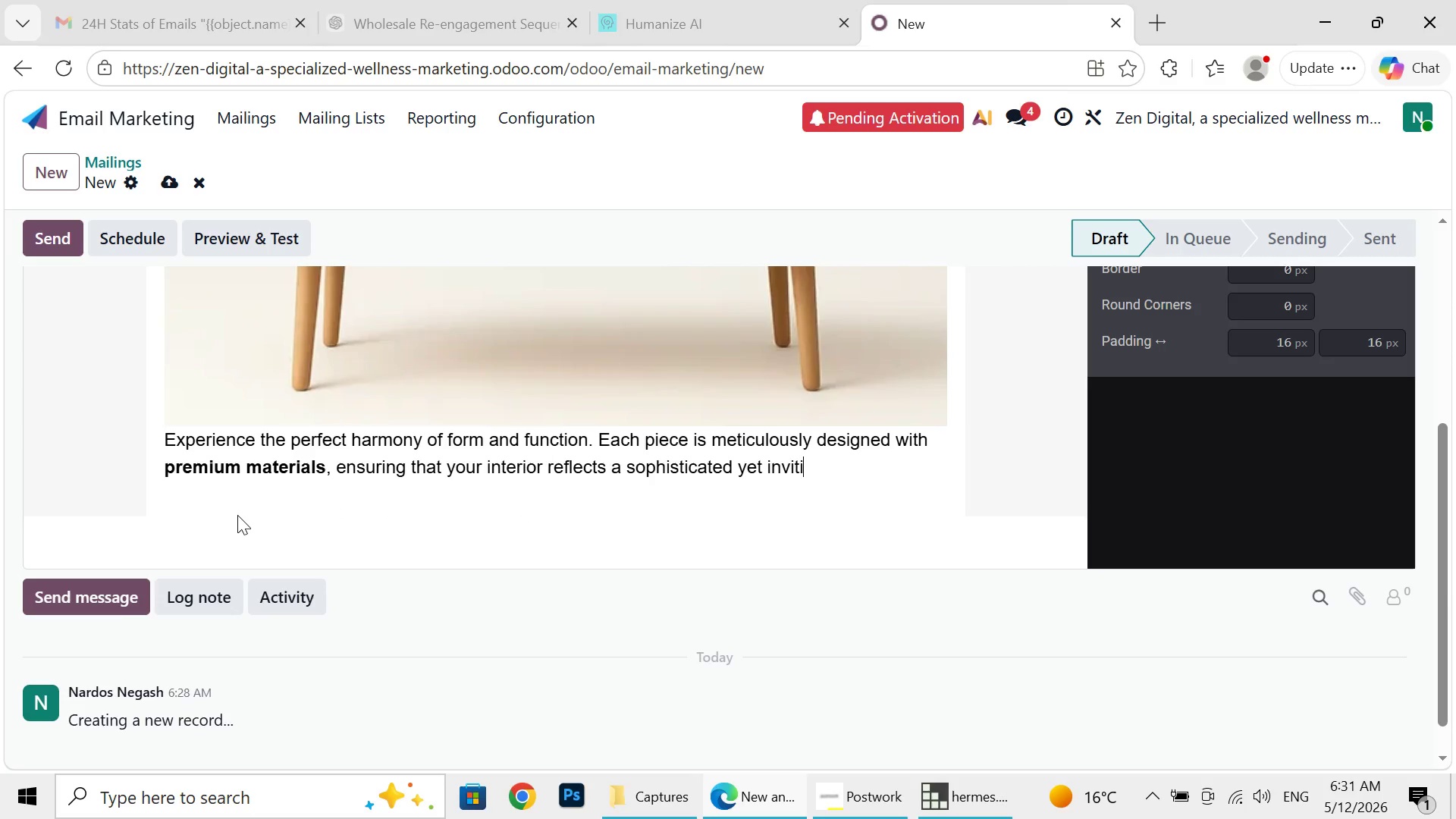 
key(Backspace)
 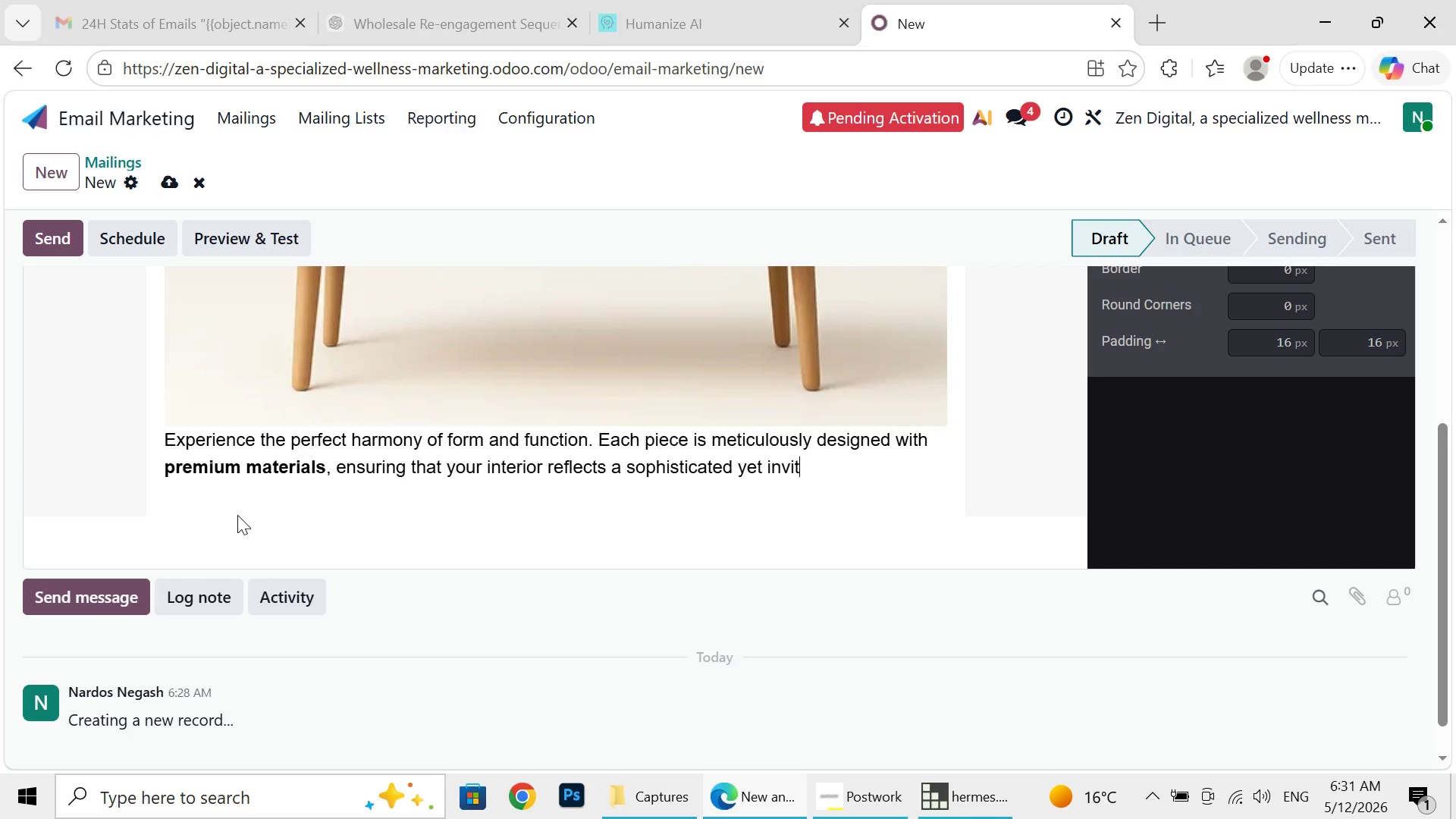 
key(Backspace)
 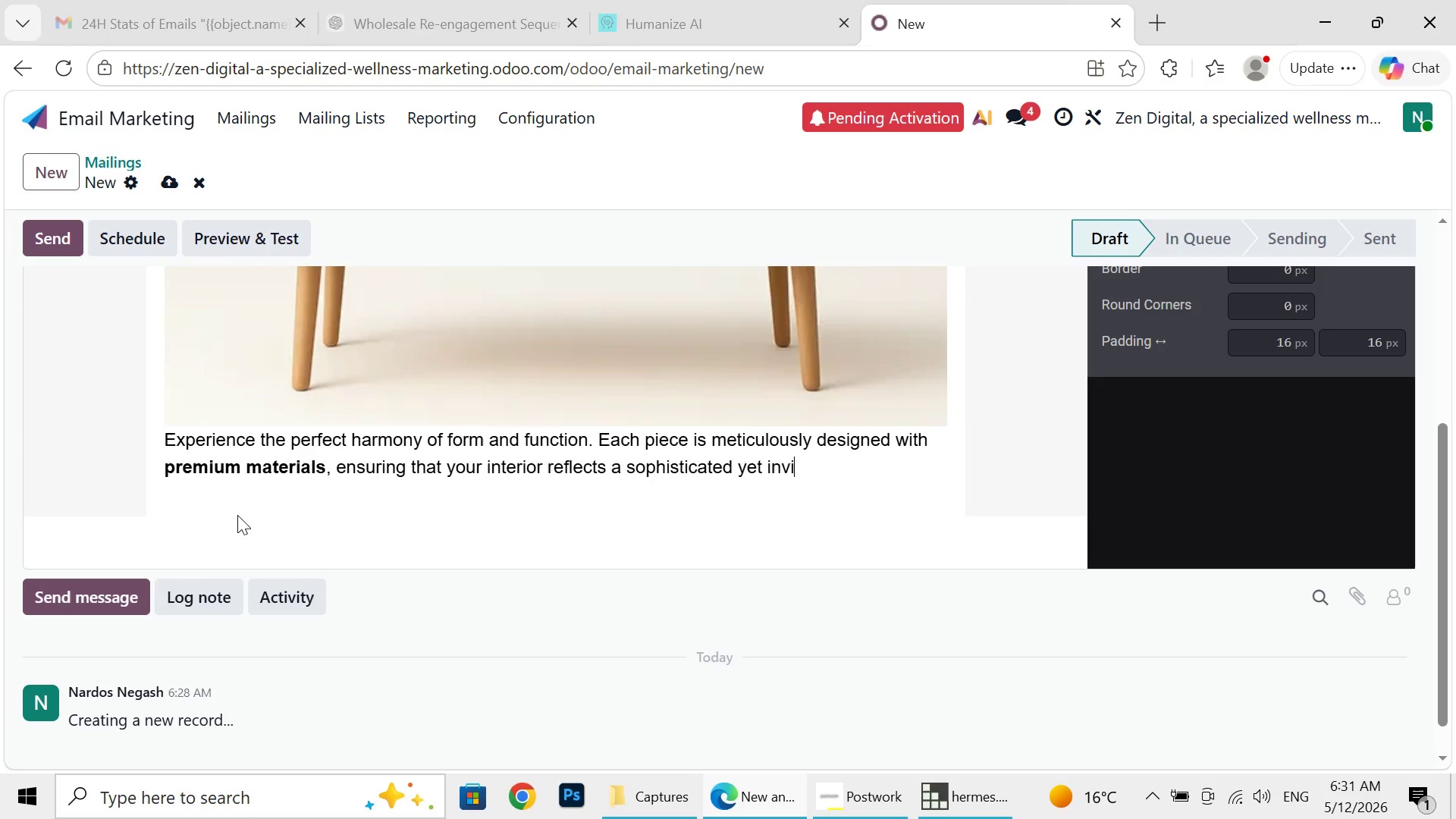 
key(Backspace)
 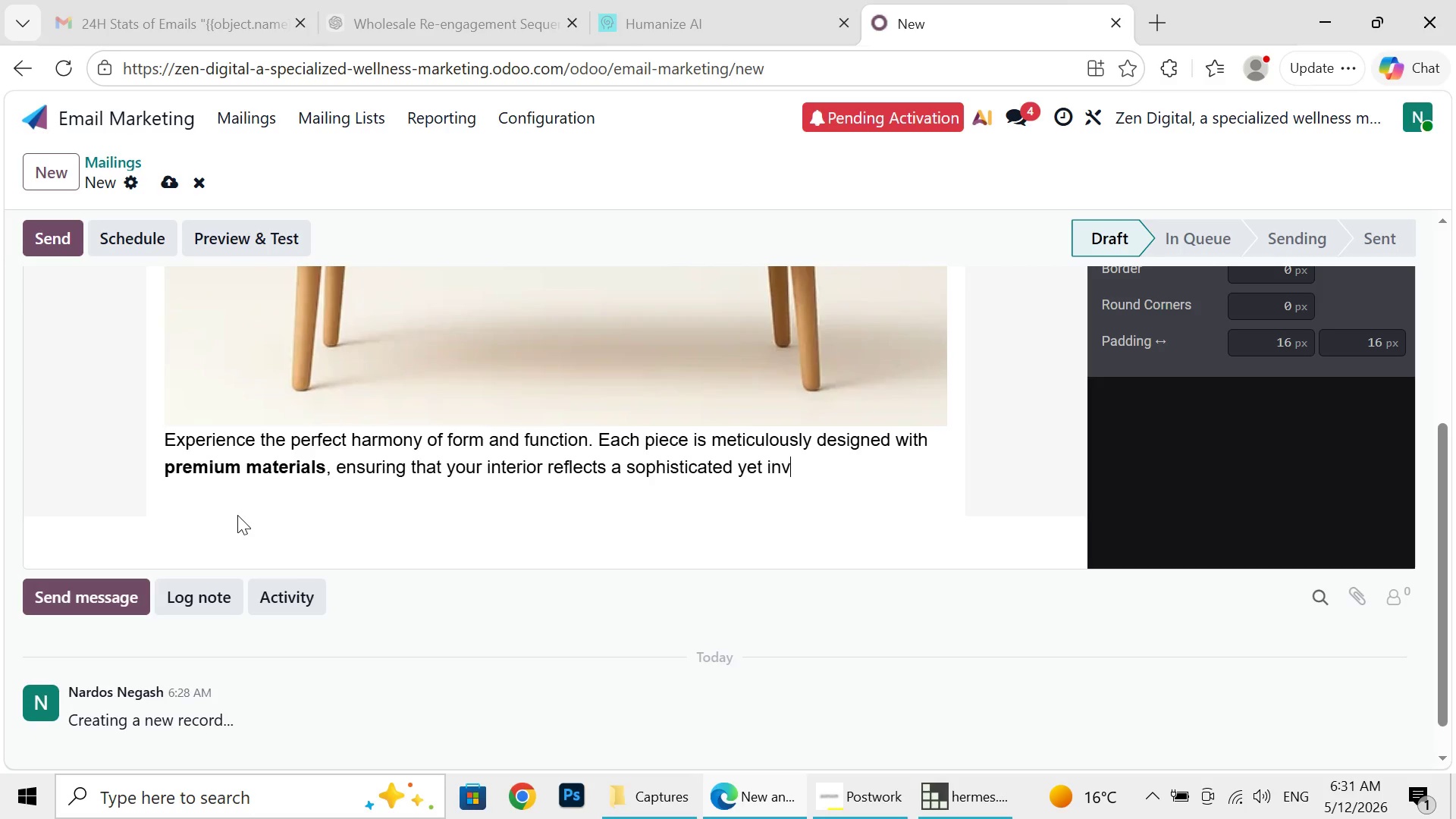 
key(Backspace)
 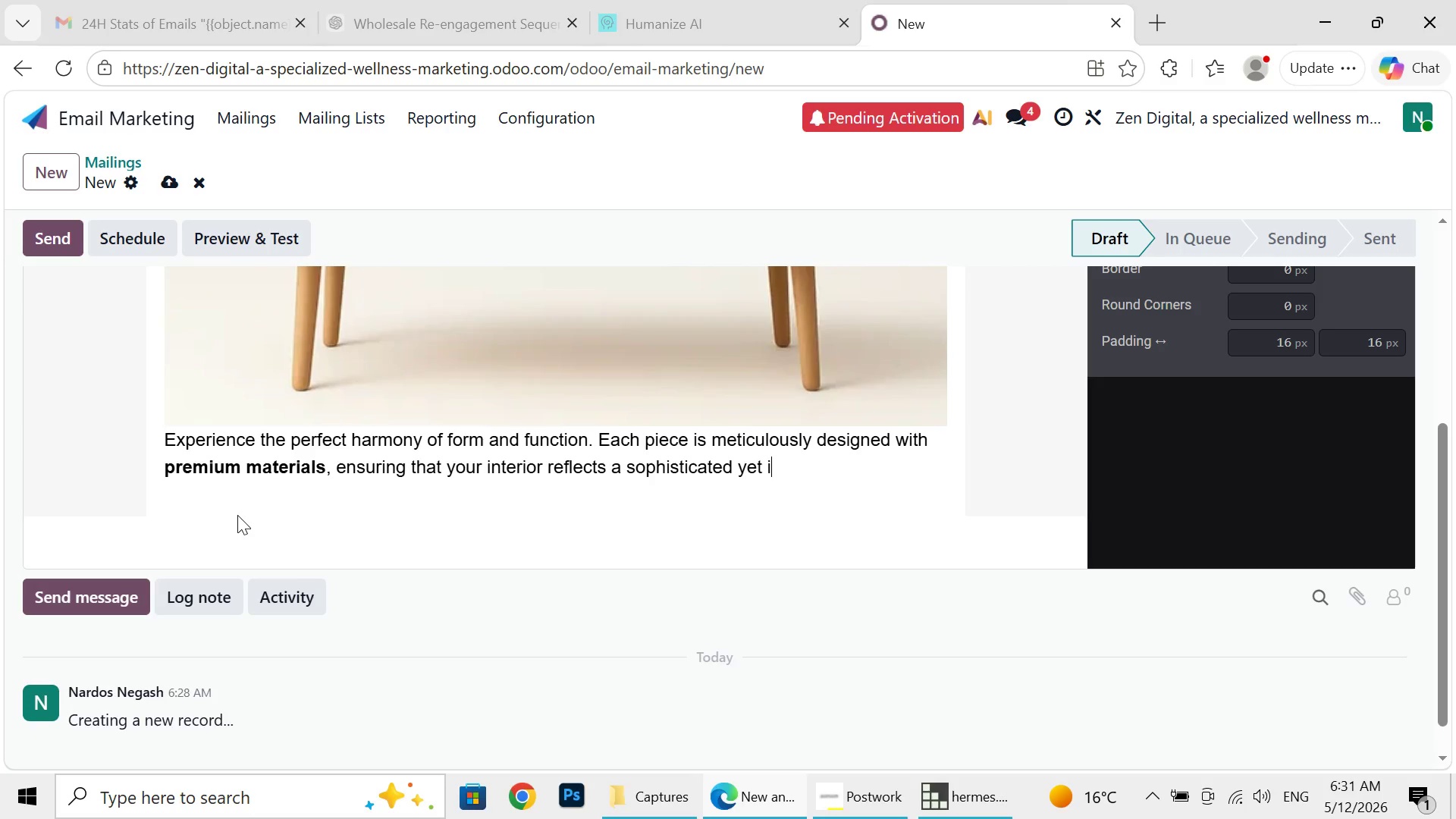 
key(Backspace)
 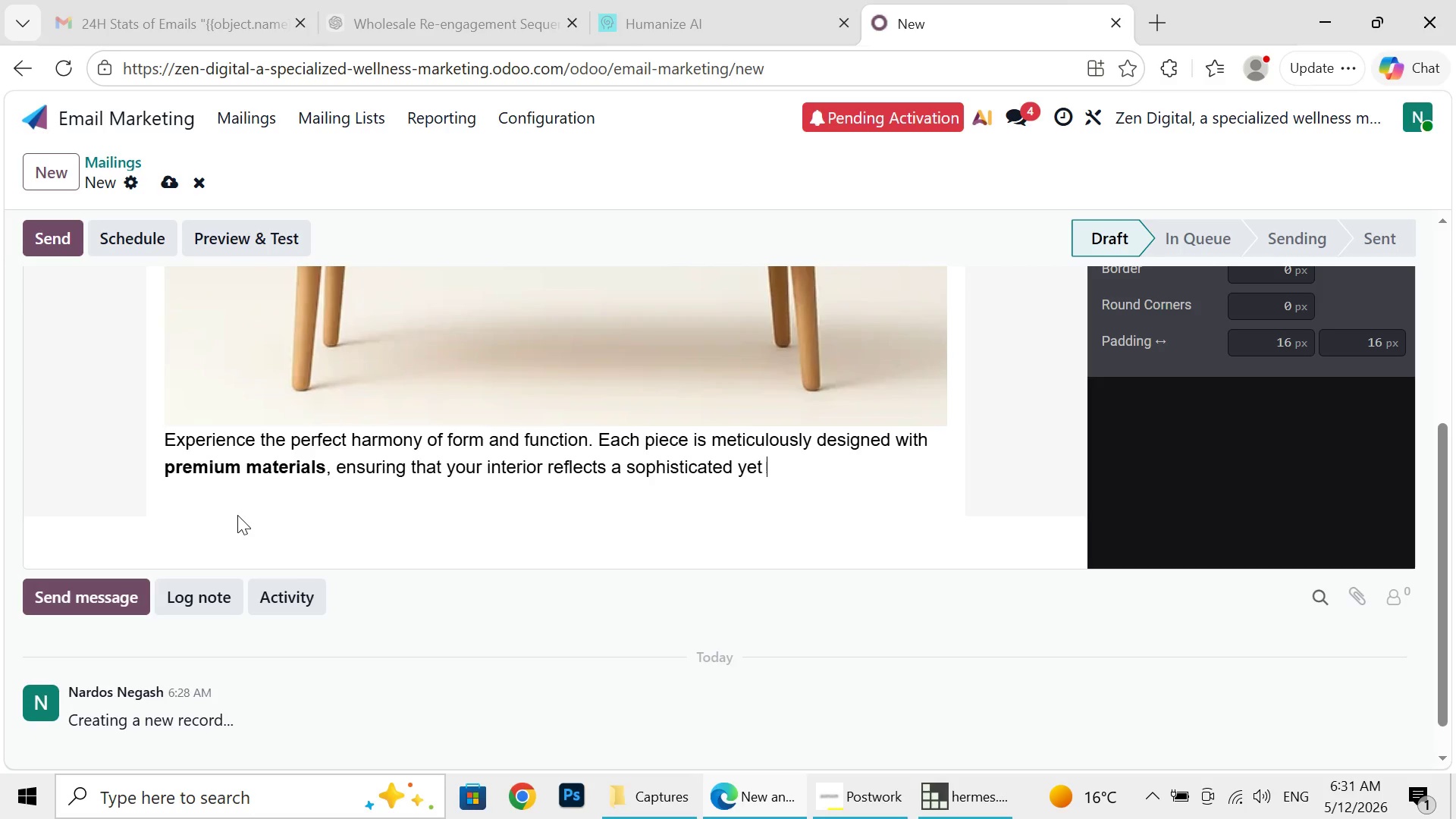 
key(Backspace)
 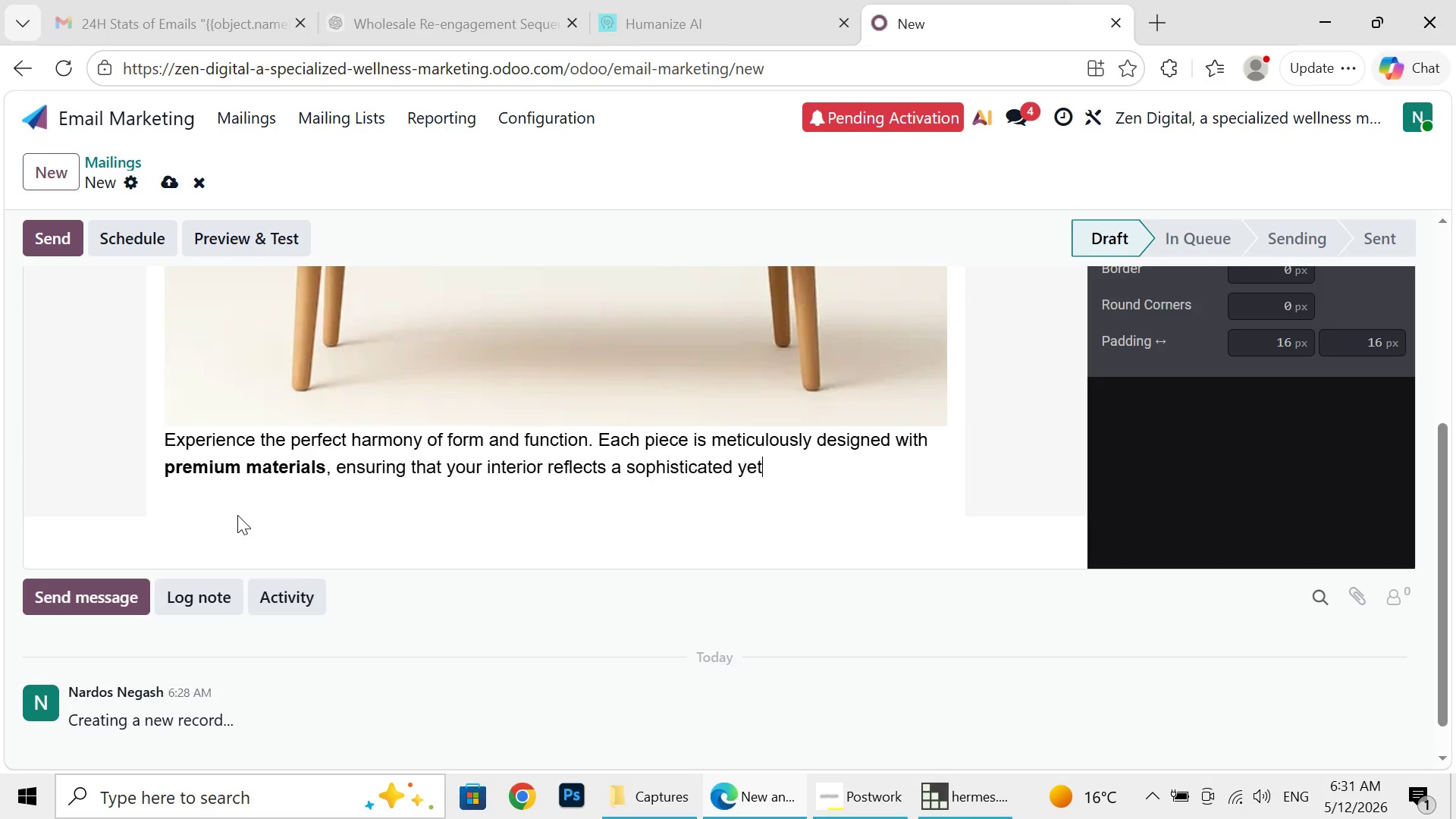 
key(Backspace)
 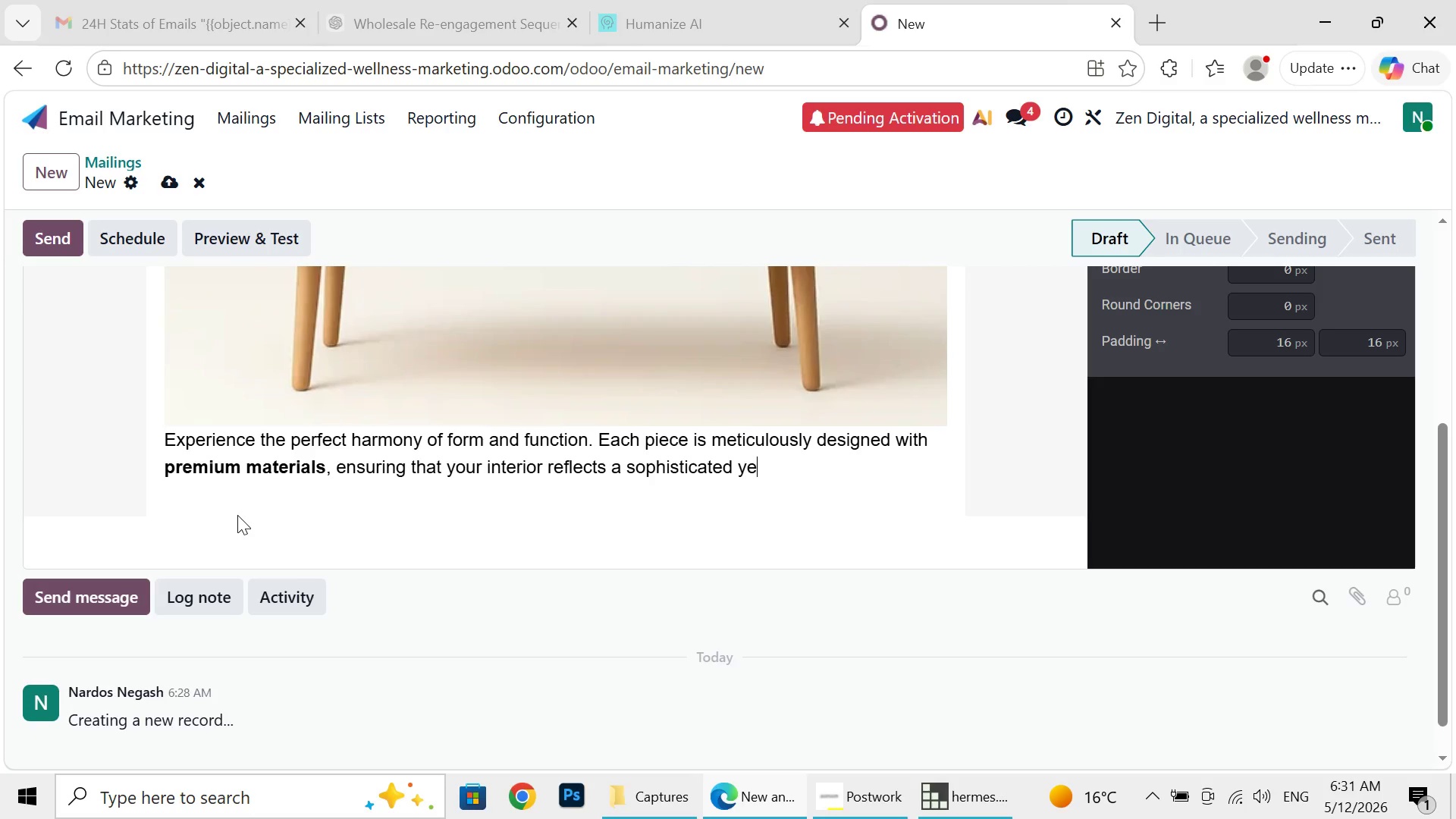 
key(Backspace)
 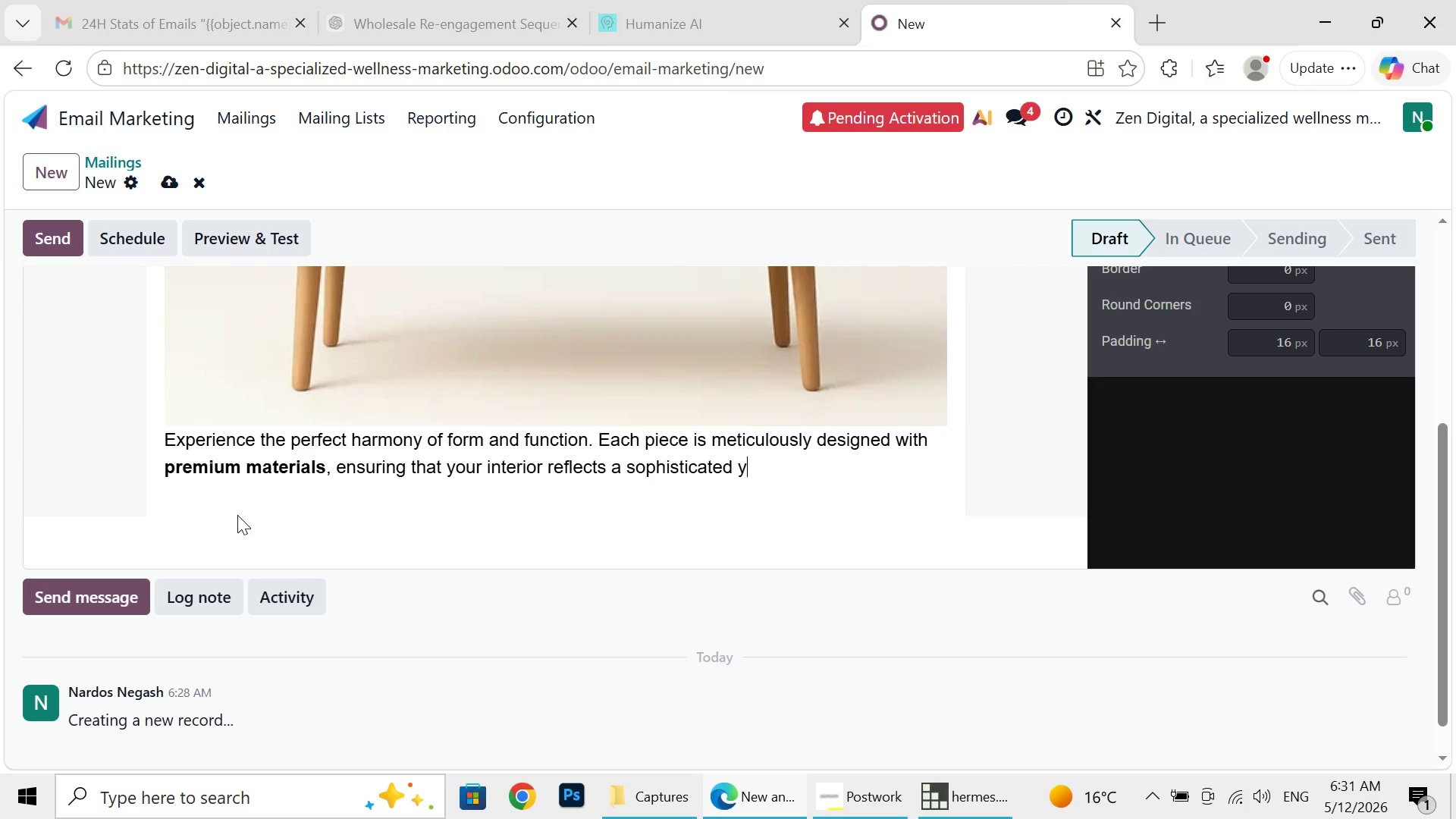 
key(Backspace)
 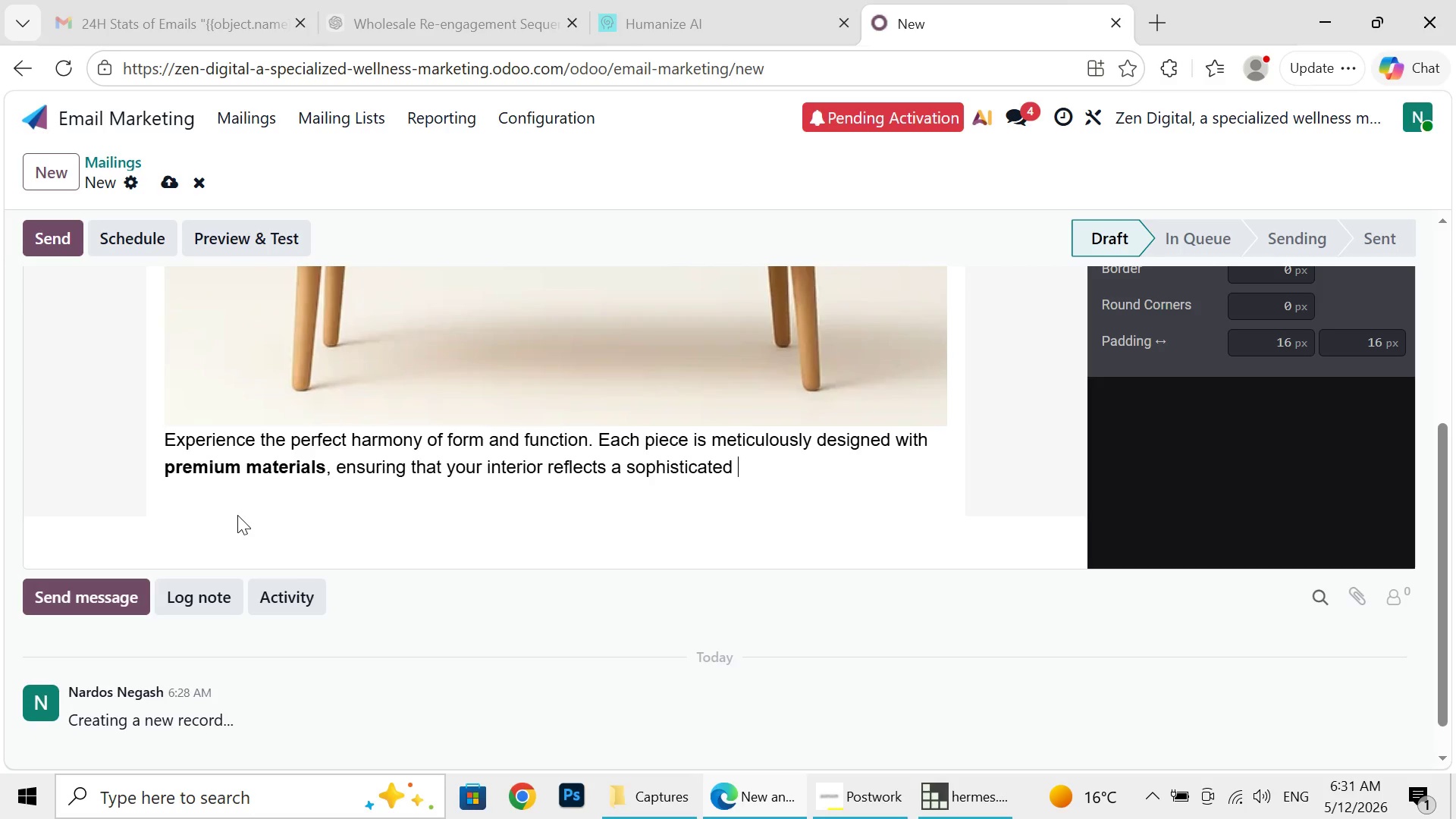 
key(Backspace)
 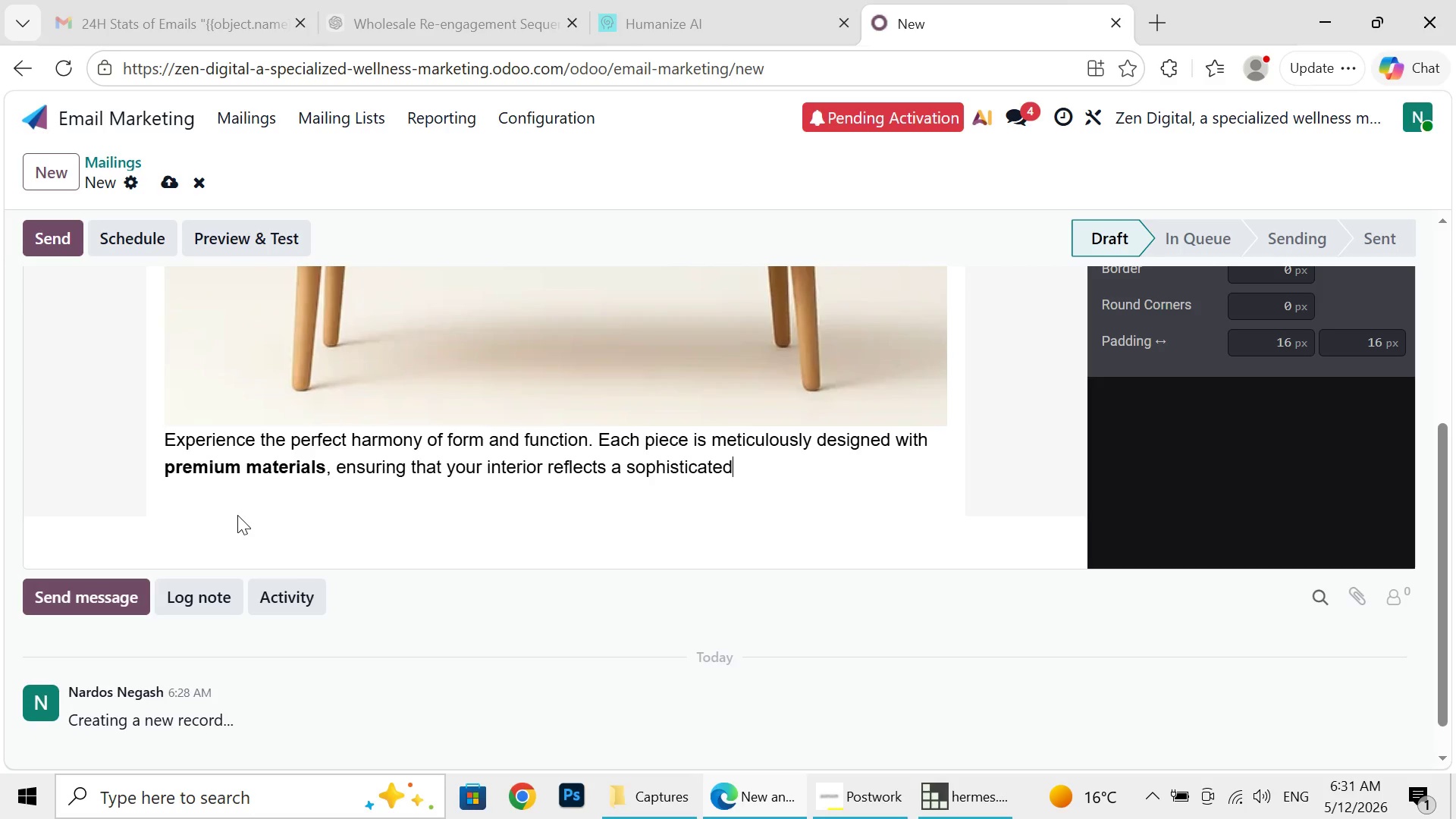 
key(Backspace)
 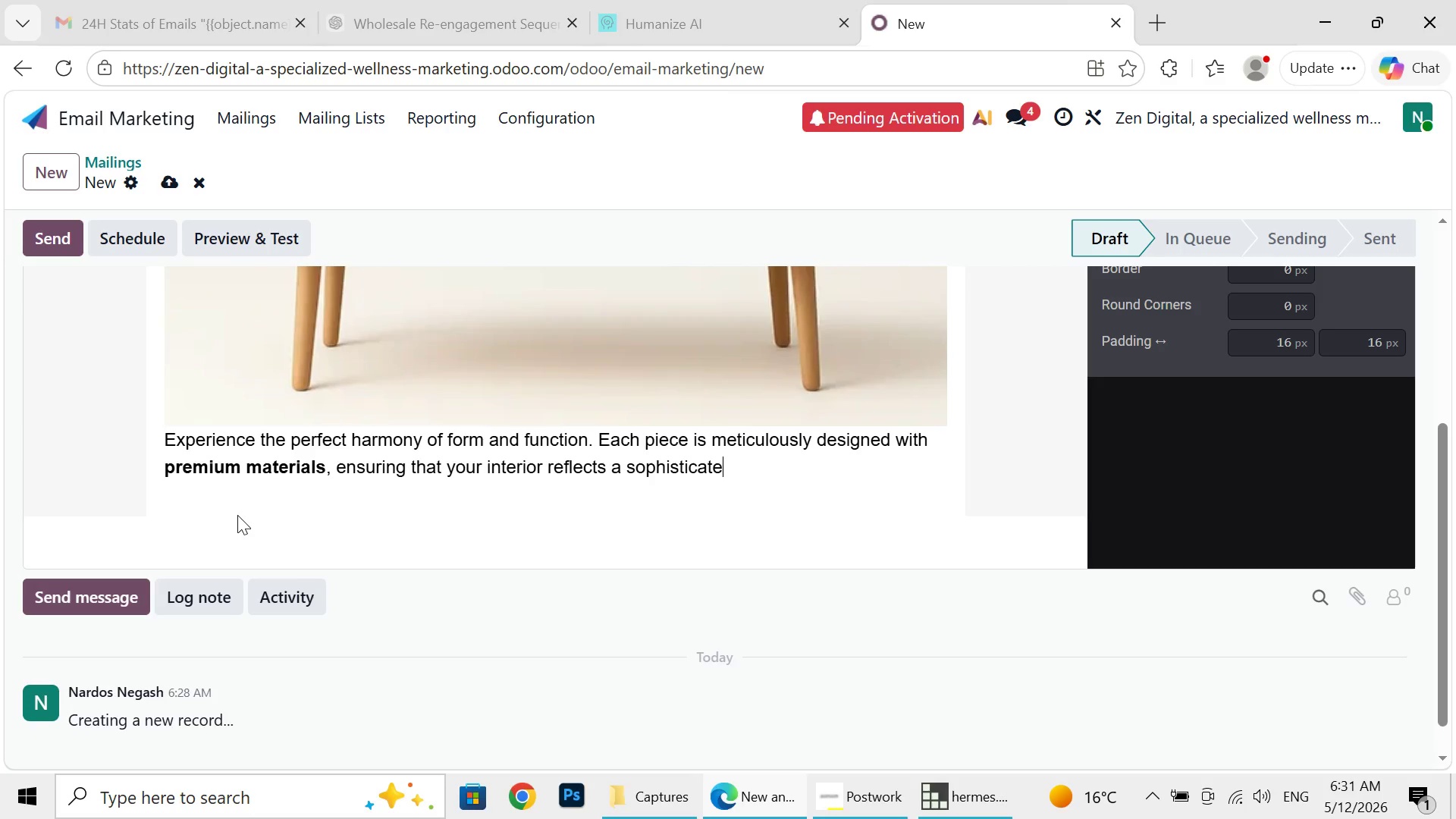 
key(Backspace)
 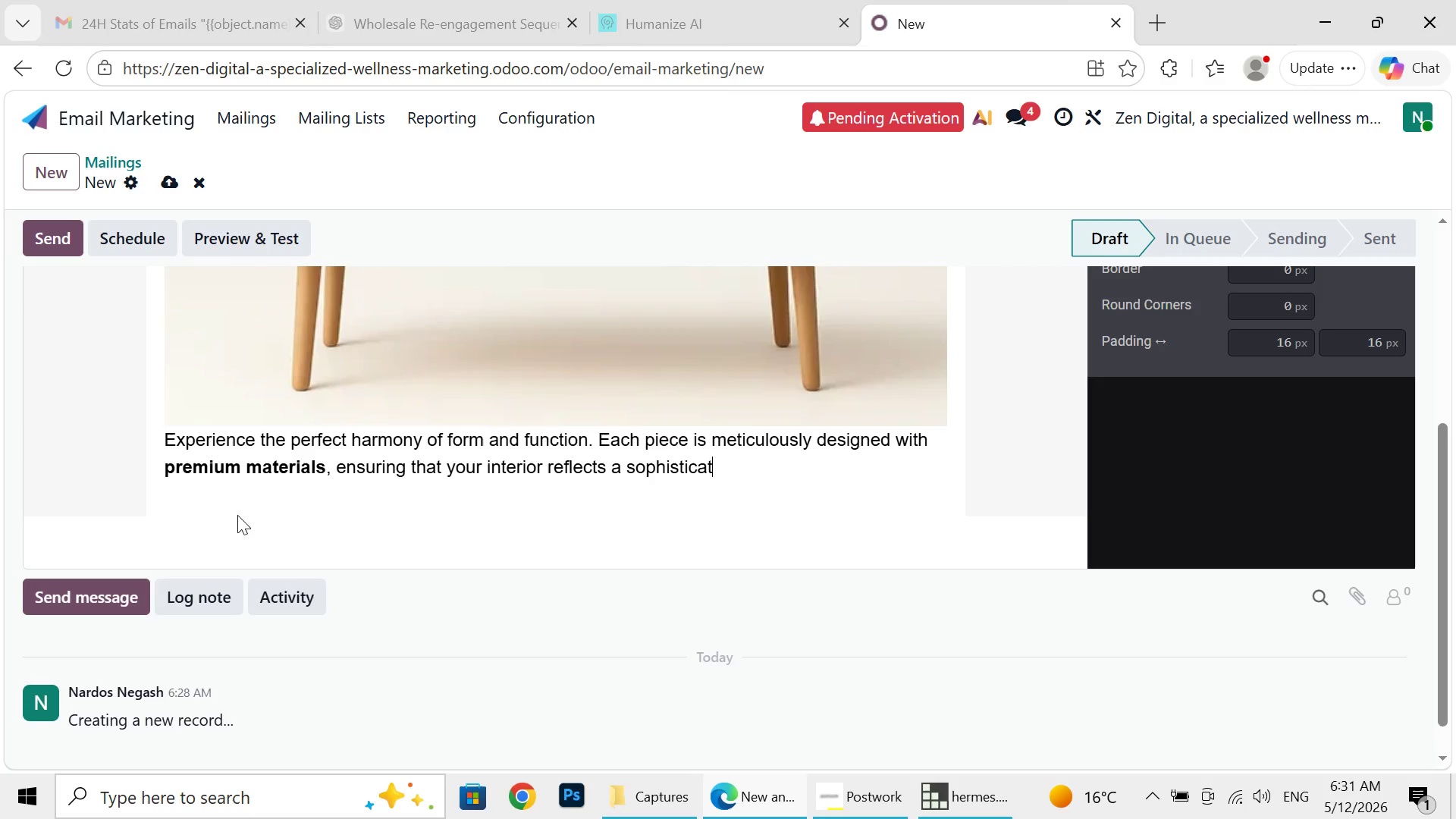 
key(Backspace)
 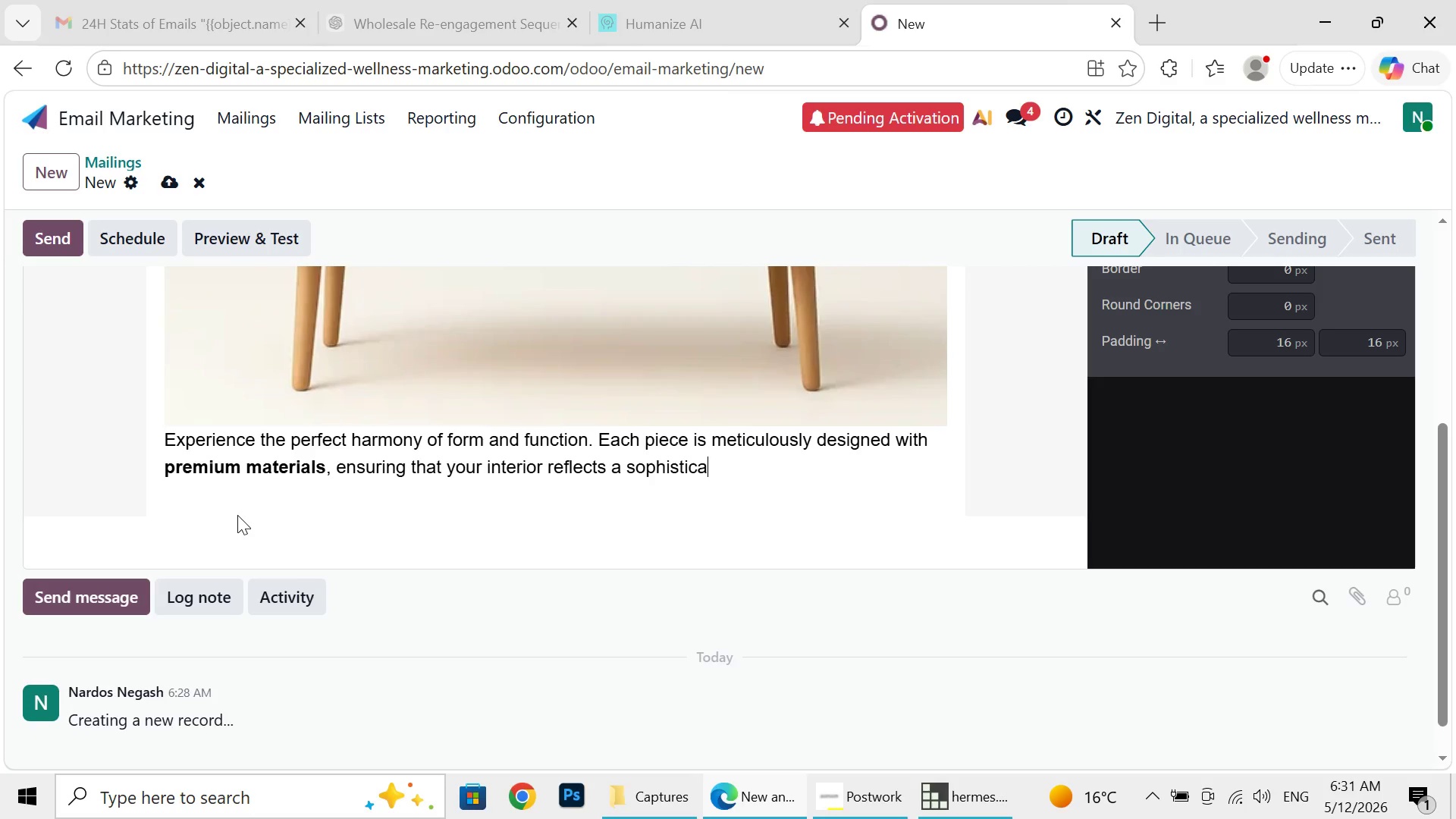 
key(Backspace)
 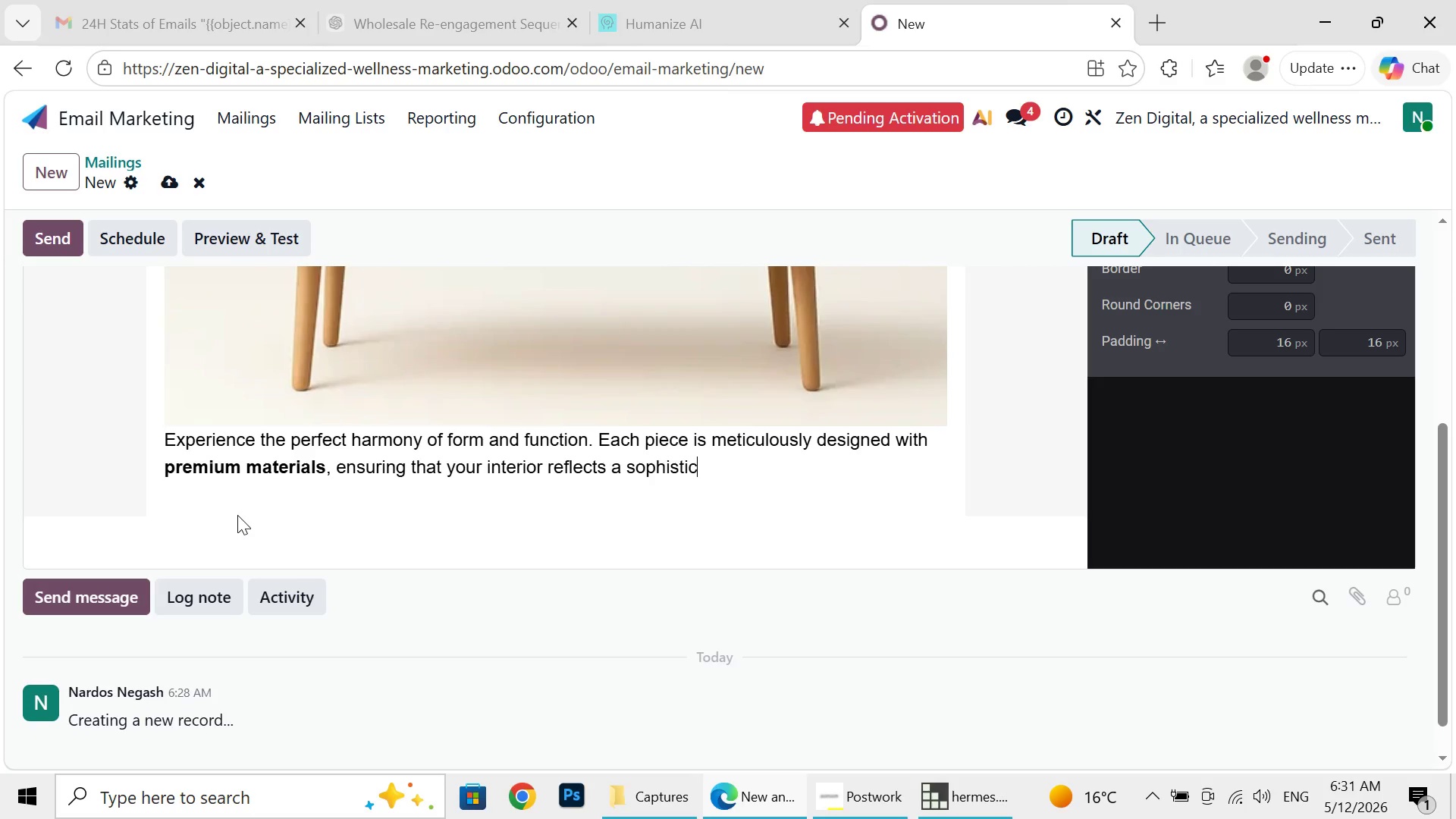 
key(Backspace)
 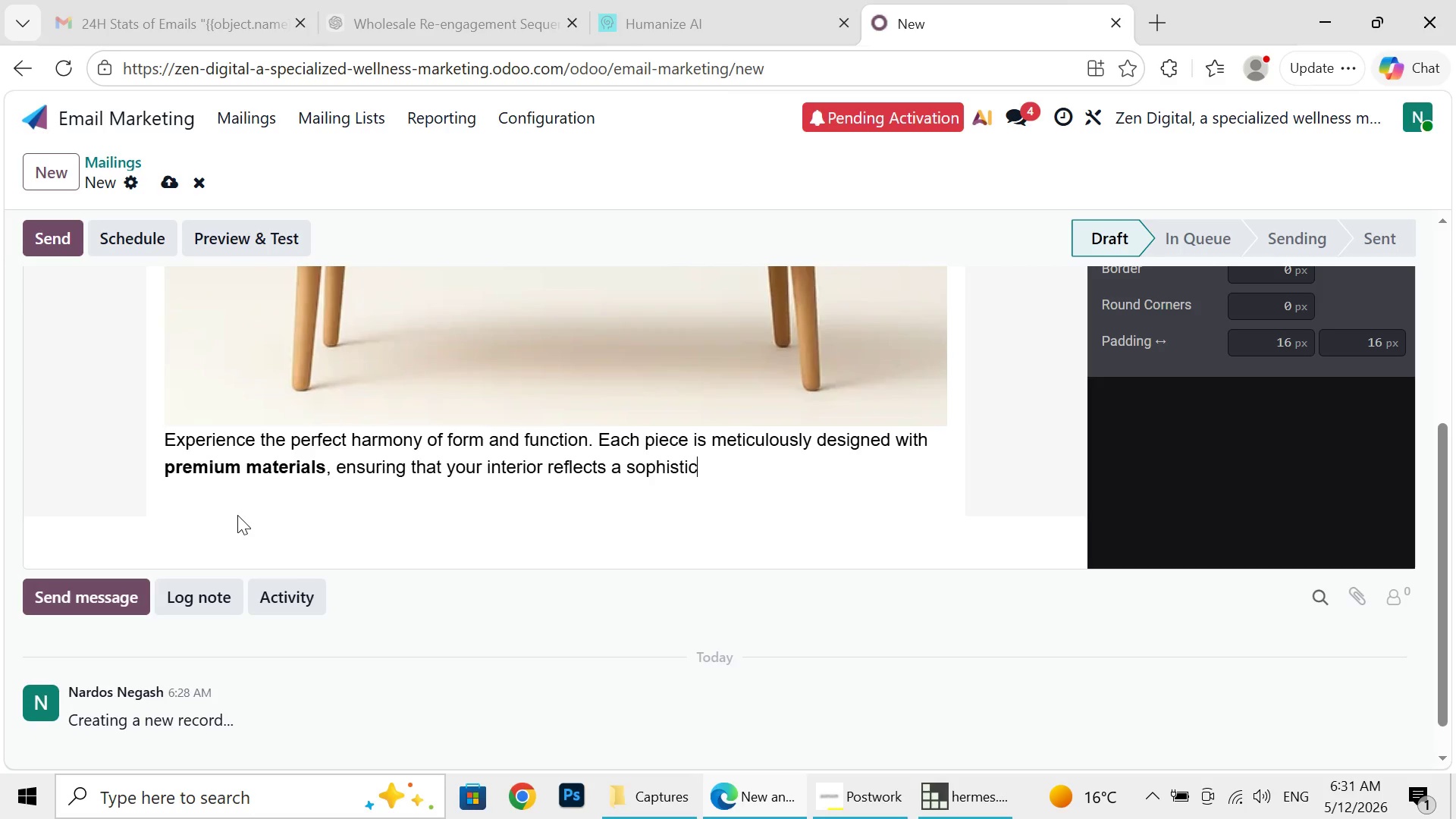 
key(Backspace)
 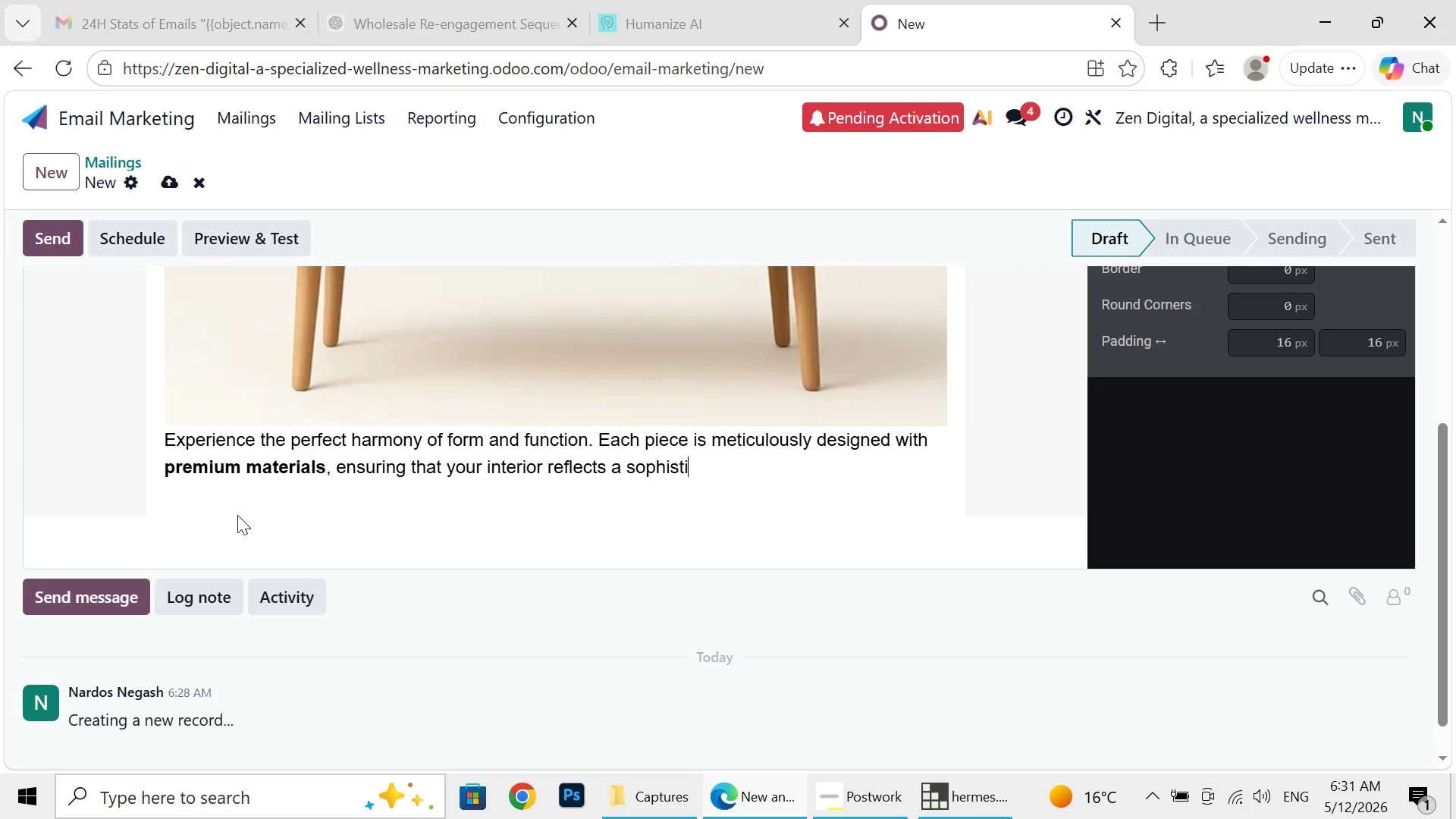 
key(Backspace)
 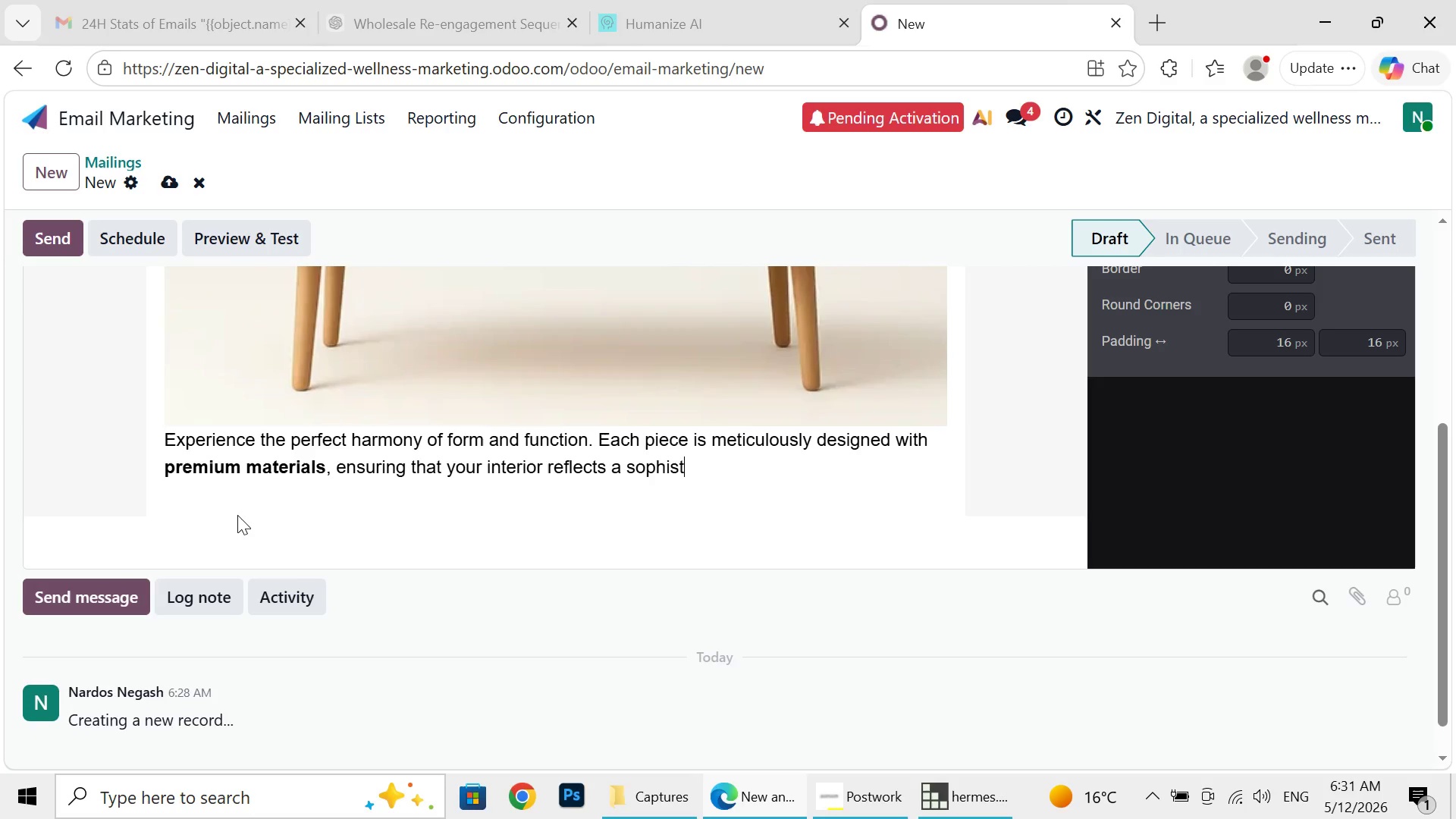 
key(Backspace)
 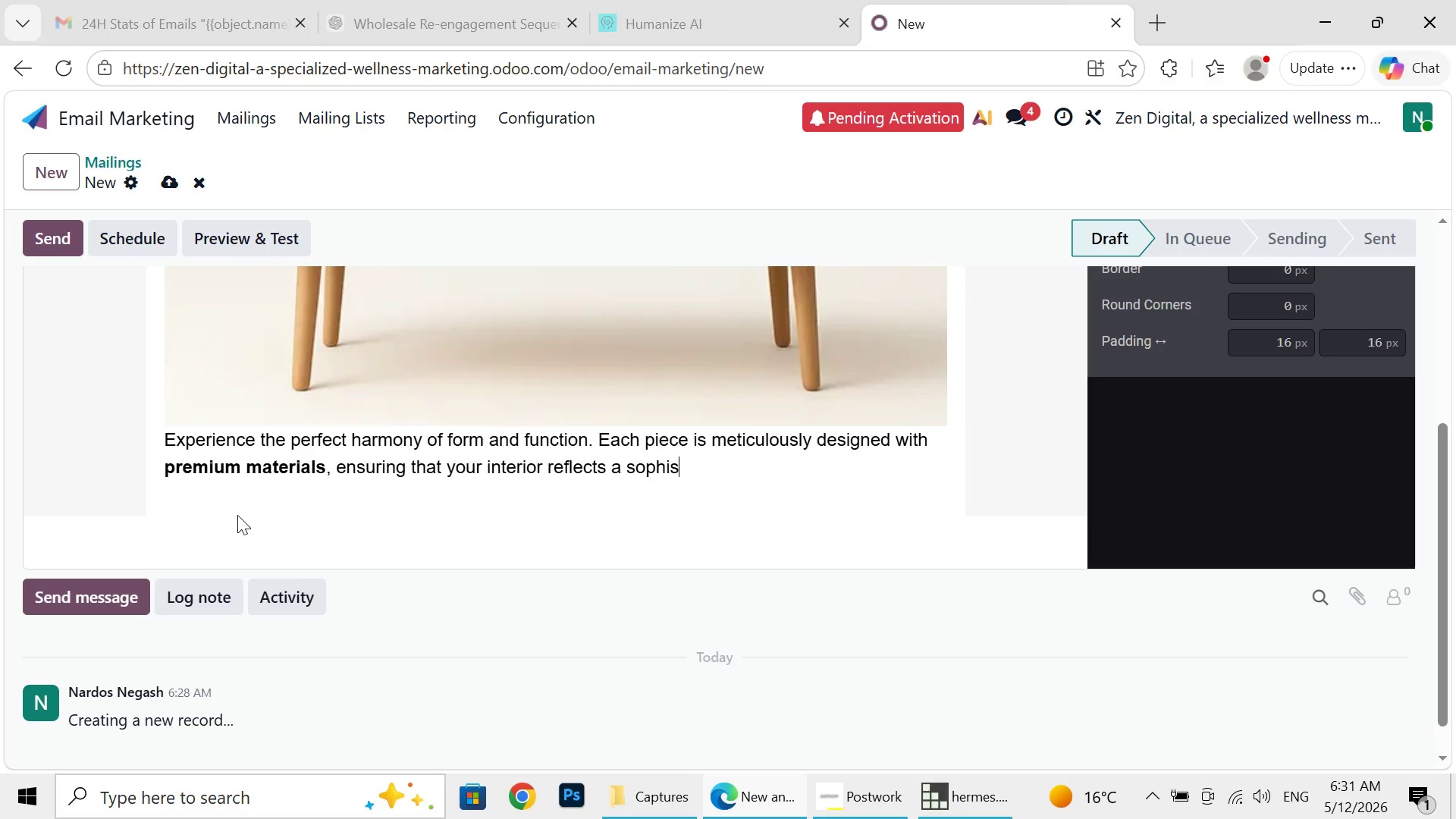 
key(Backspace)
 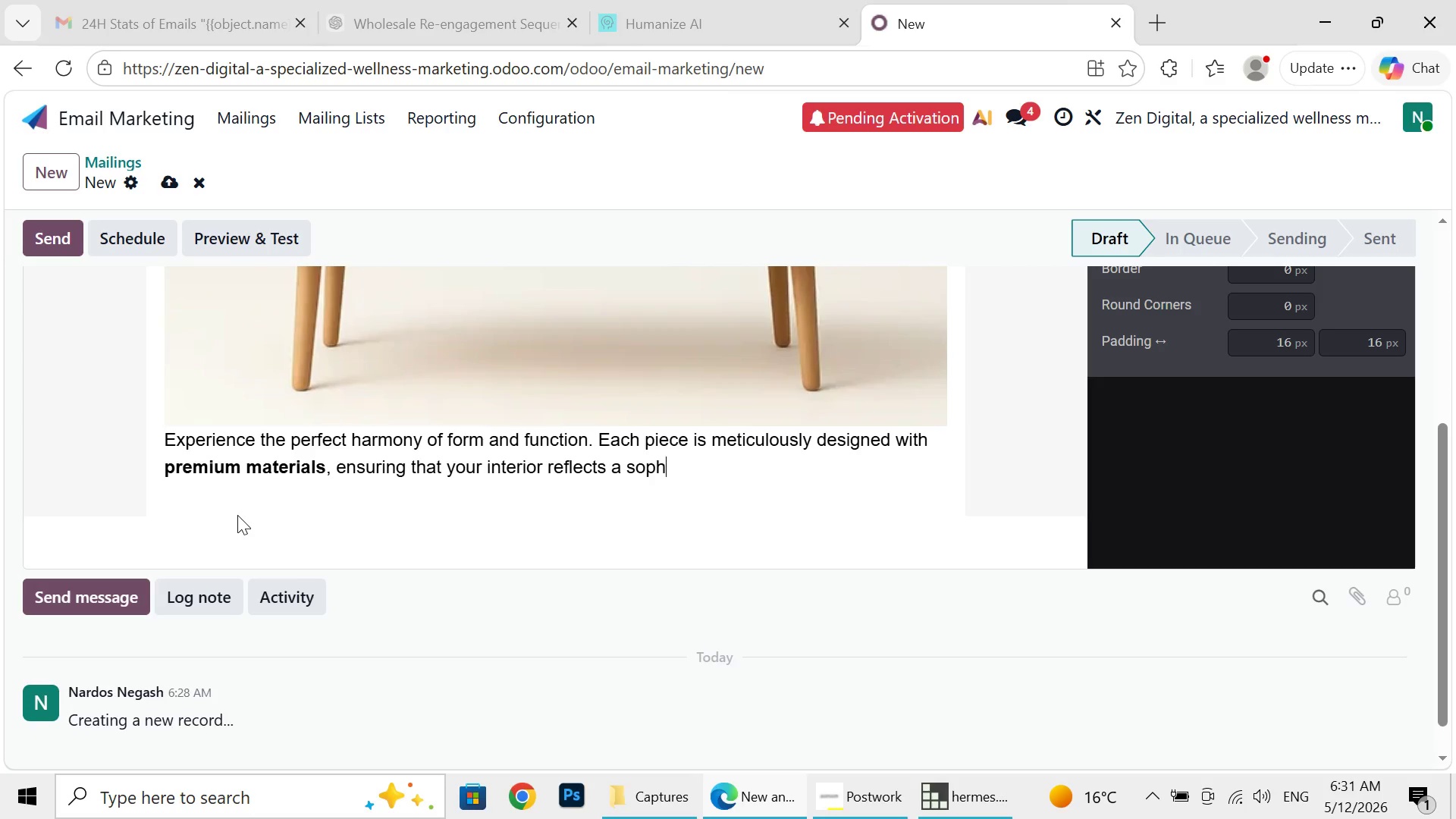 
key(Backspace)
 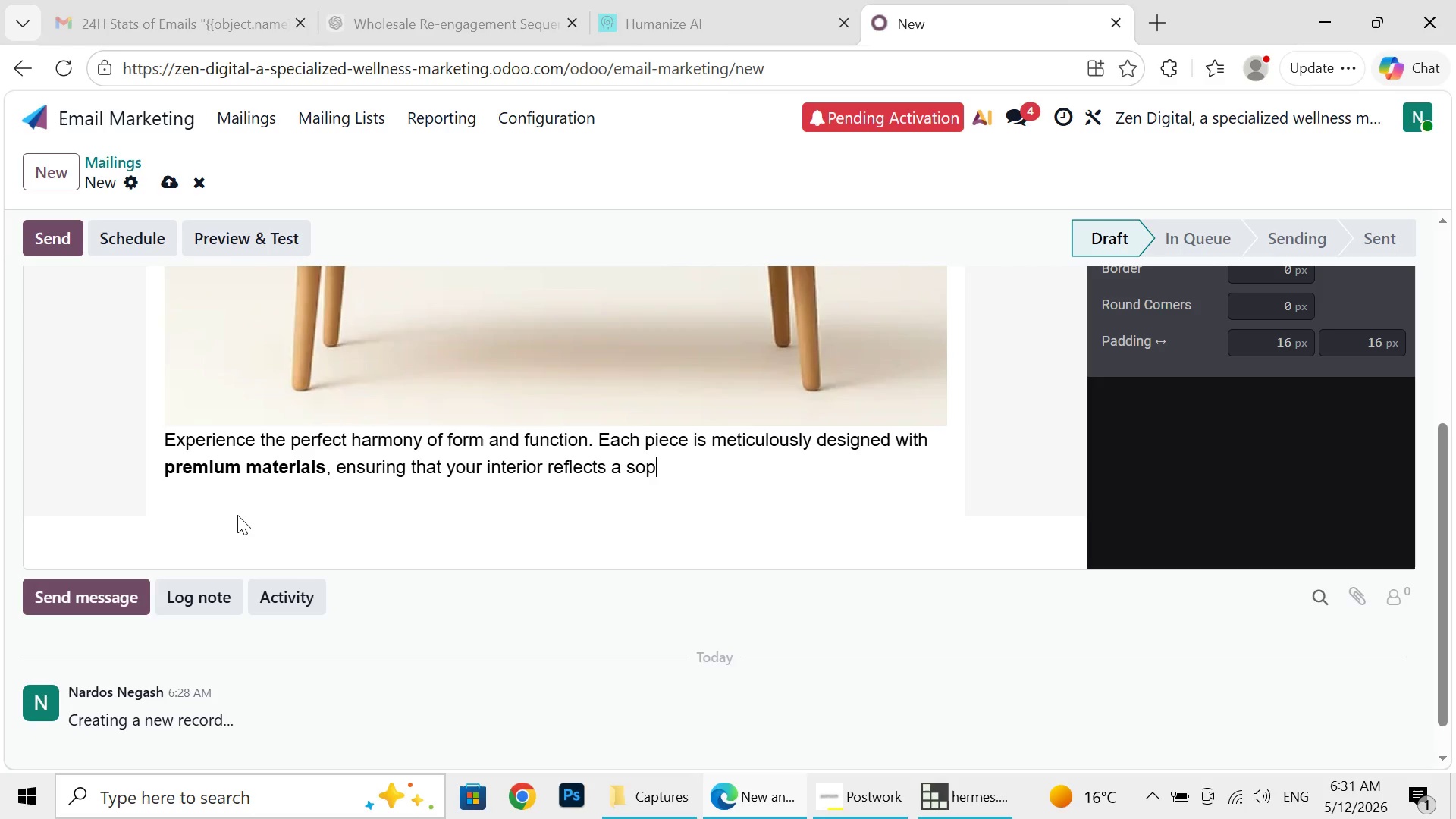 
key(Backspace)
 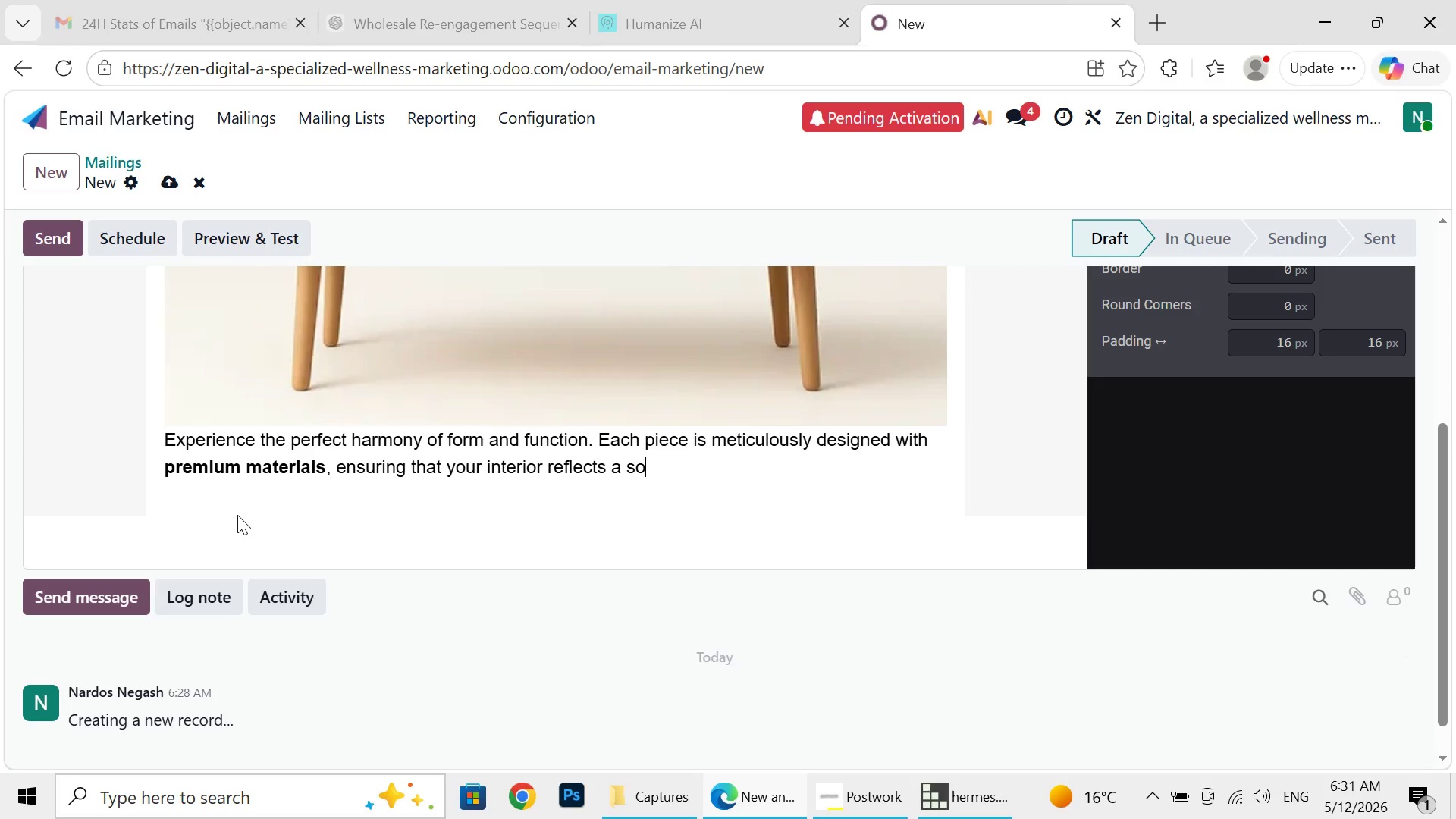 
key(Backspace)
 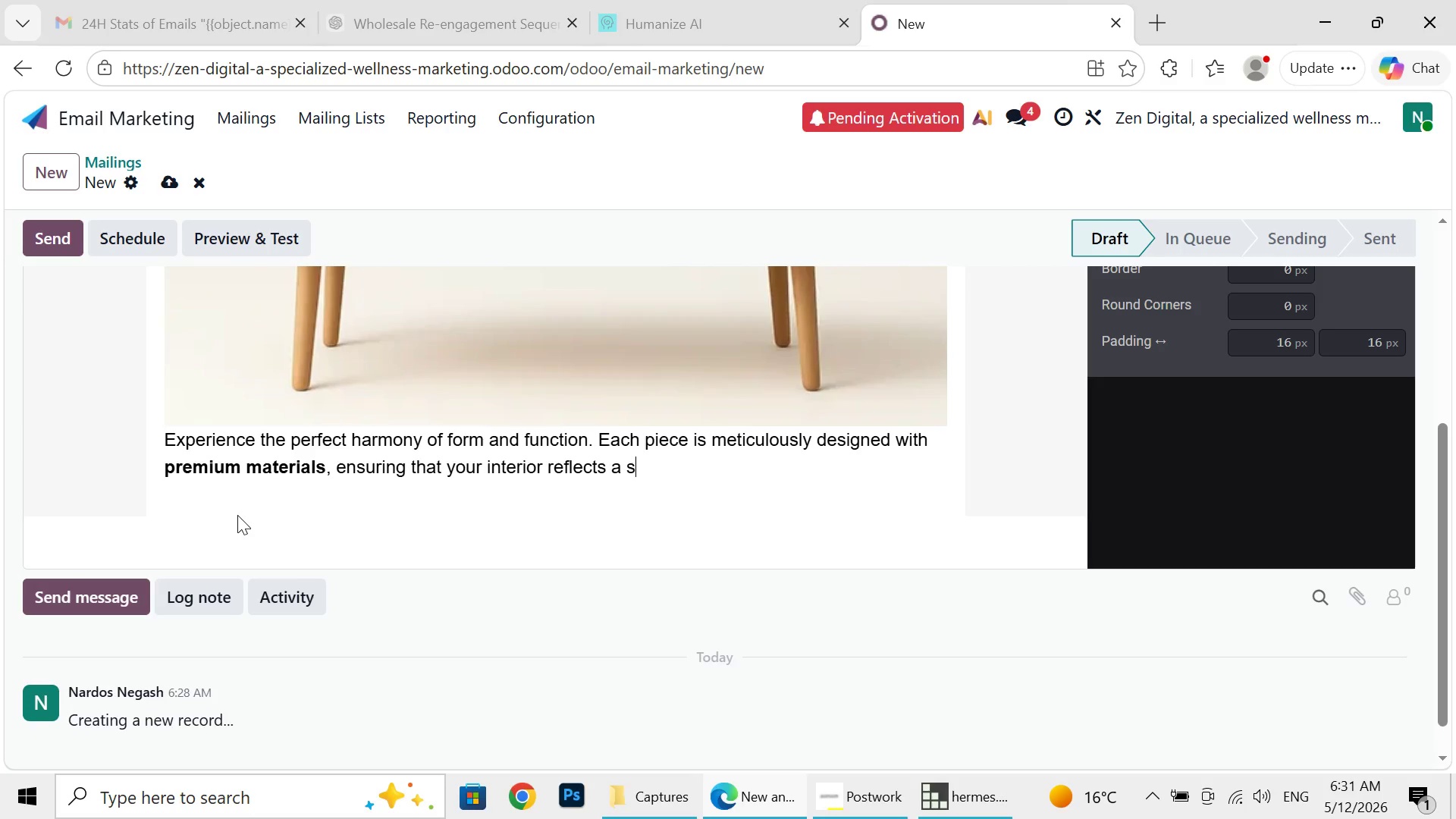 
key(Backspace)
 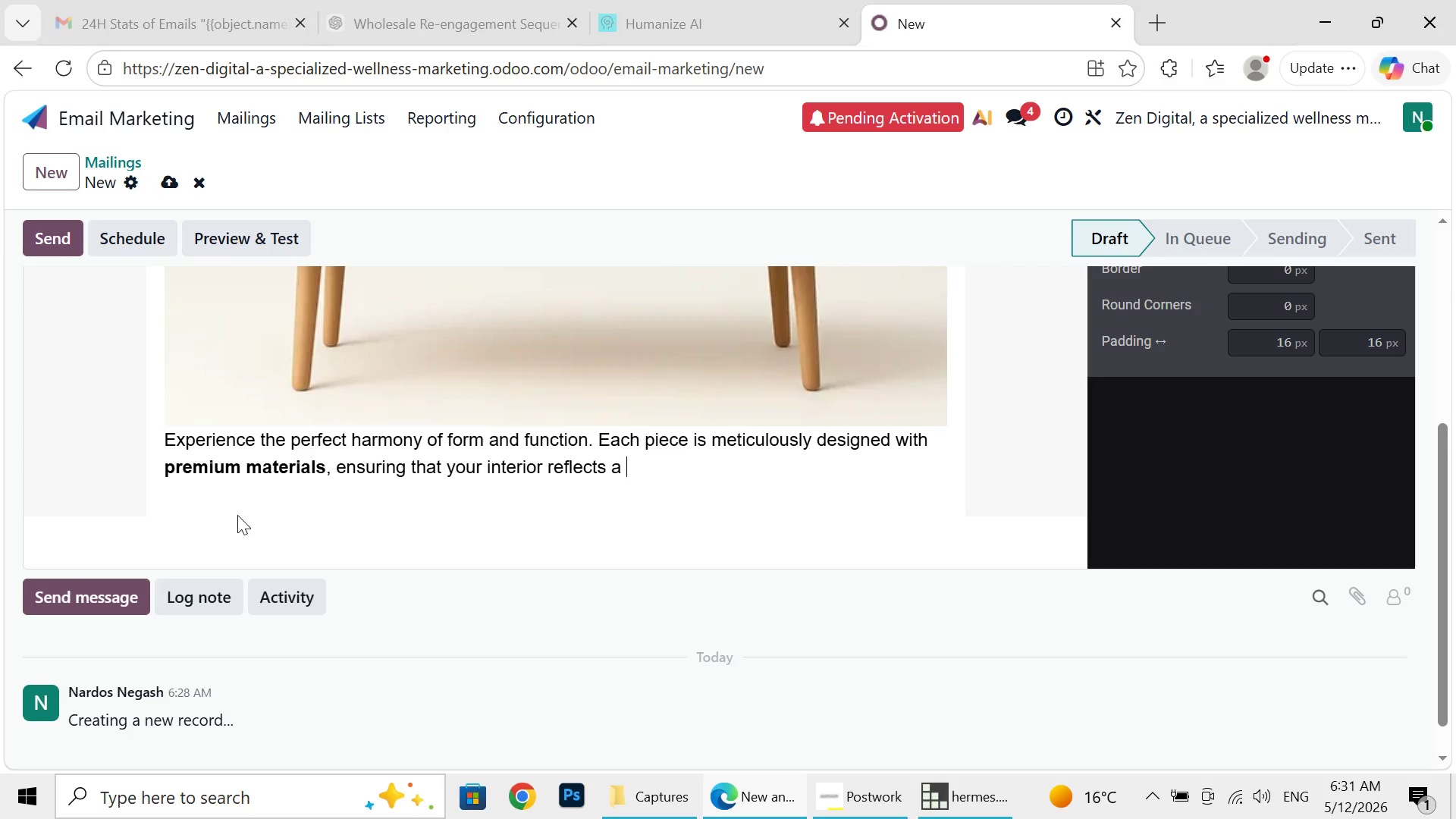 
key(Backspace)
 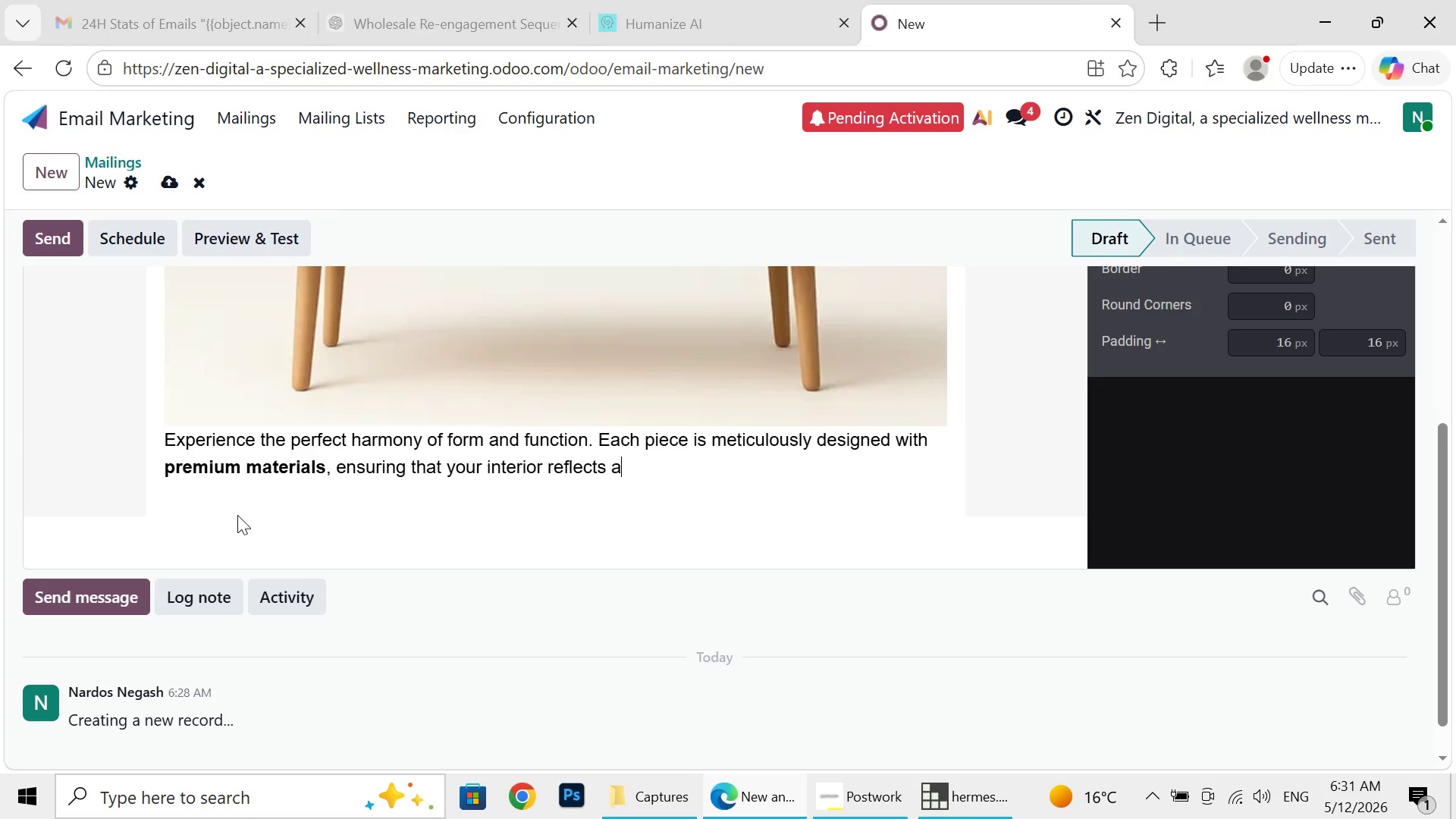 
key(Backspace)
 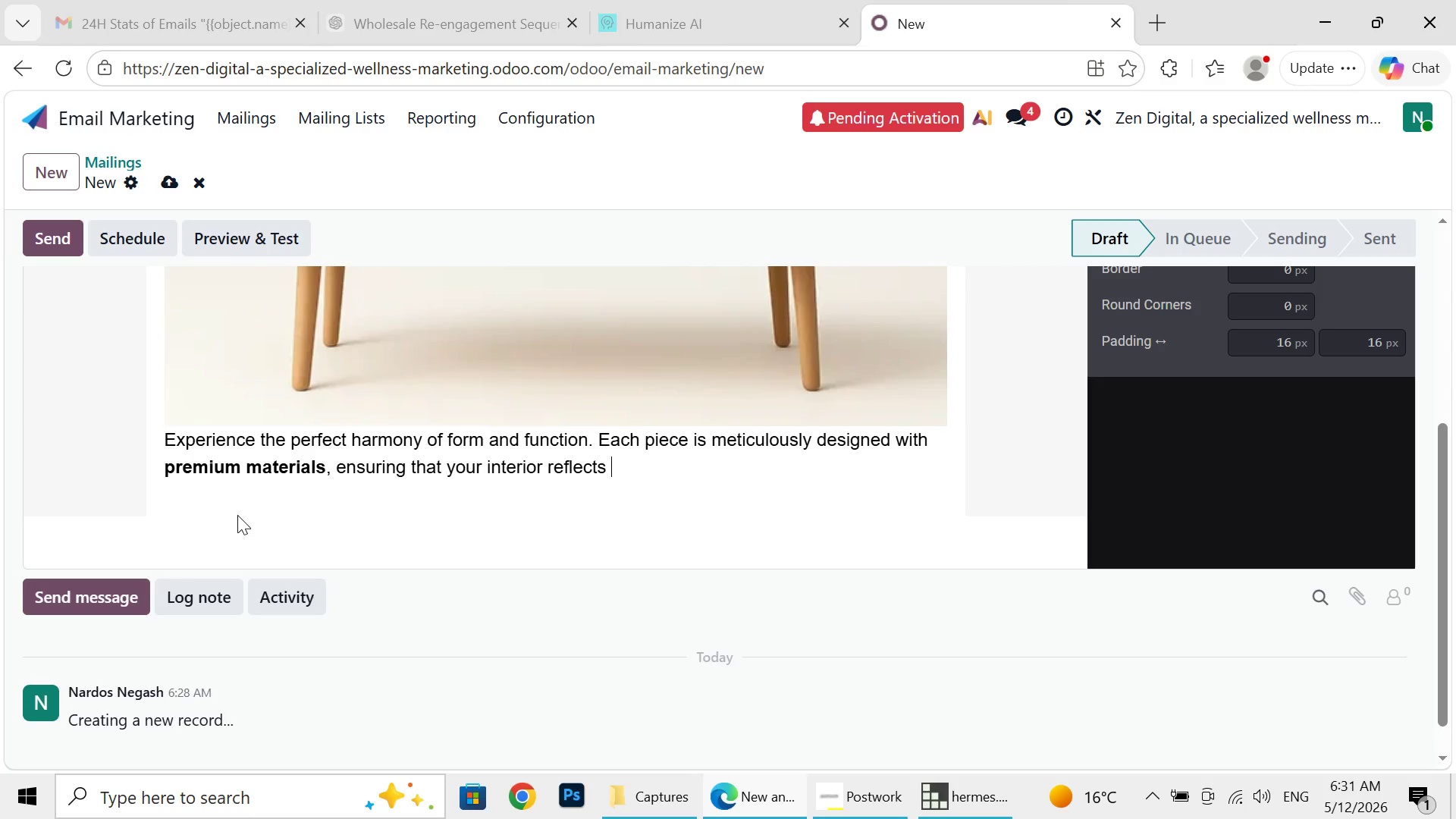 
key(Backspace)
 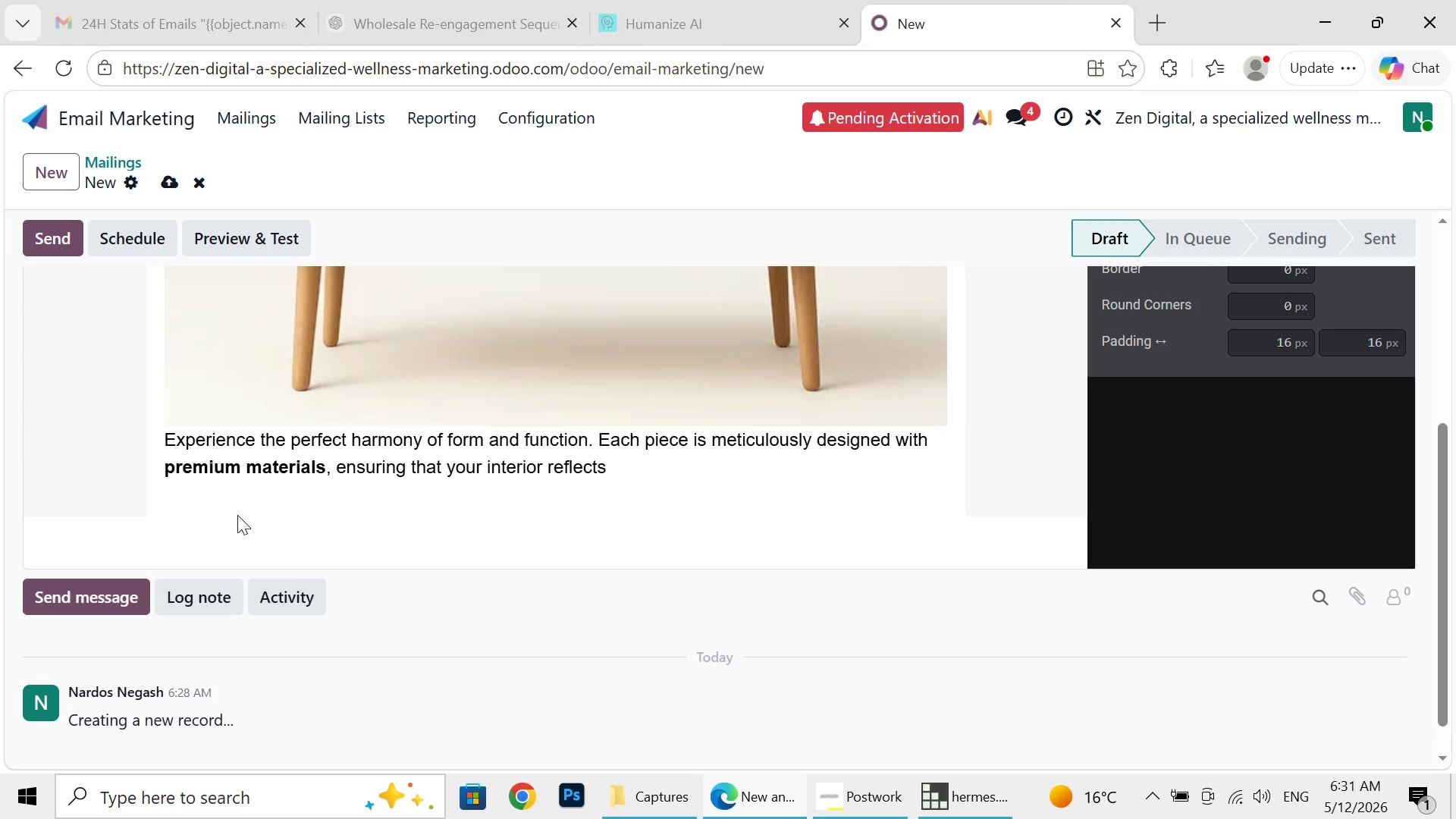 
key(Backspace)
 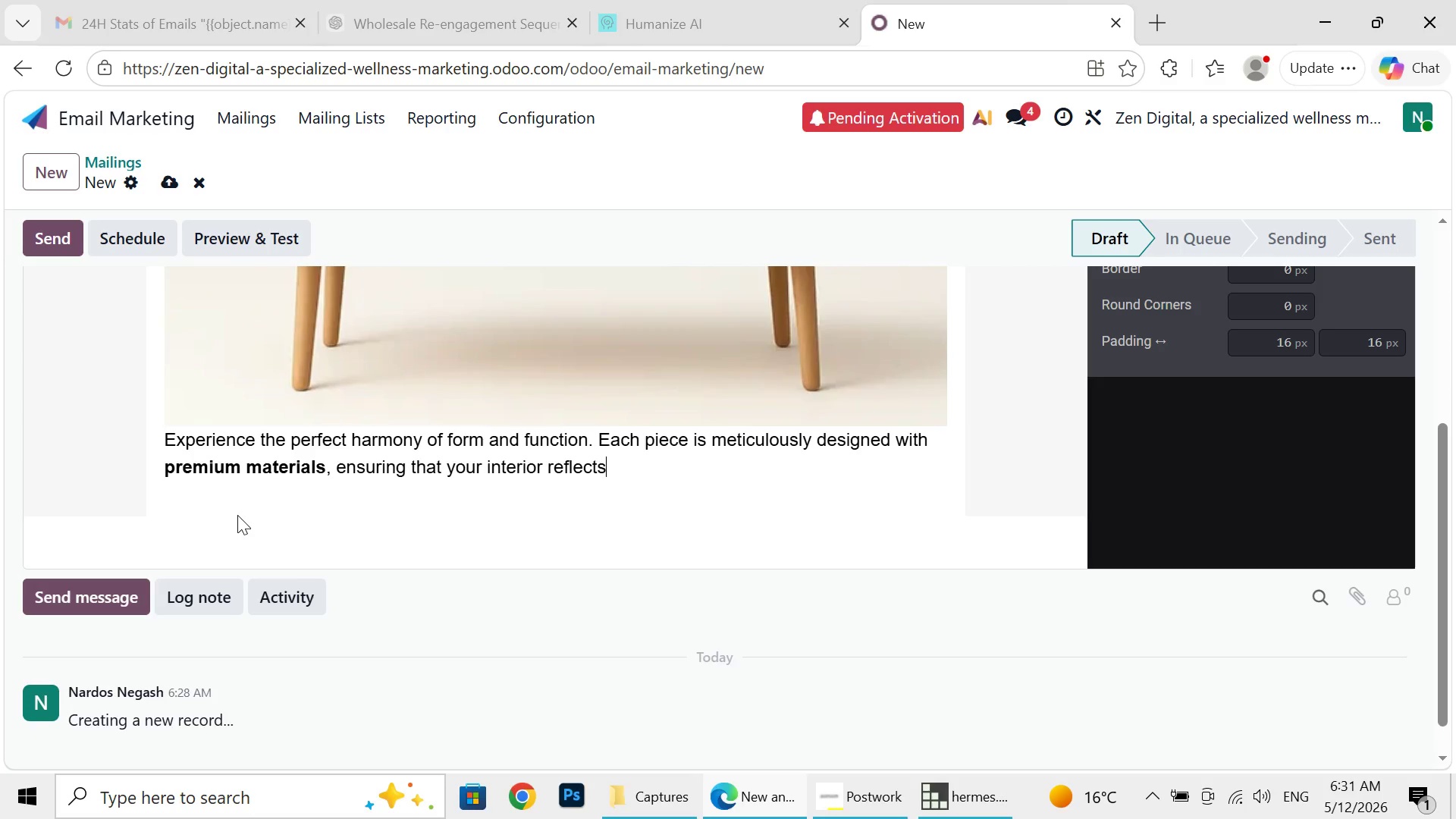 
key(Backspace)
 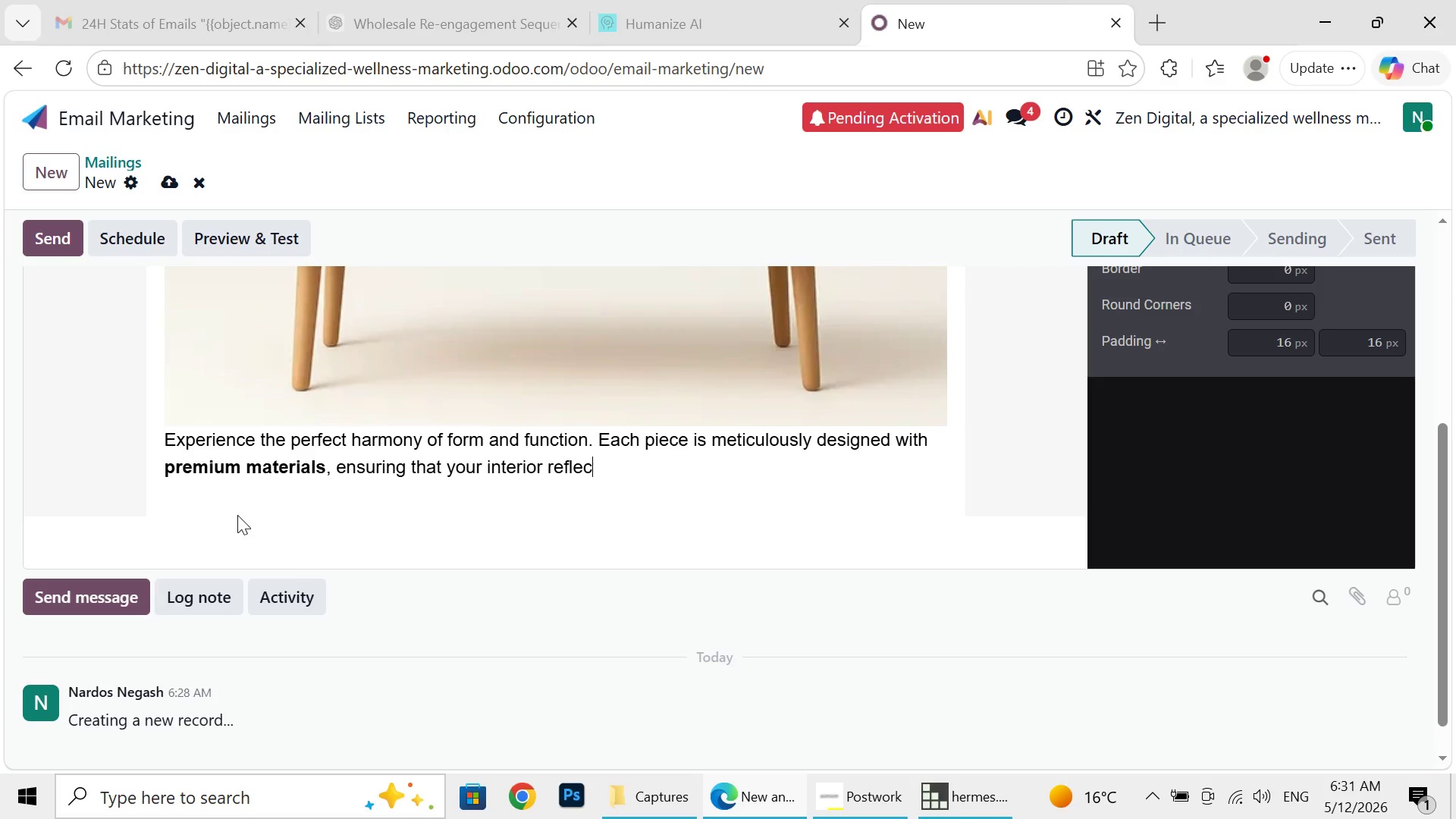 
key(Backspace)
 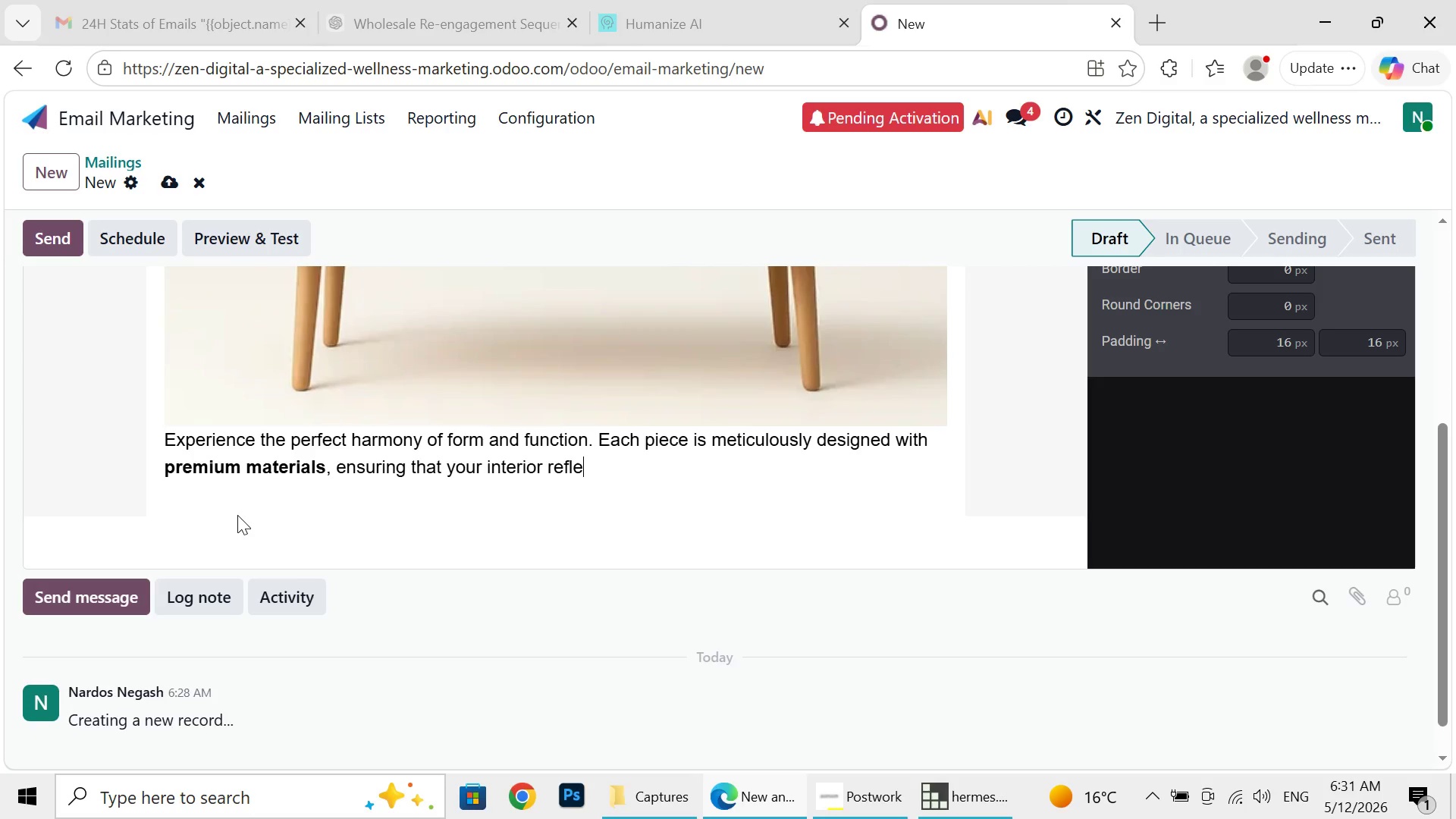 
key(Backspace)
 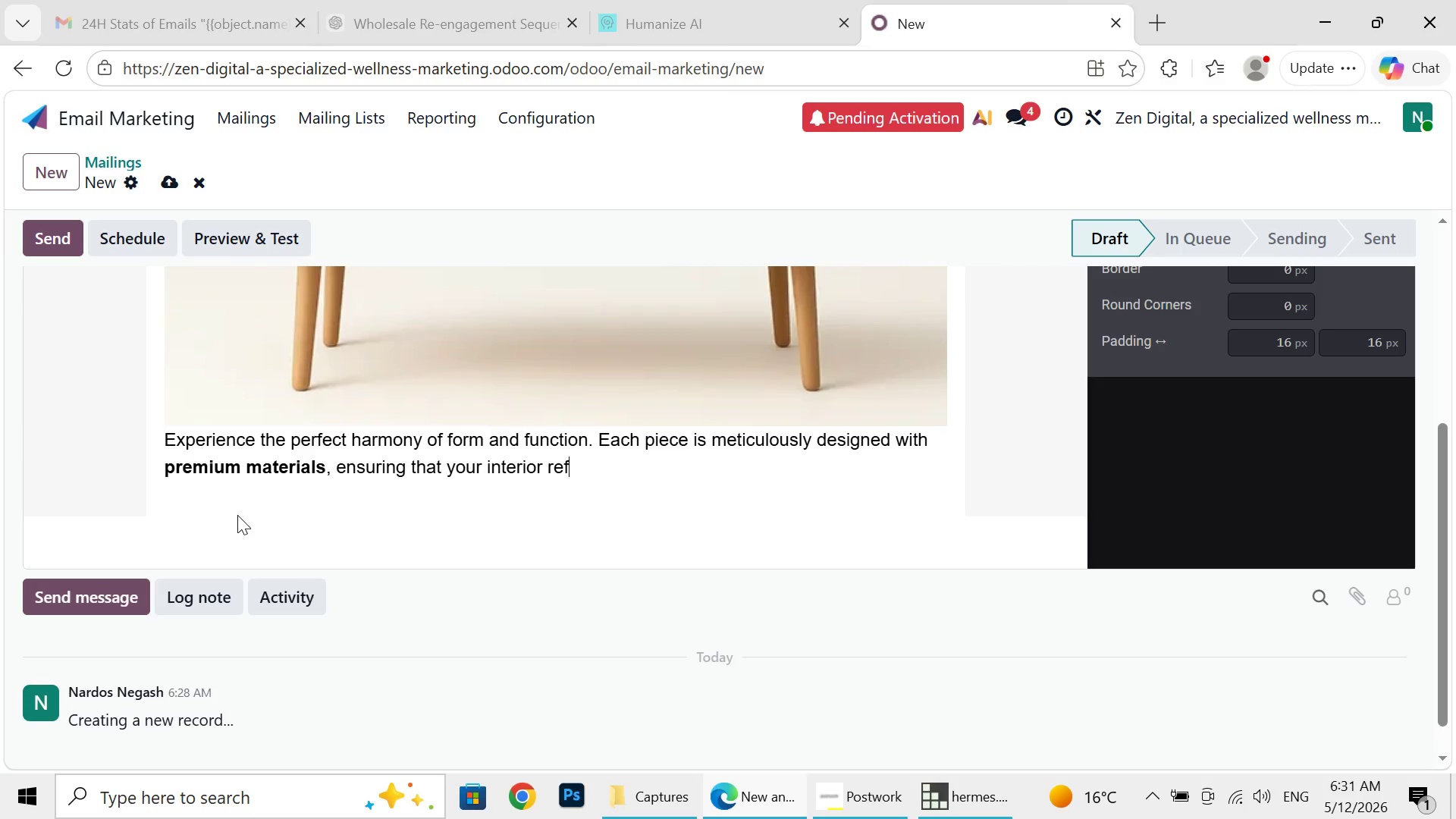 
key(Backspace)
 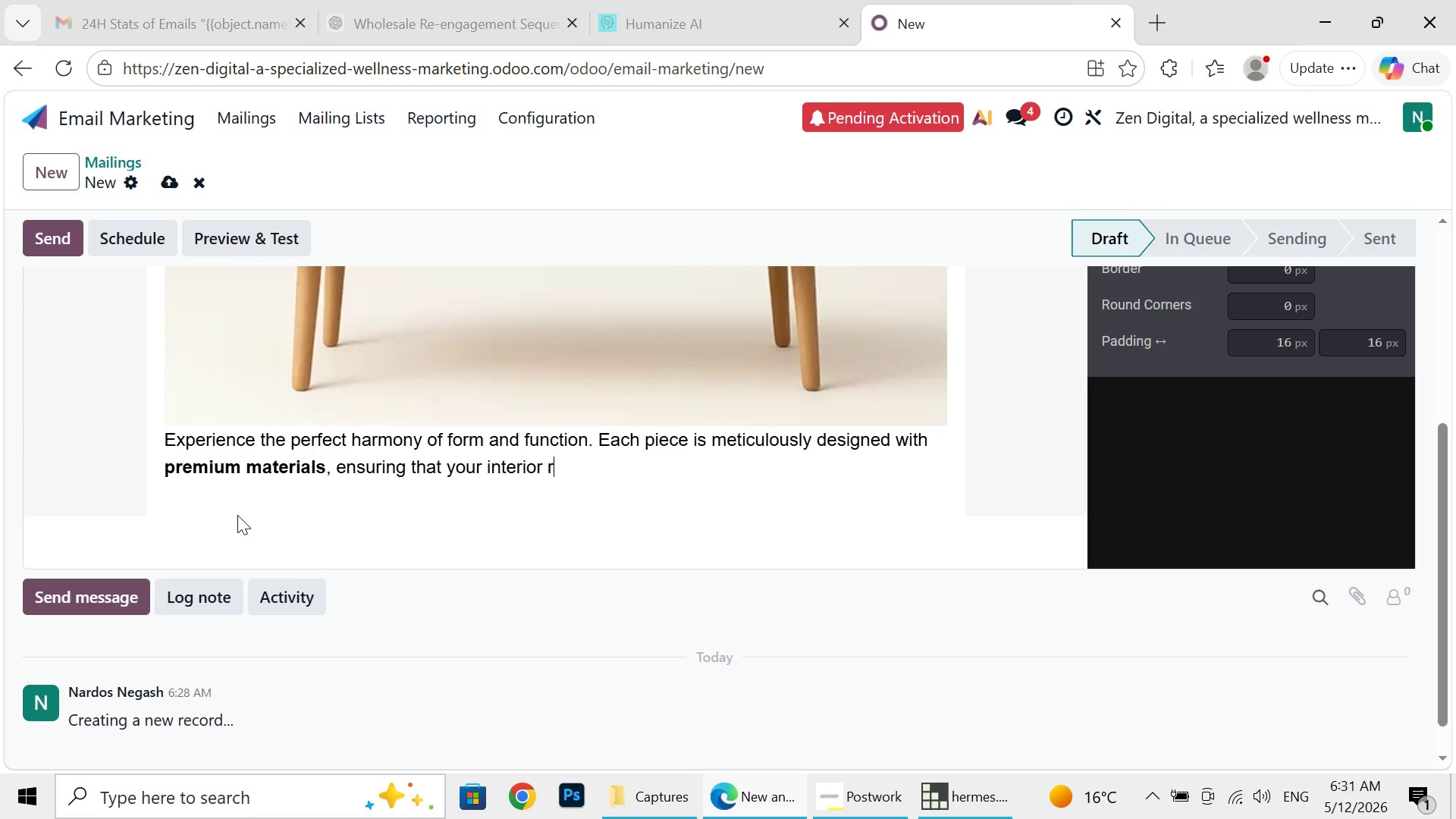 
key(Backspace)
 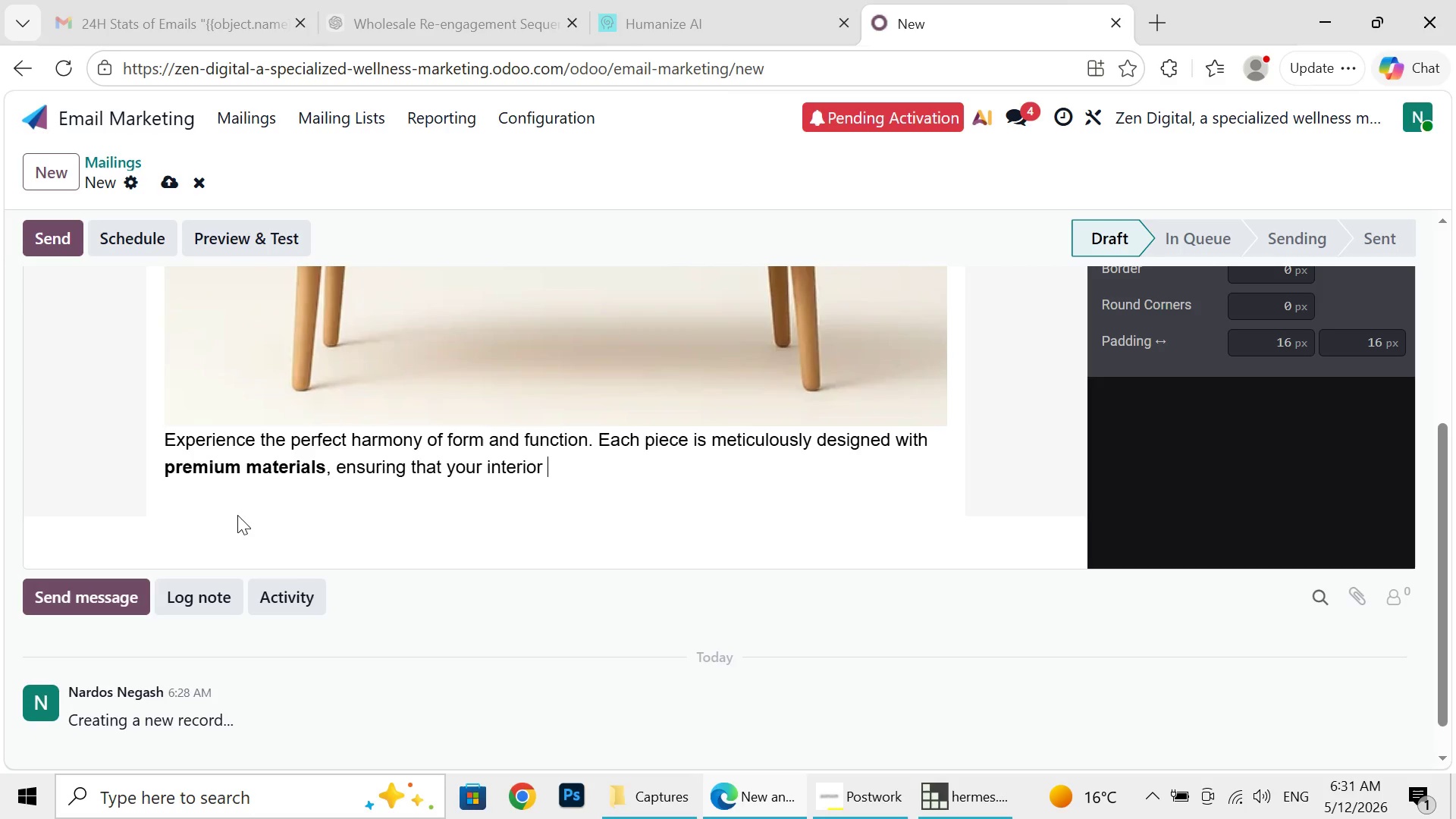 
key(Backspace)
 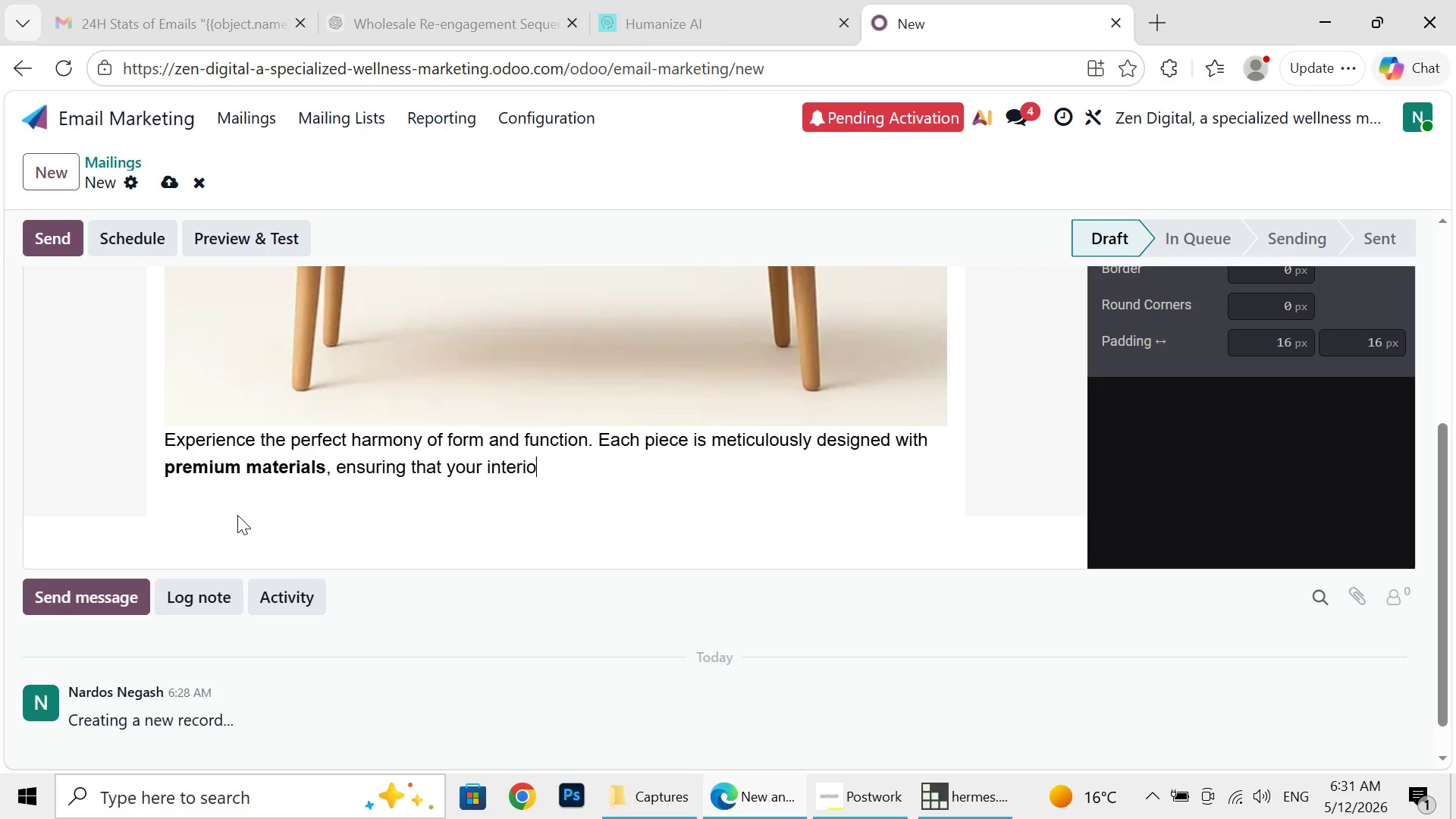 
key(Backspace)
 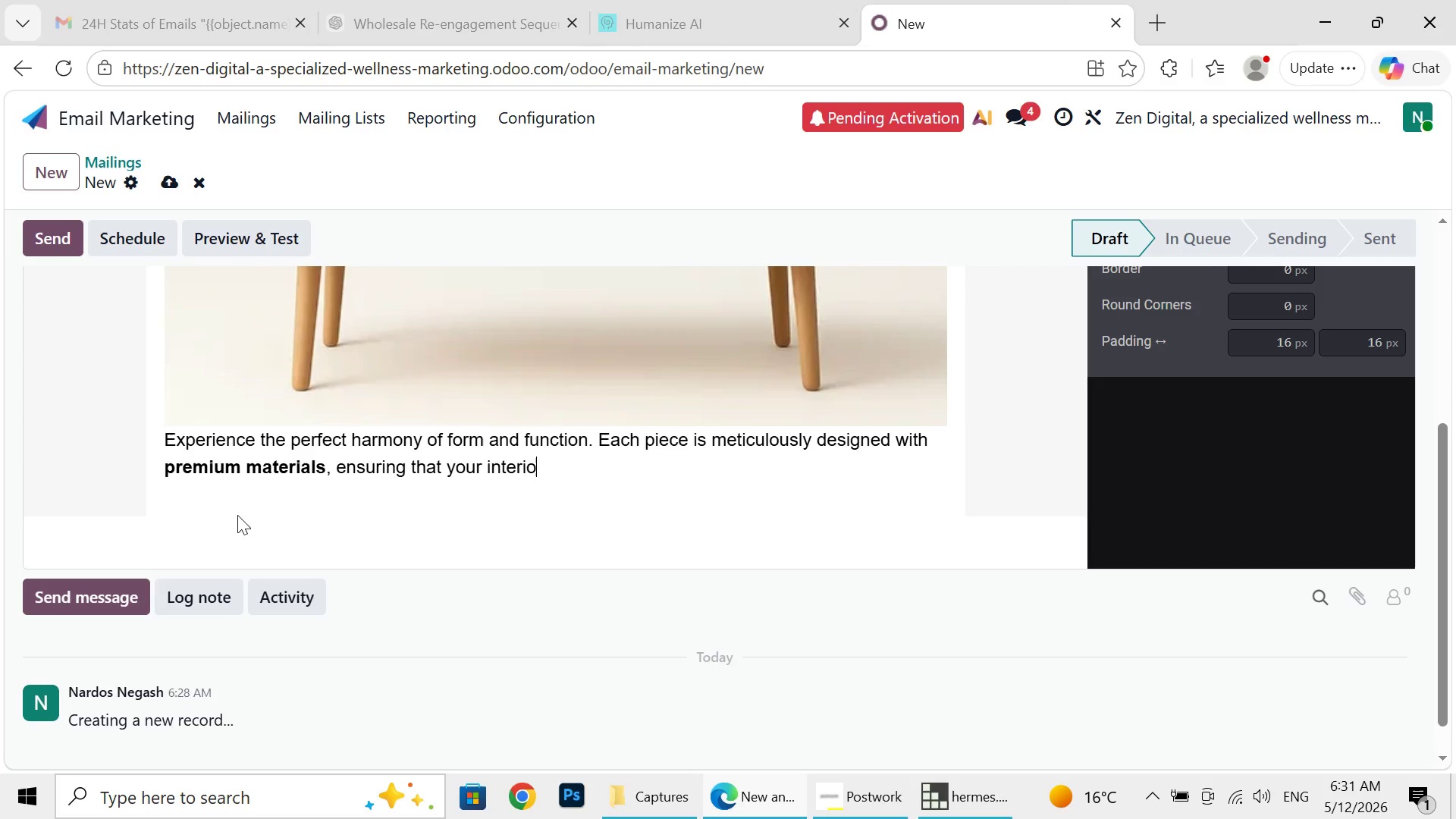 
key(Backspace)
 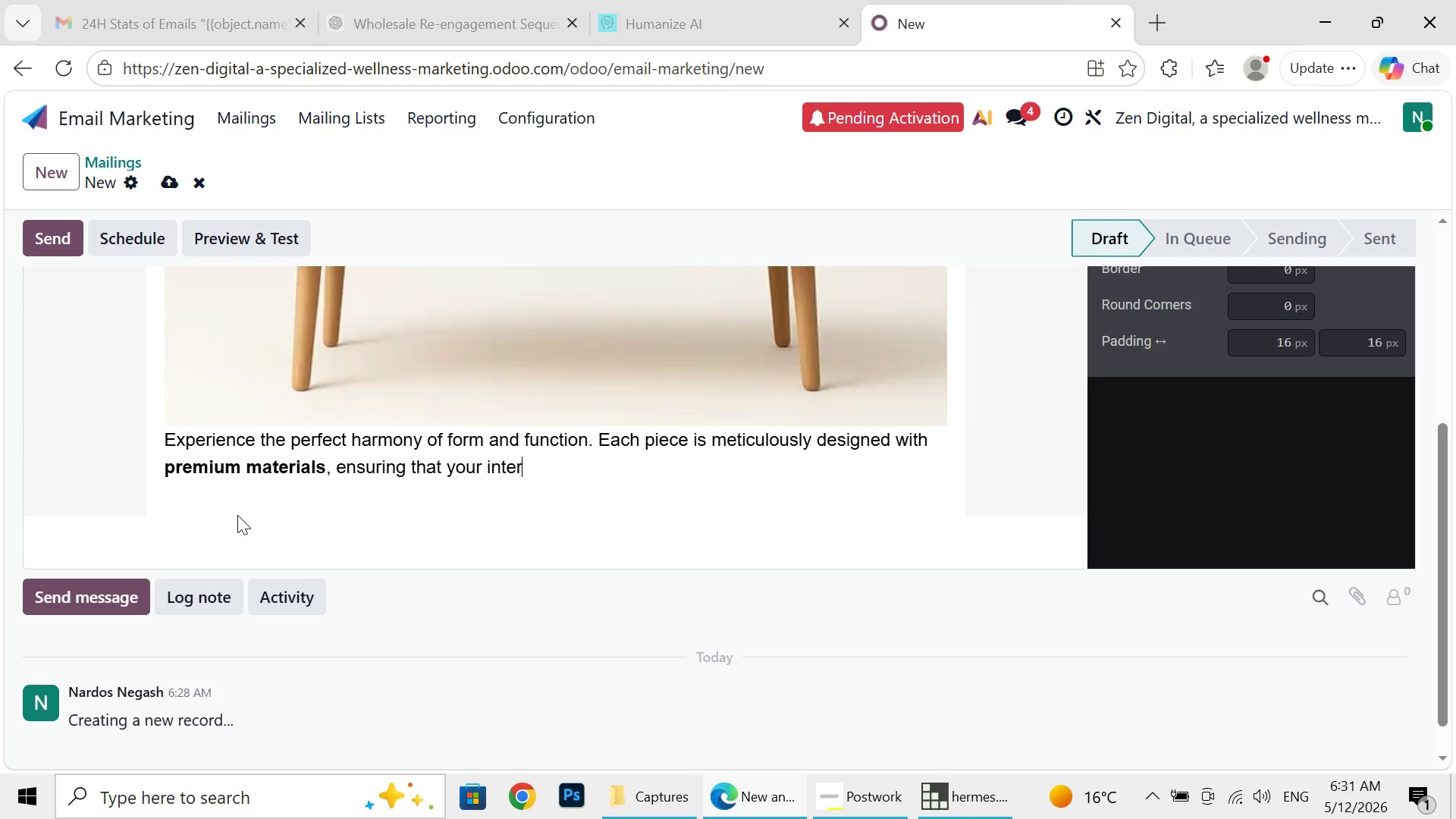 
key(Backspace)
 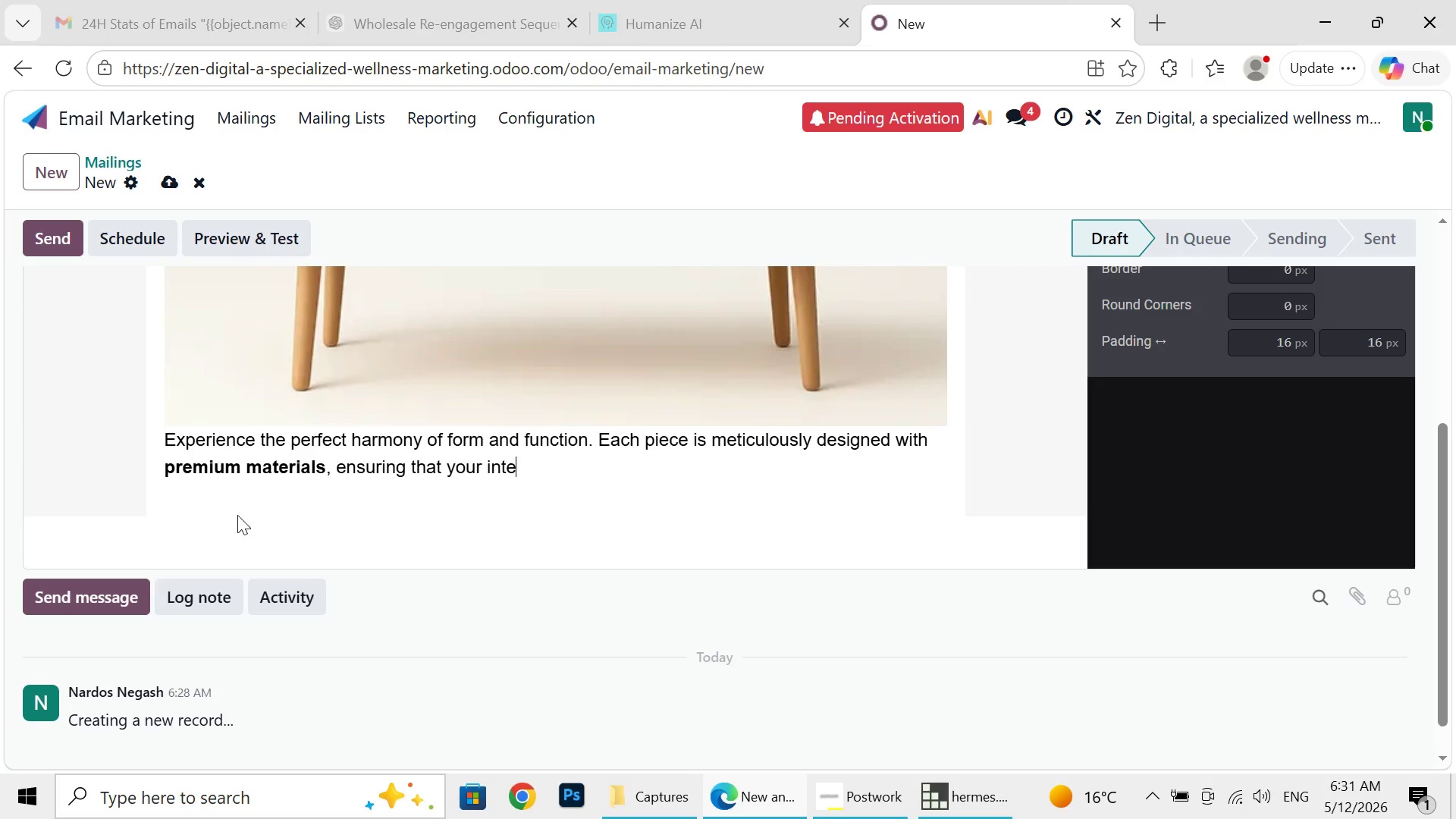 
key(Backspace)
 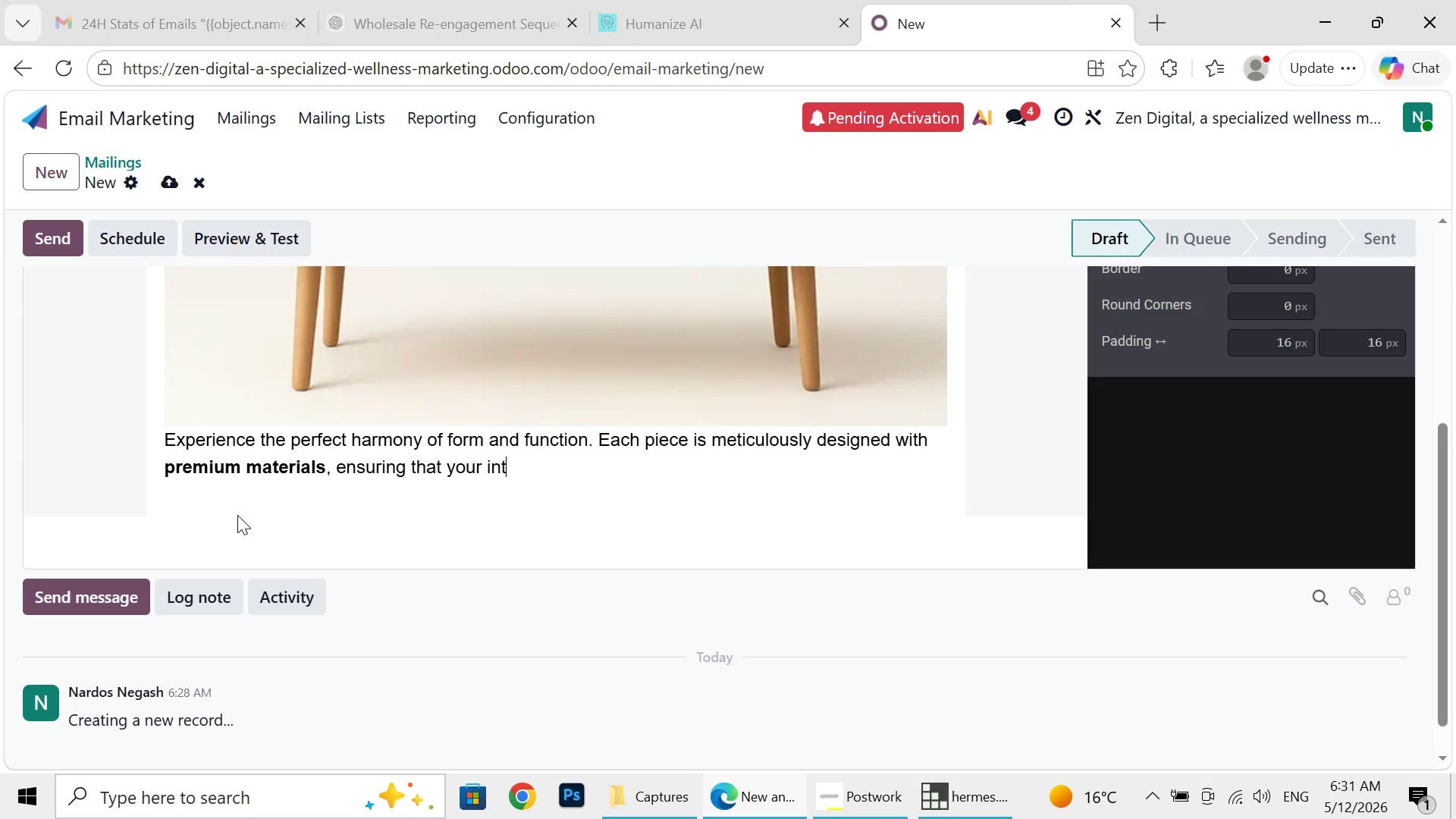 
key(Backspace)
 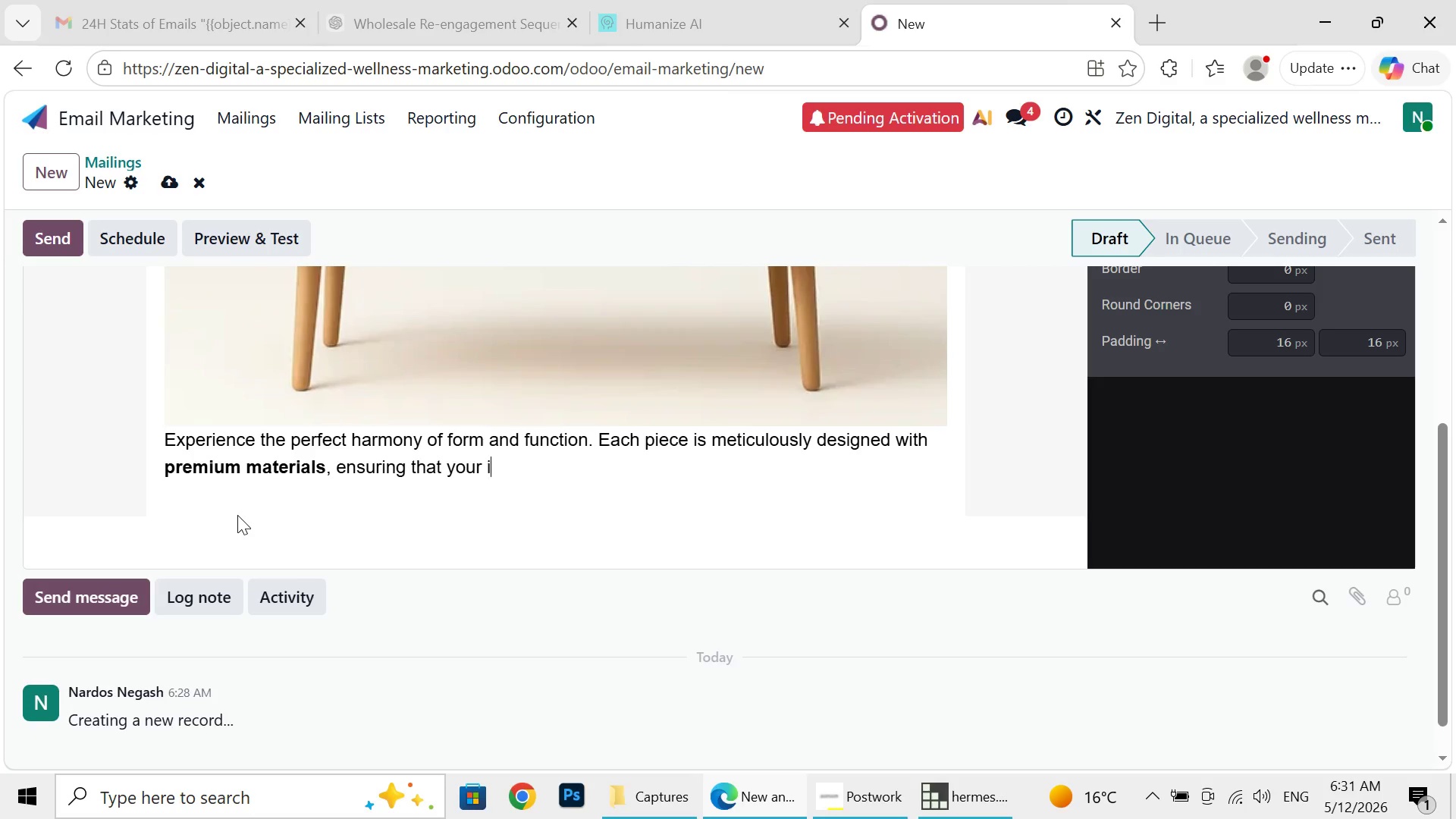 
key(Backspace)
 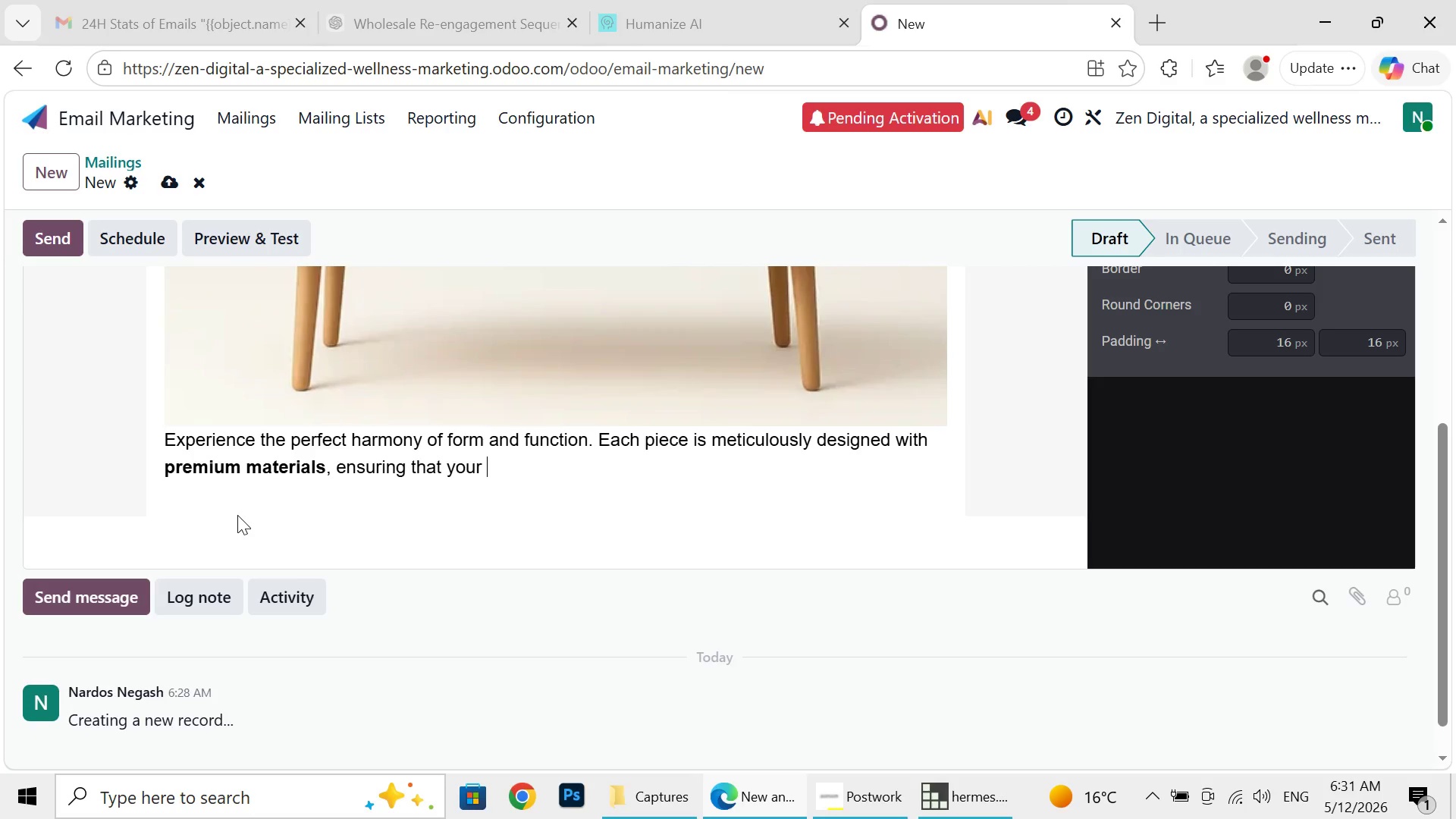 
key(Backspace)
 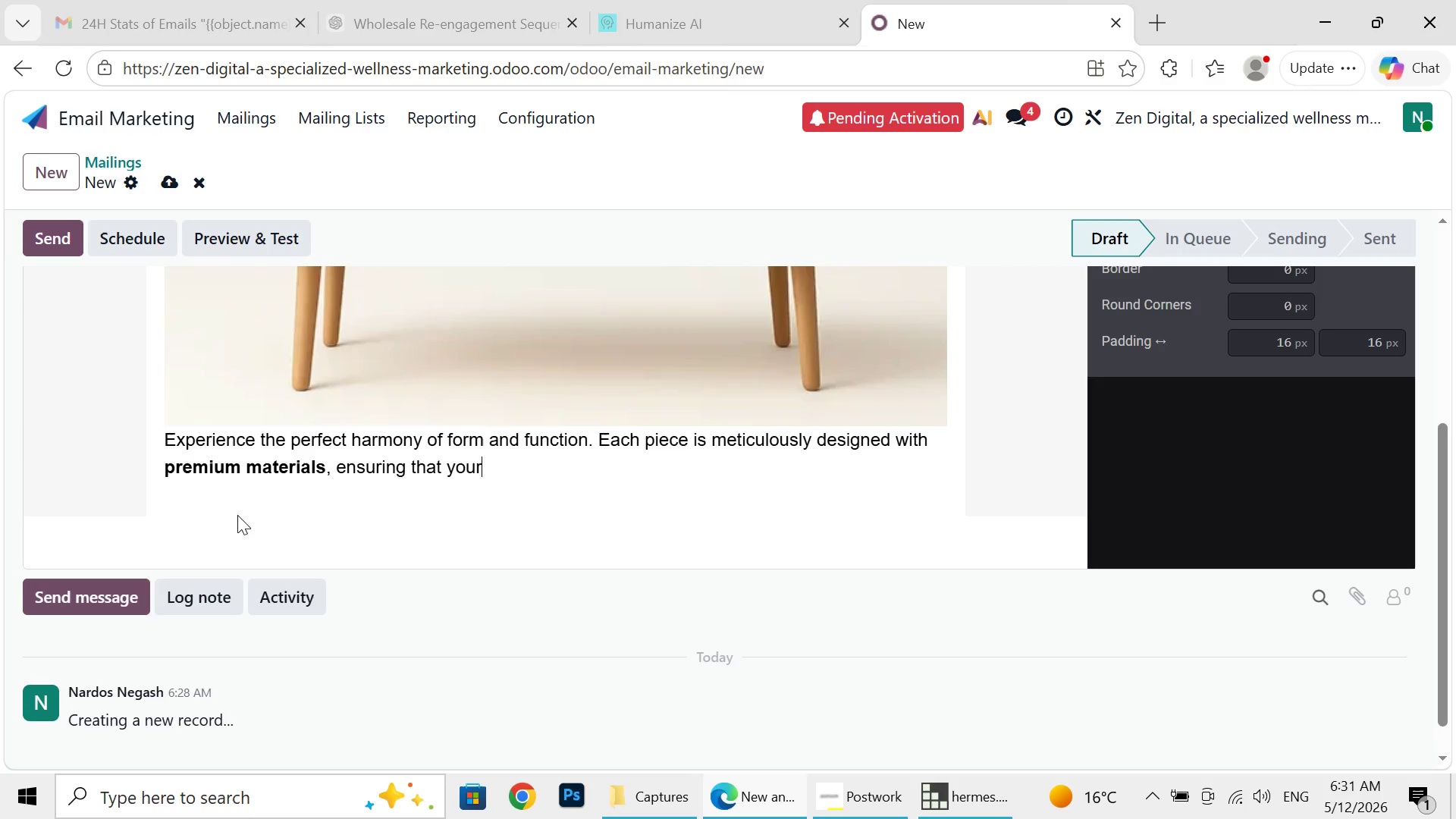 
key(Backspace)
 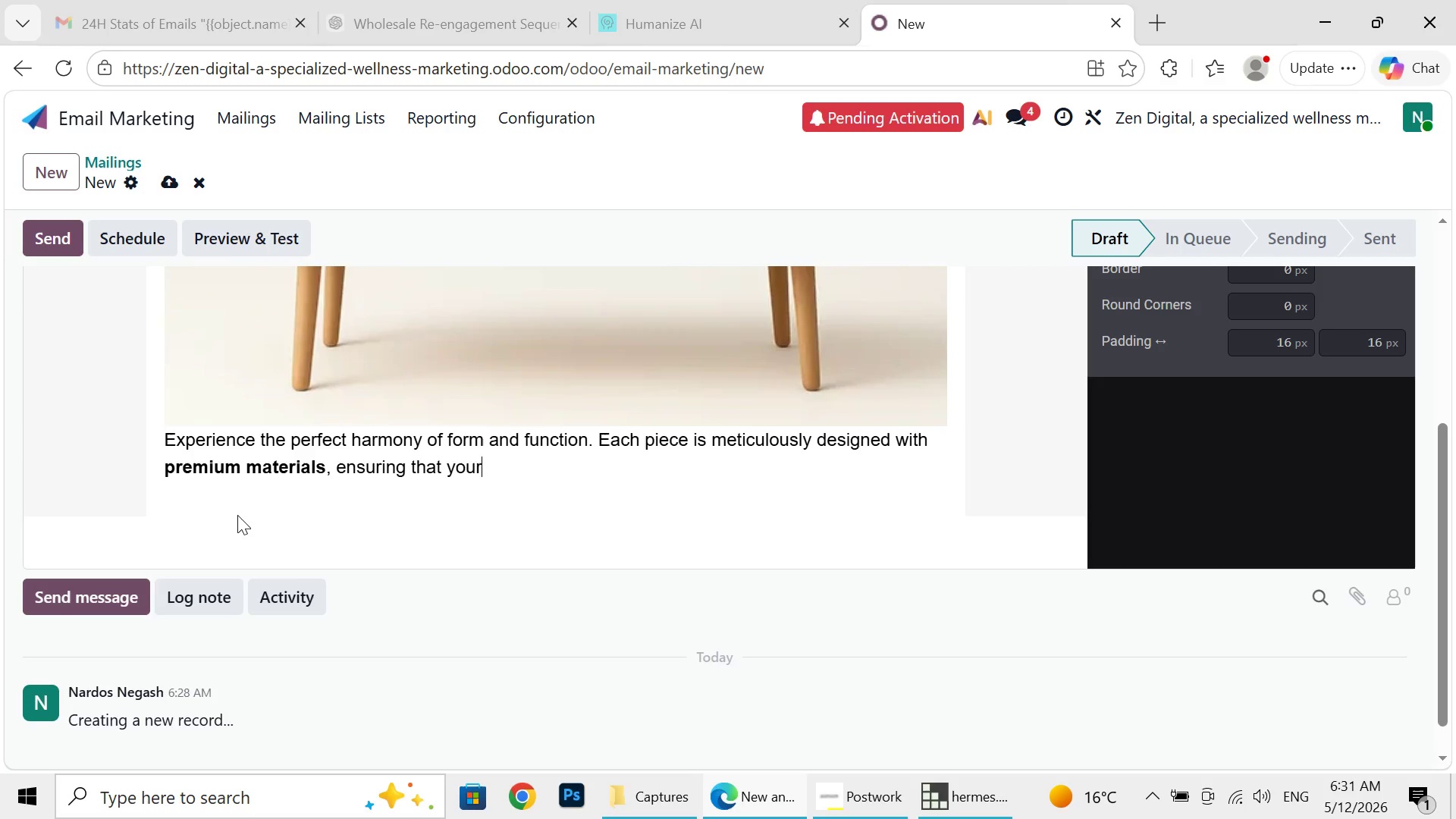 
key(Backspace)
 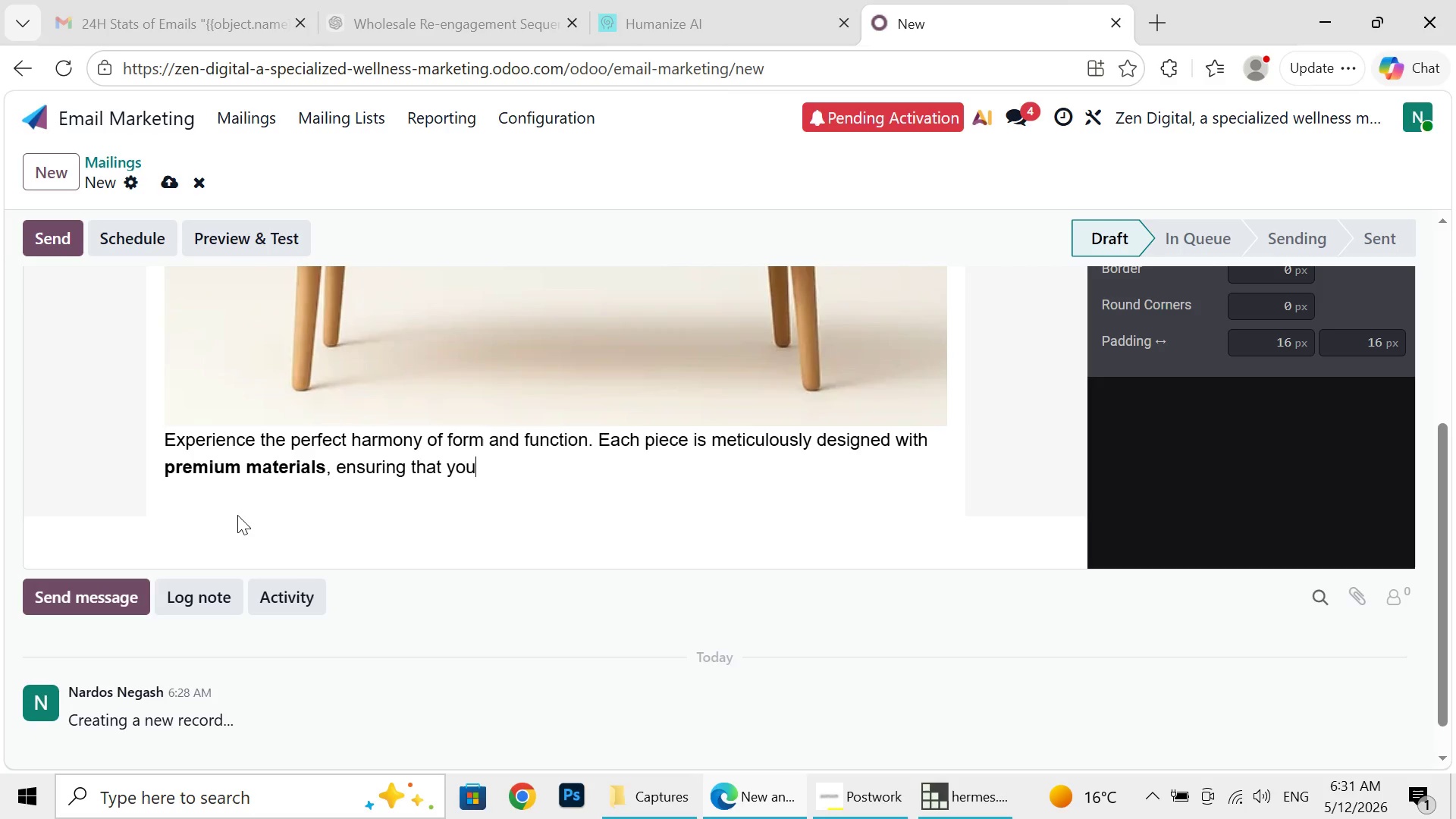 
key(Backspace)
 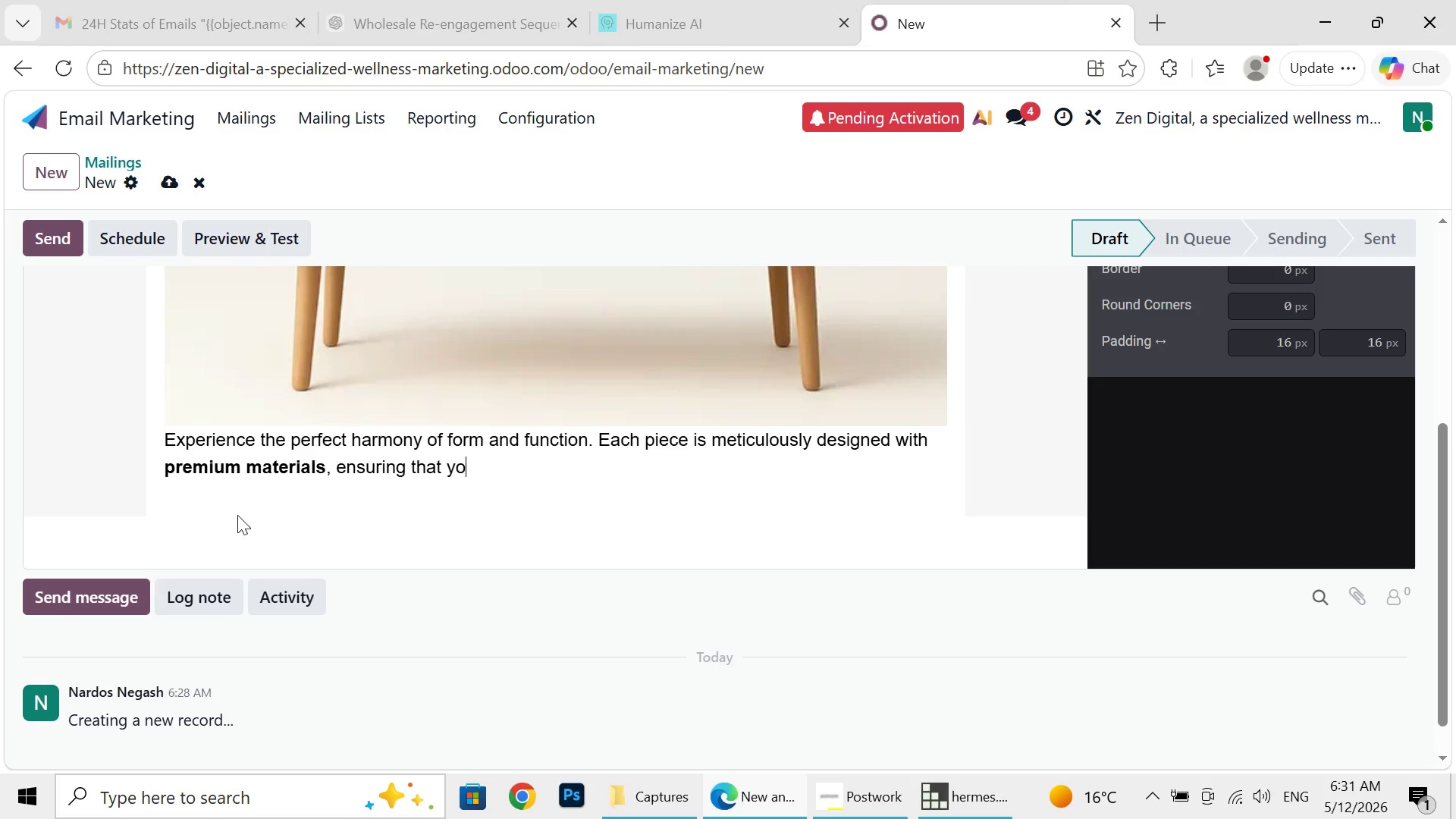 
key(Backspace)
 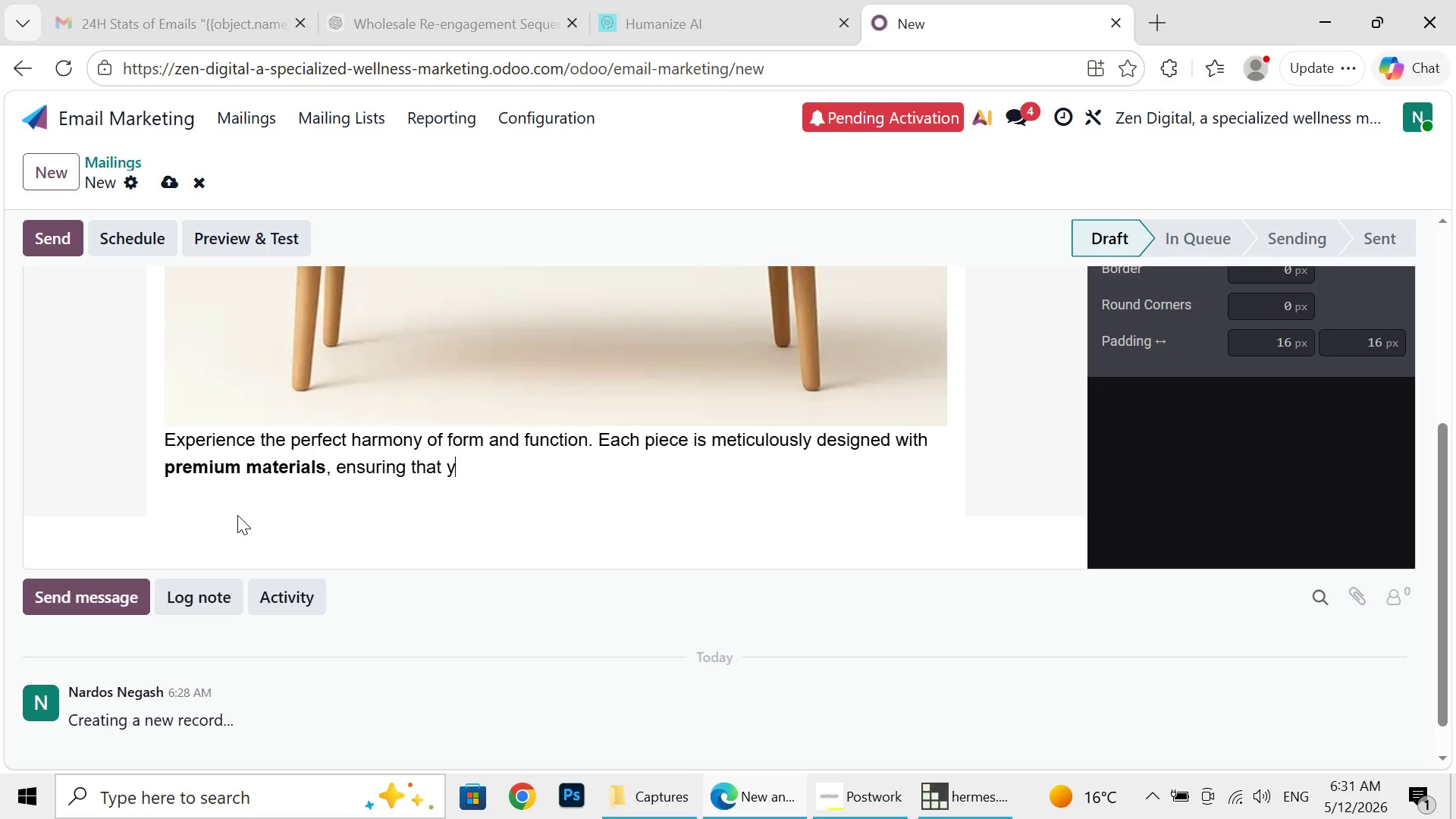 
key(Backspace)
 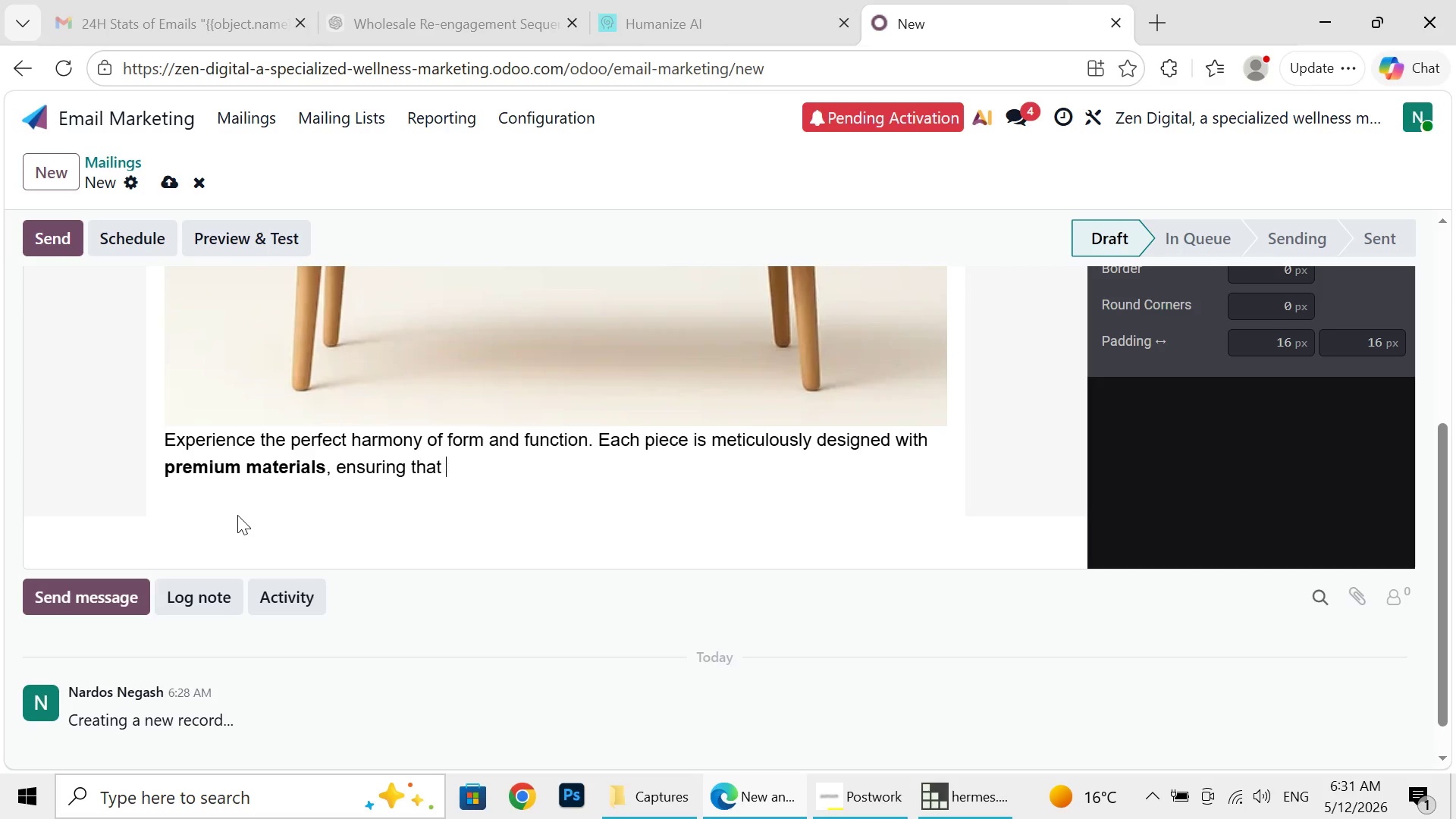 
key(Backspace)
 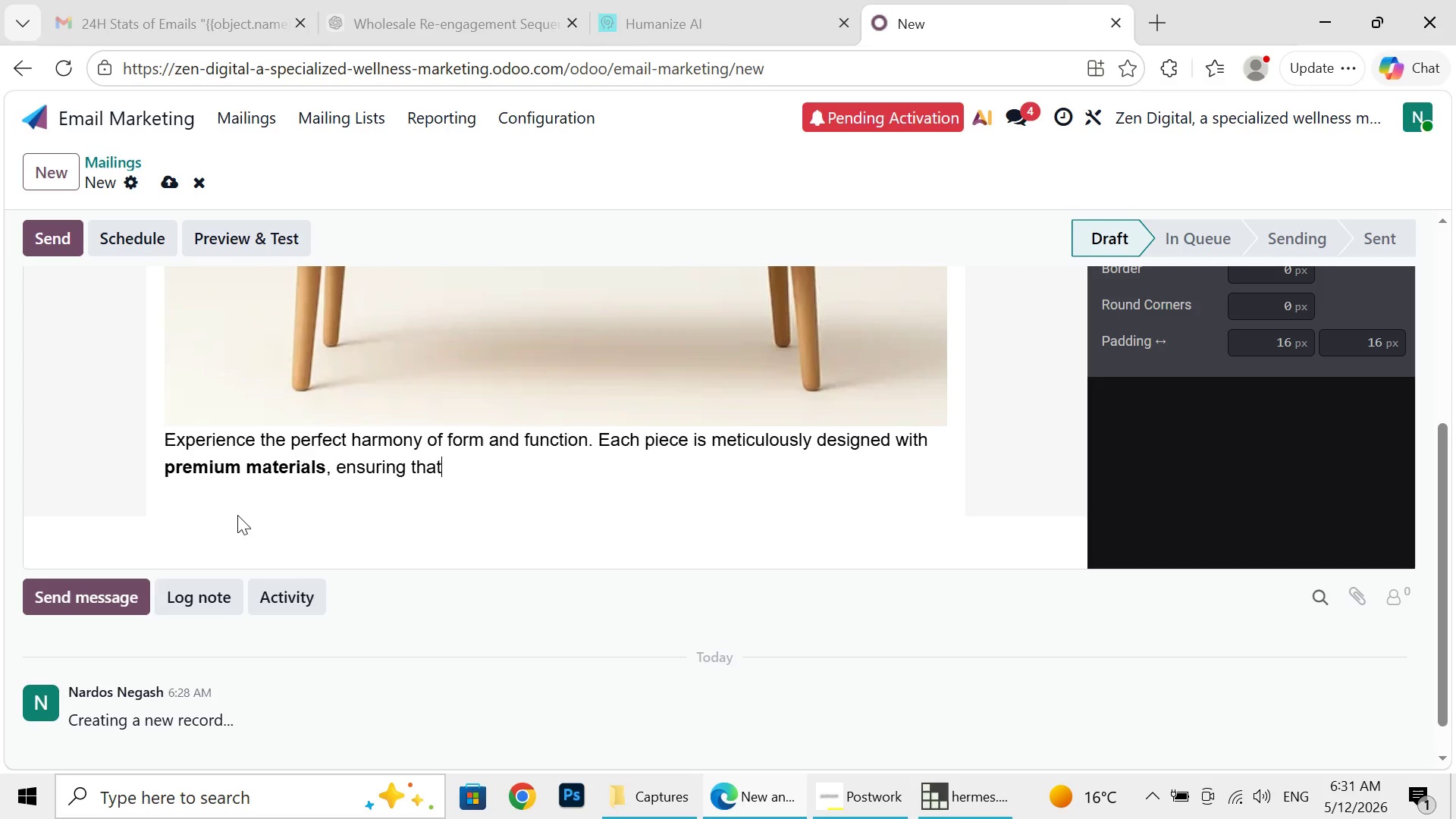 
key(Backspace)
 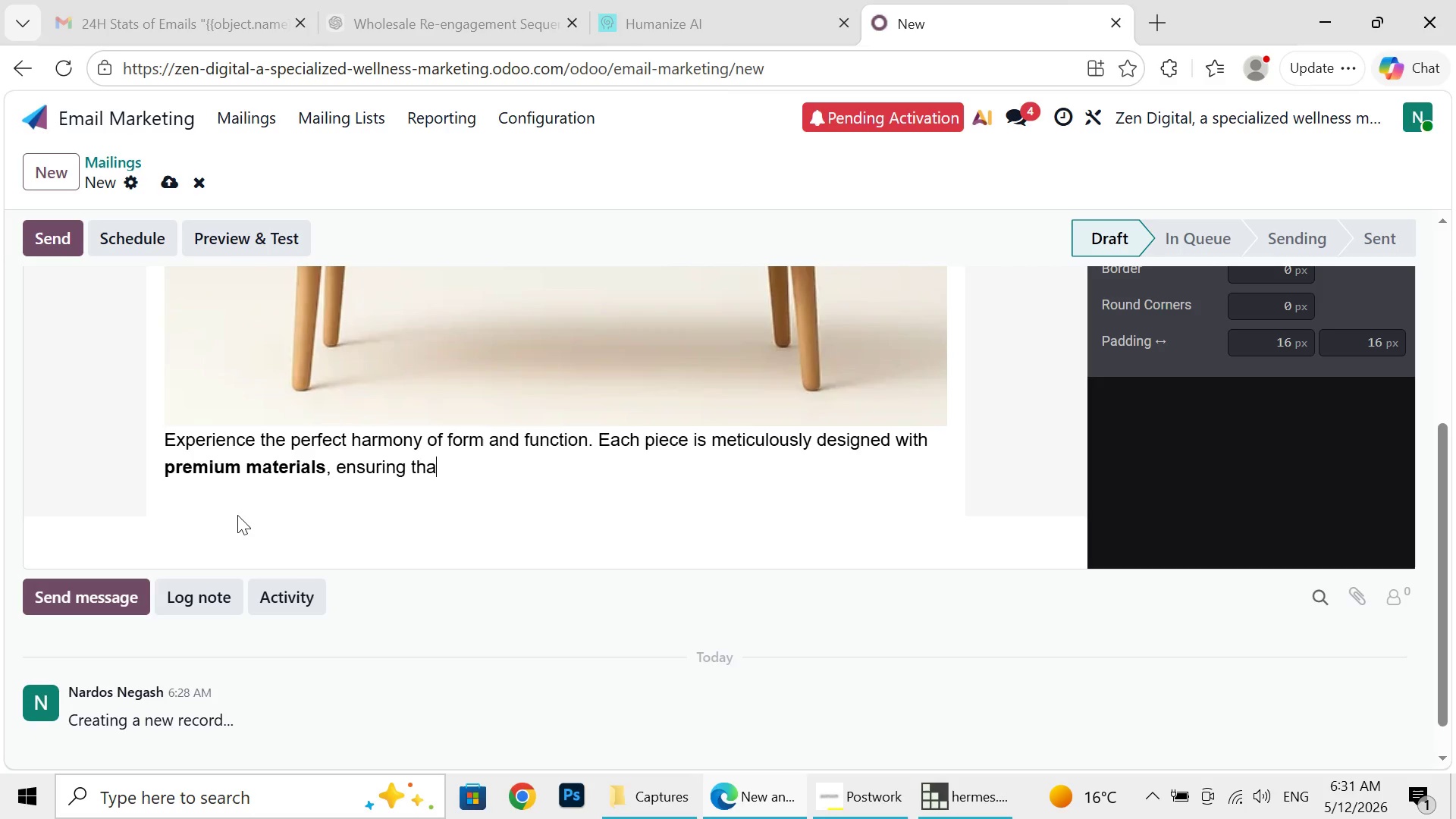 
key(Backspace)
 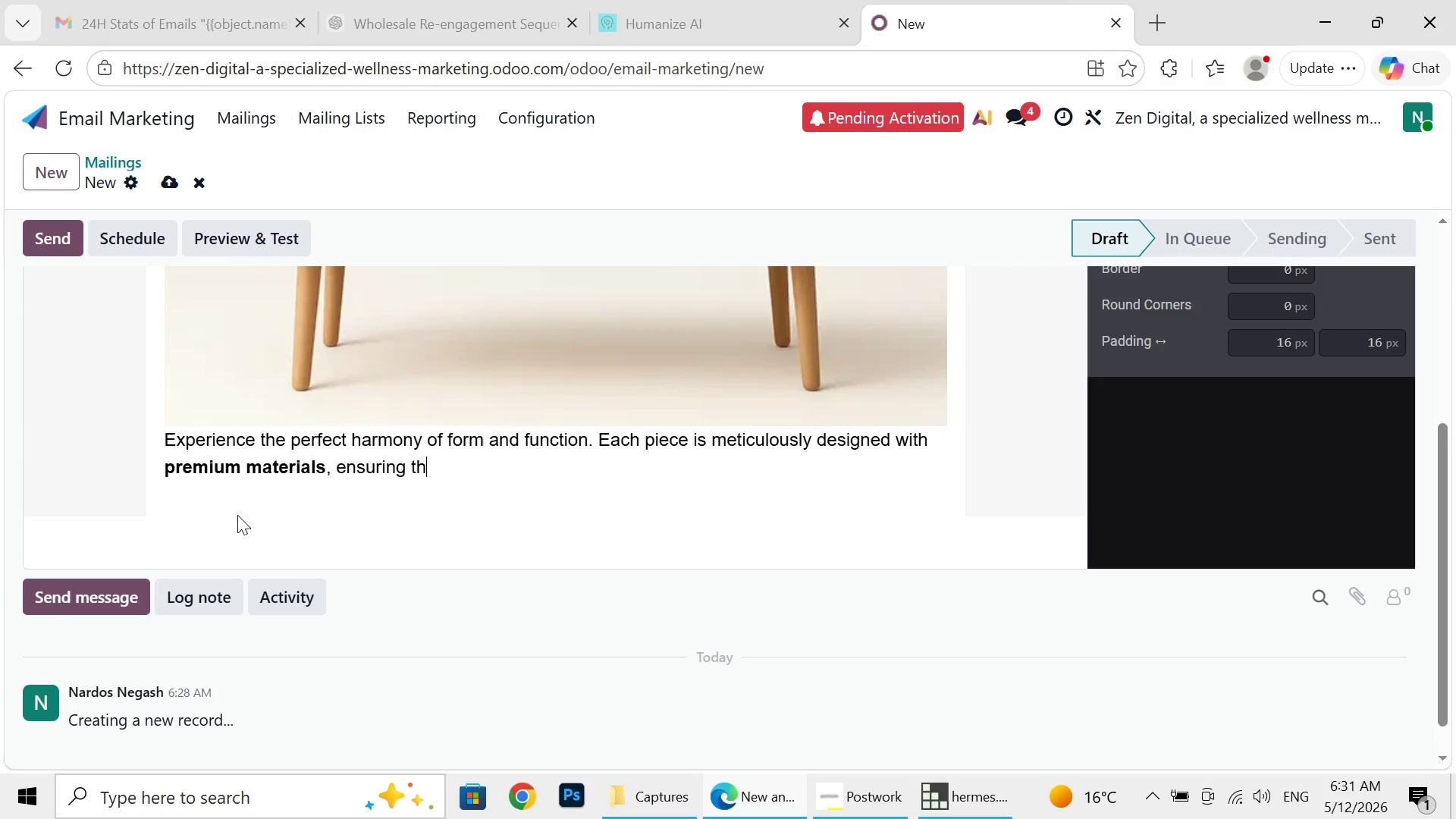 
key(Backspace)
 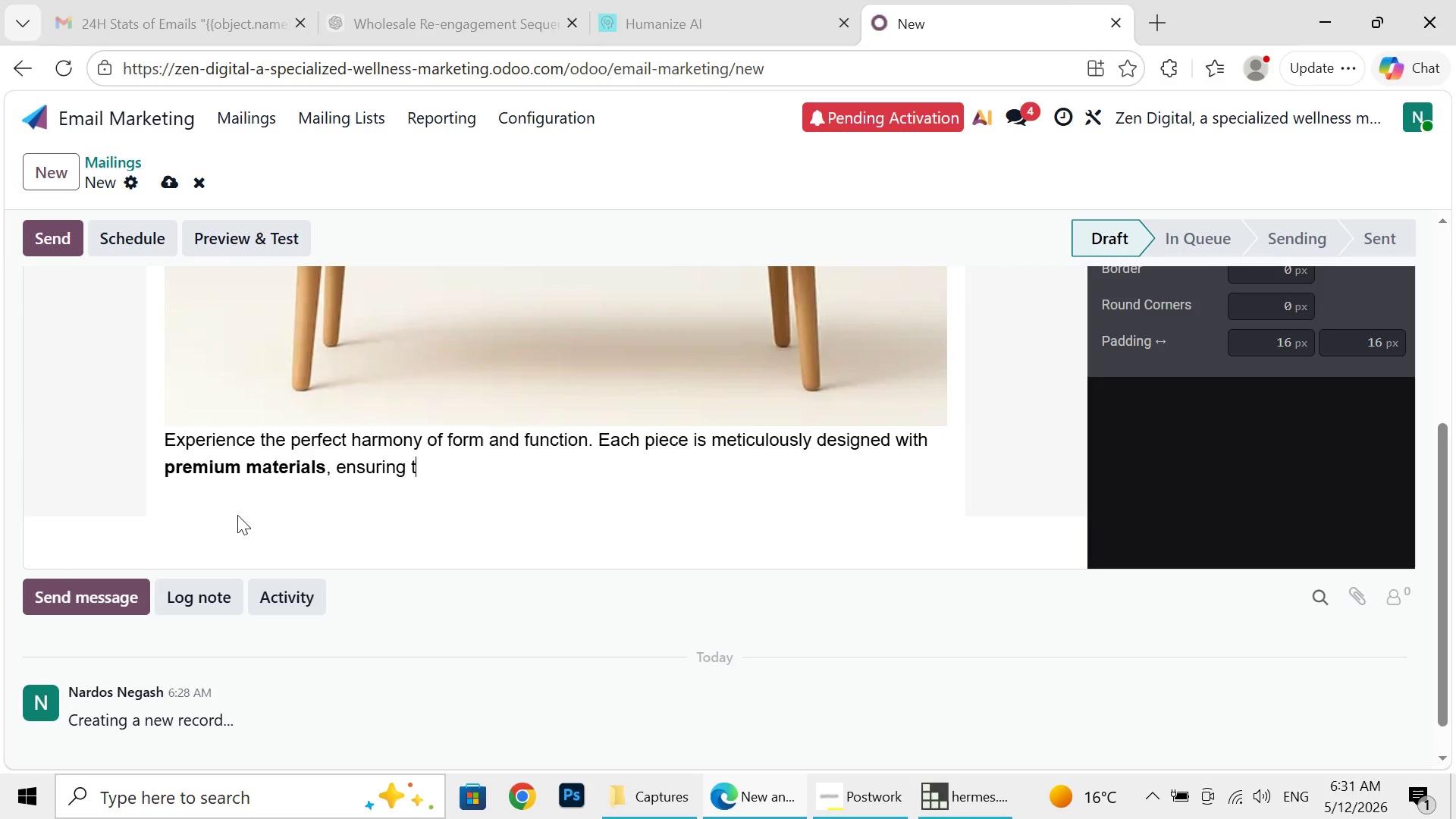 
key(Backspace)
 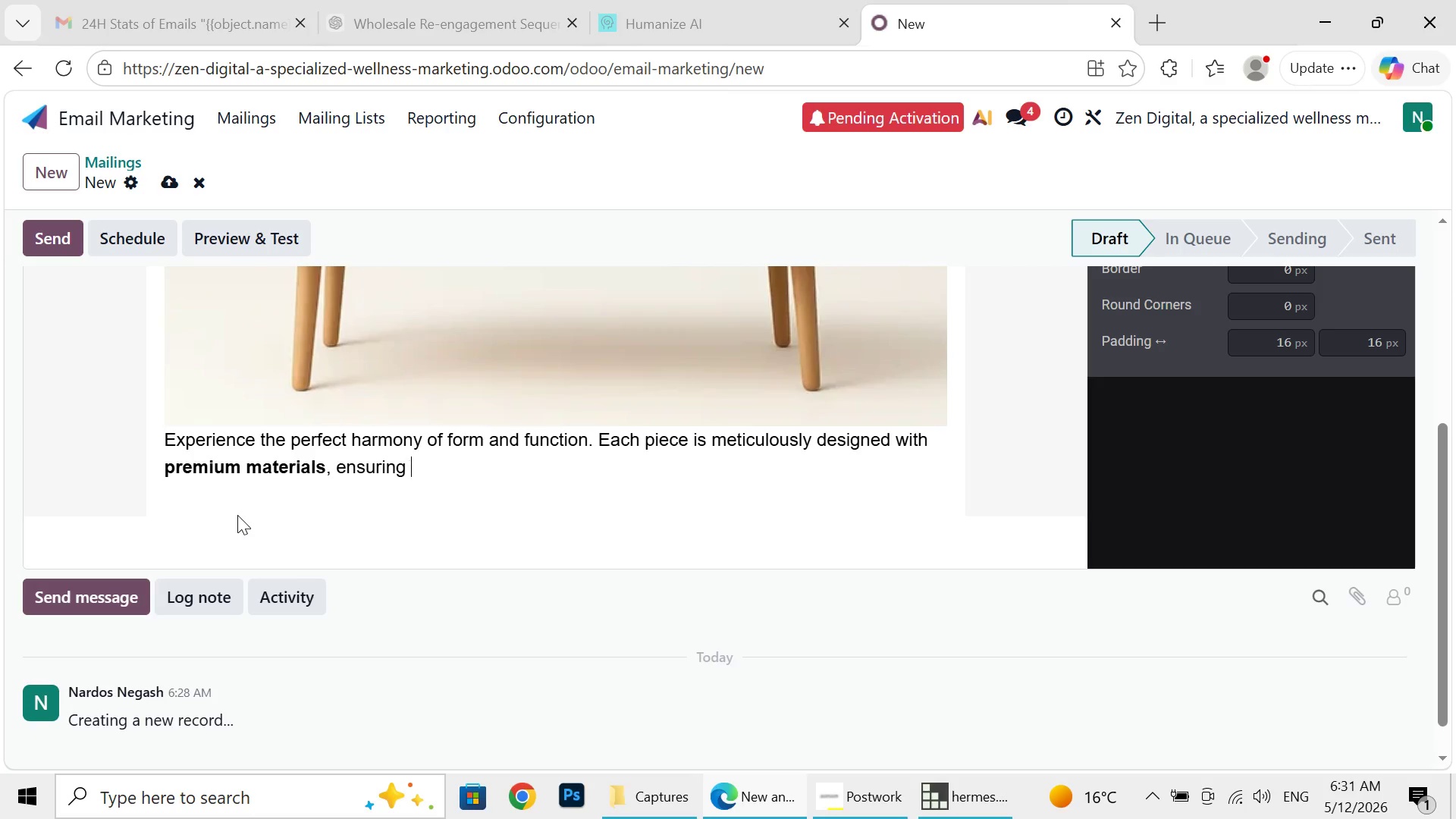 
key(Backspace)
 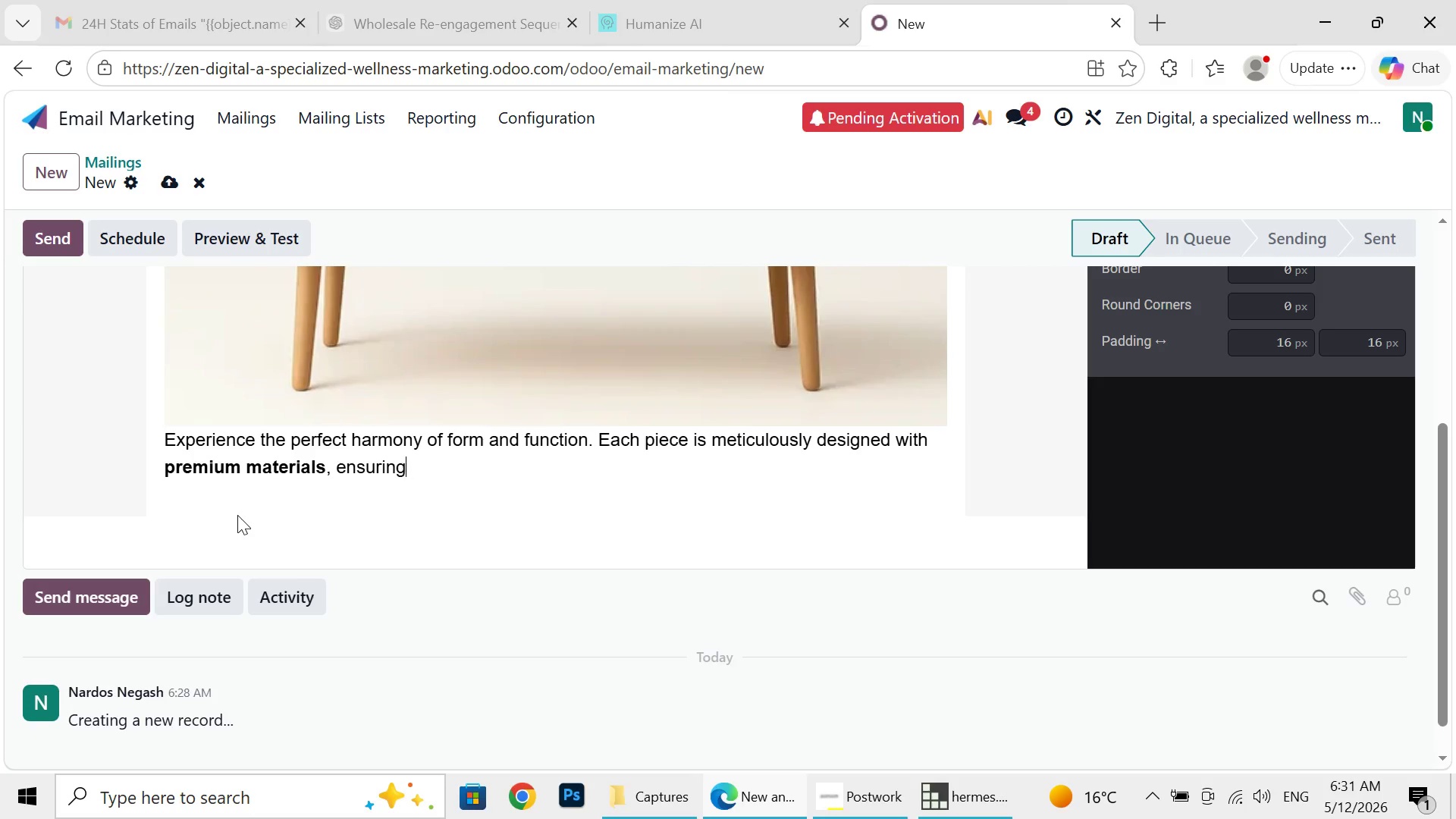 
key(Backspace)
 